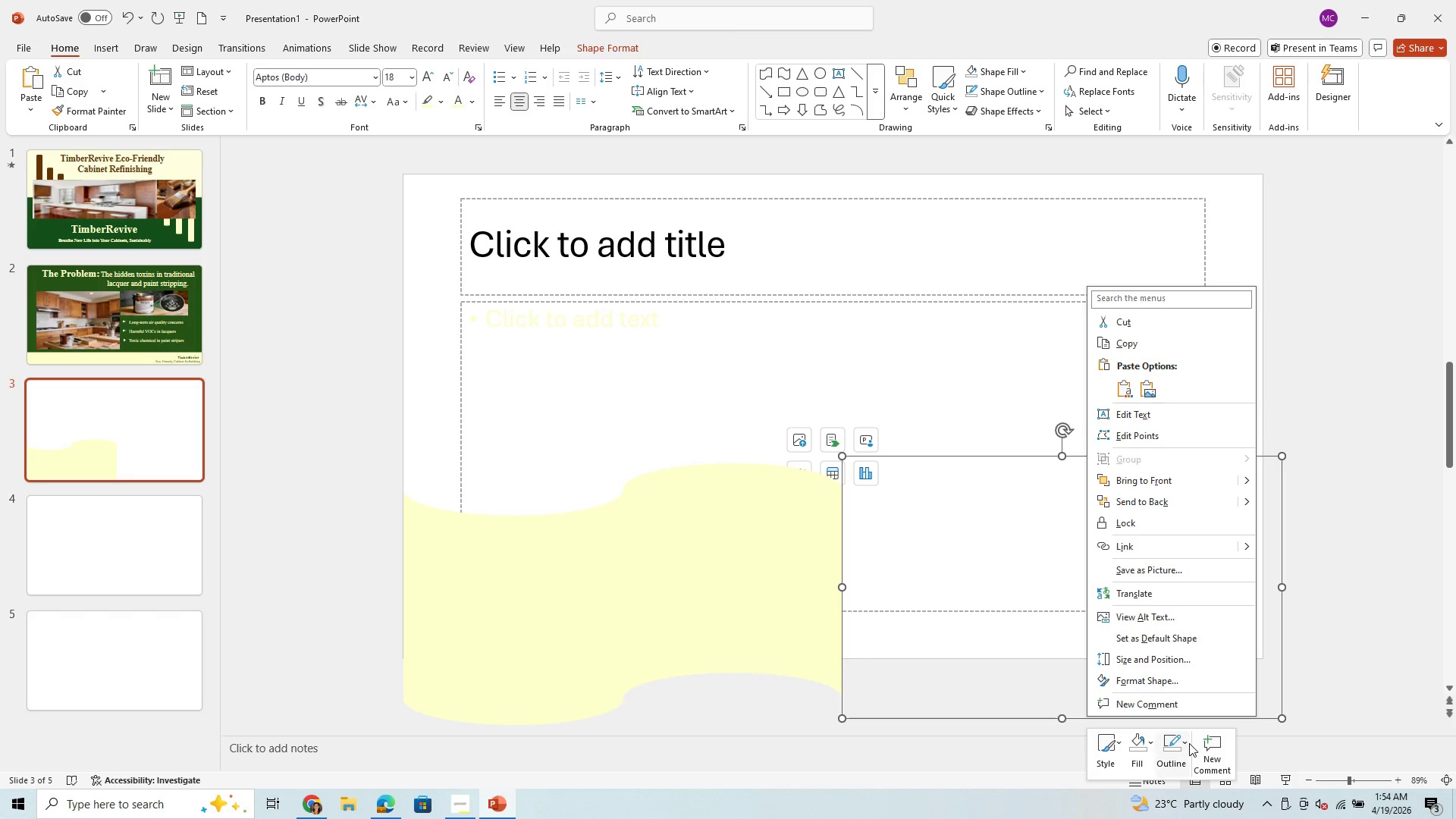 
left_click([1188, 741])
 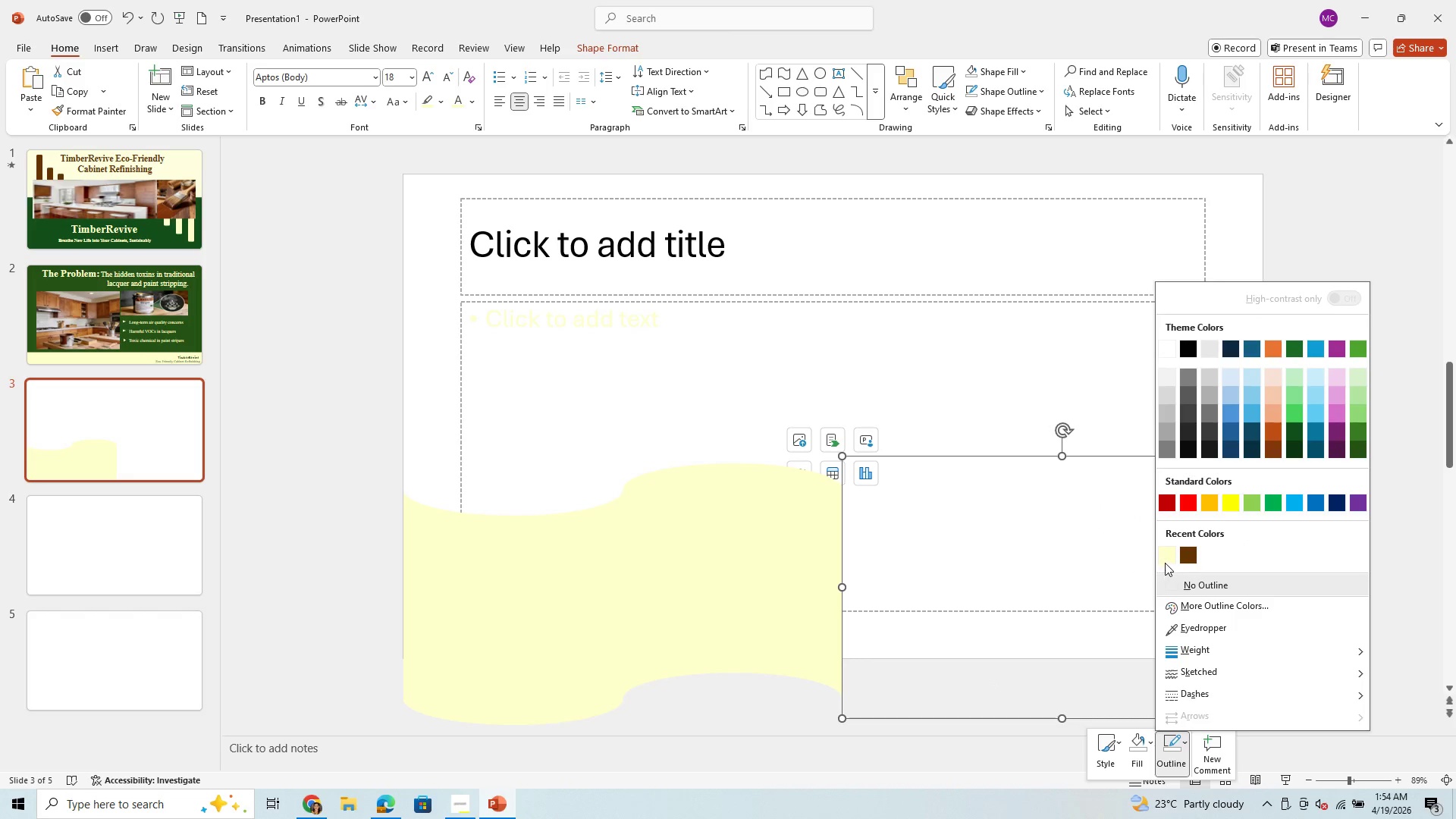 
left_click([1165, 563])
 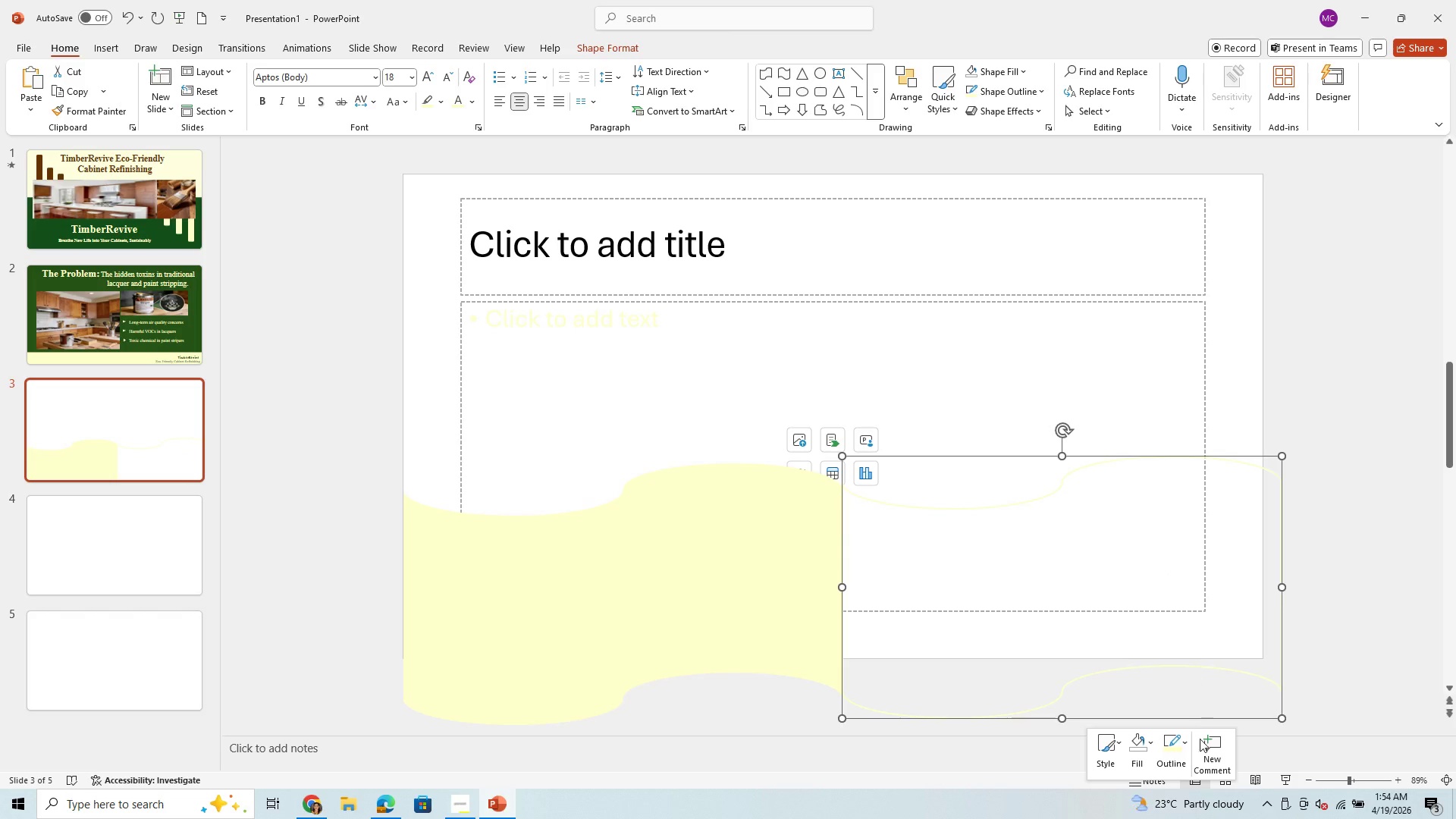 
left_click([1150, 736])
 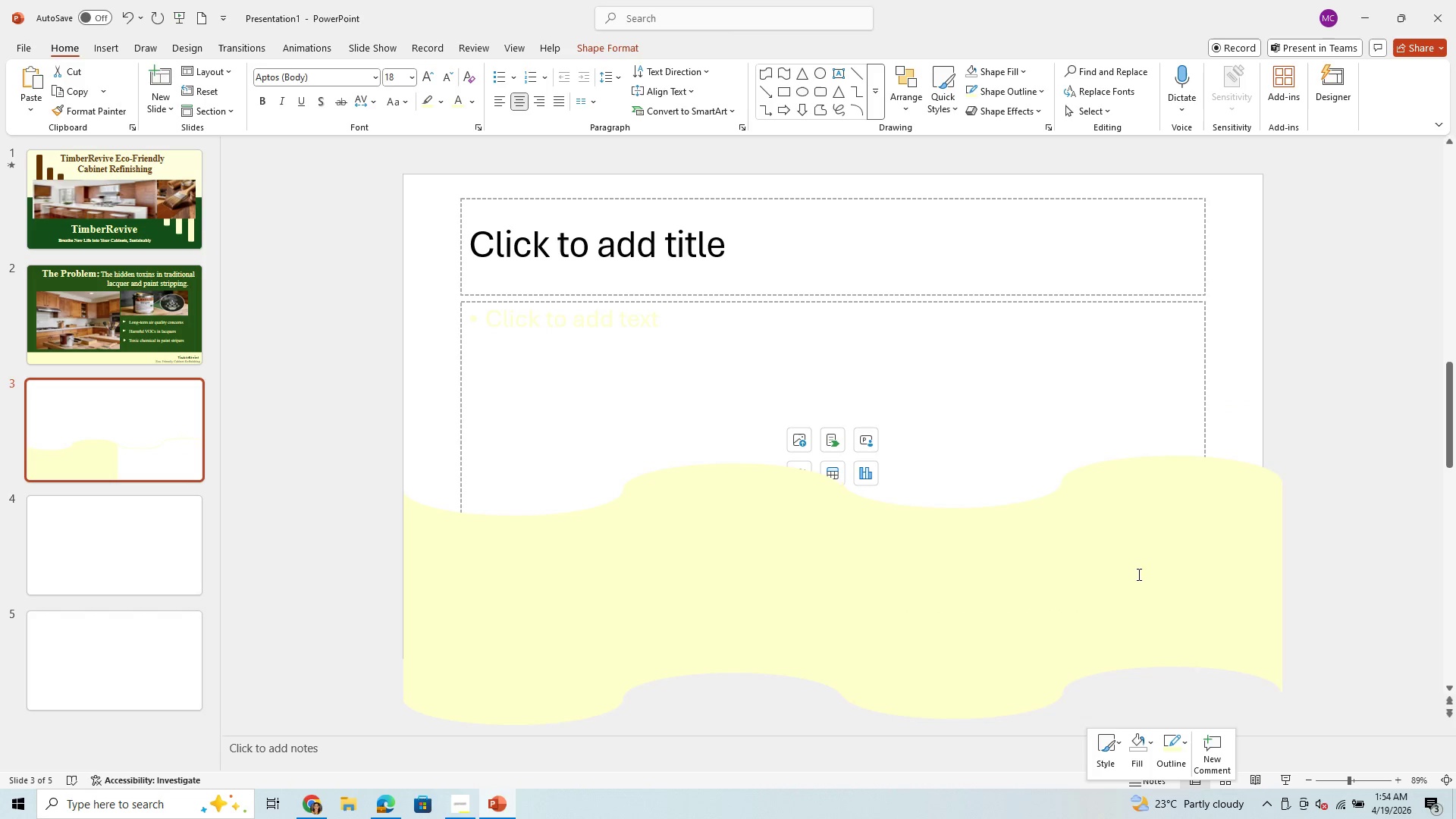 
left_click([1119, 574])
 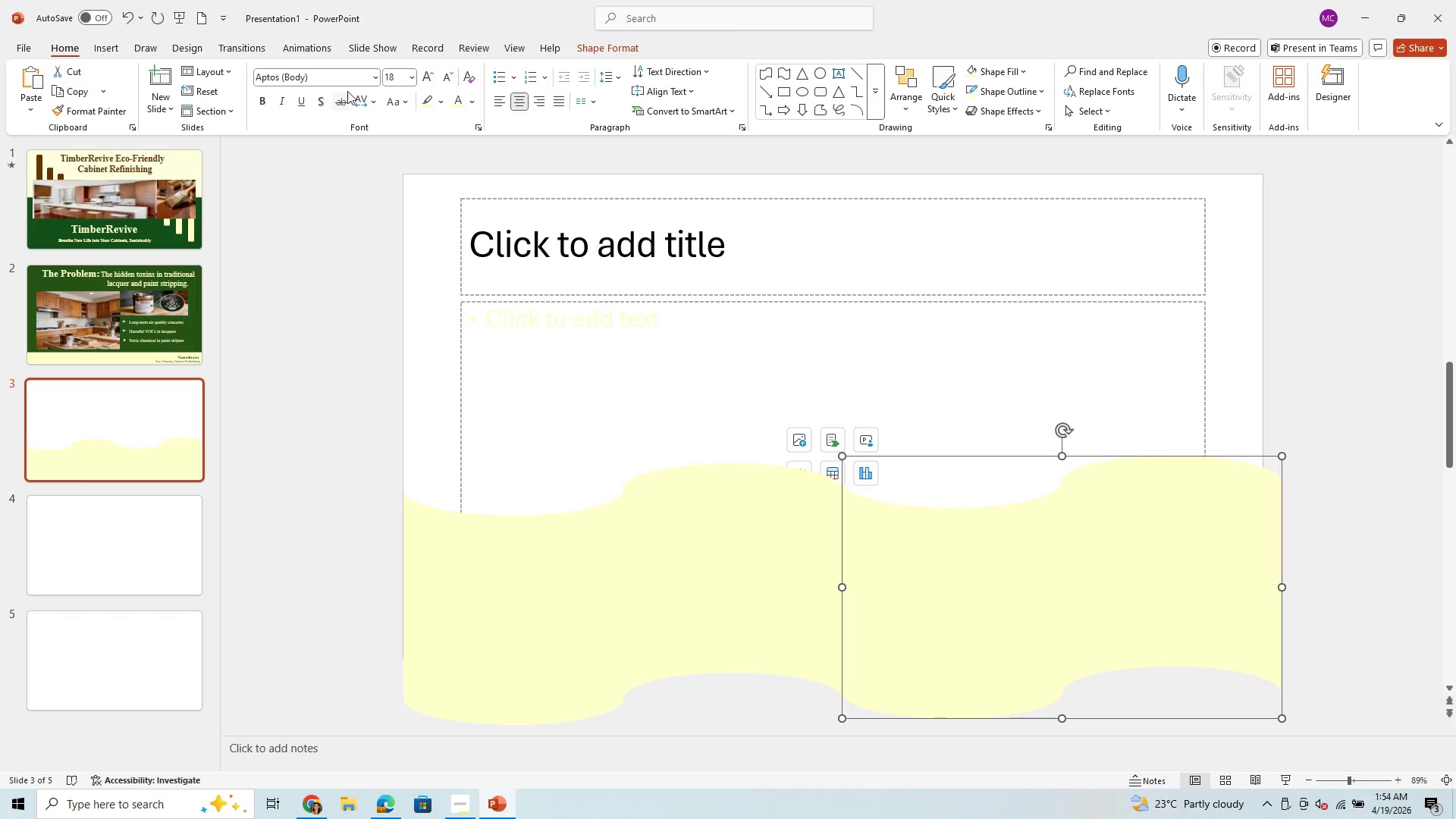 
wait(5.25)
 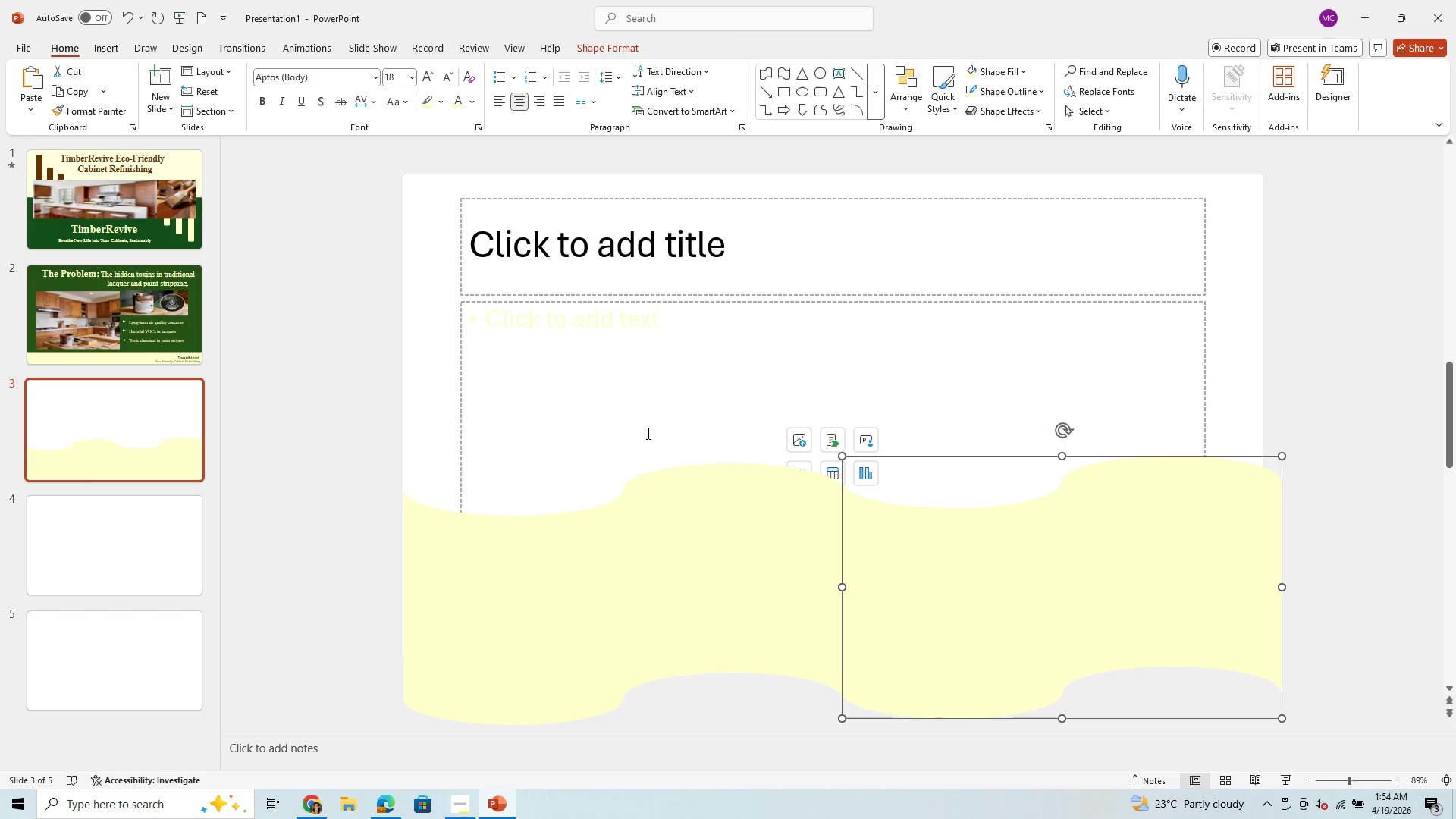 
left_click([111, 52])
 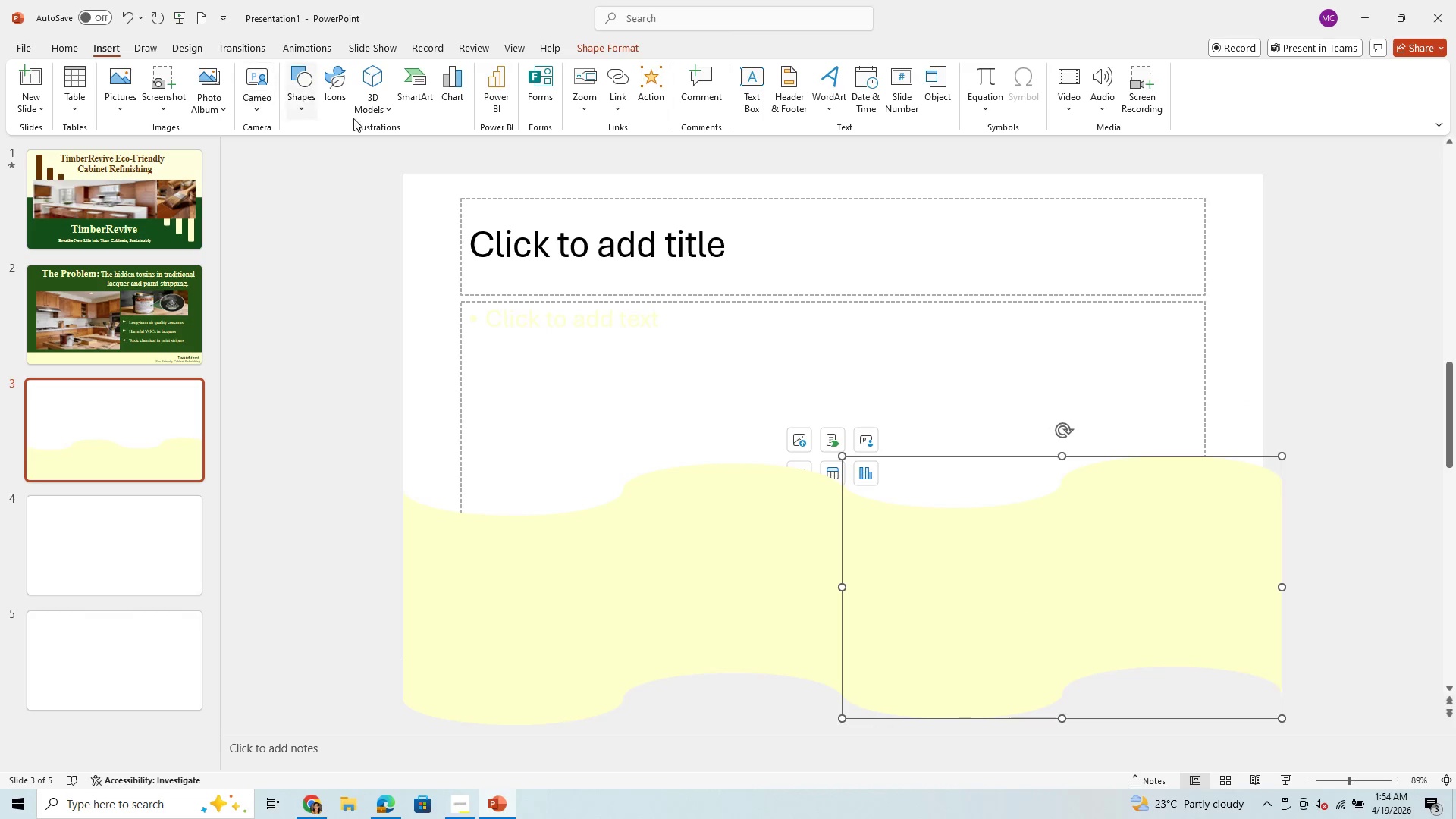 
mouse_move([298, 102])
 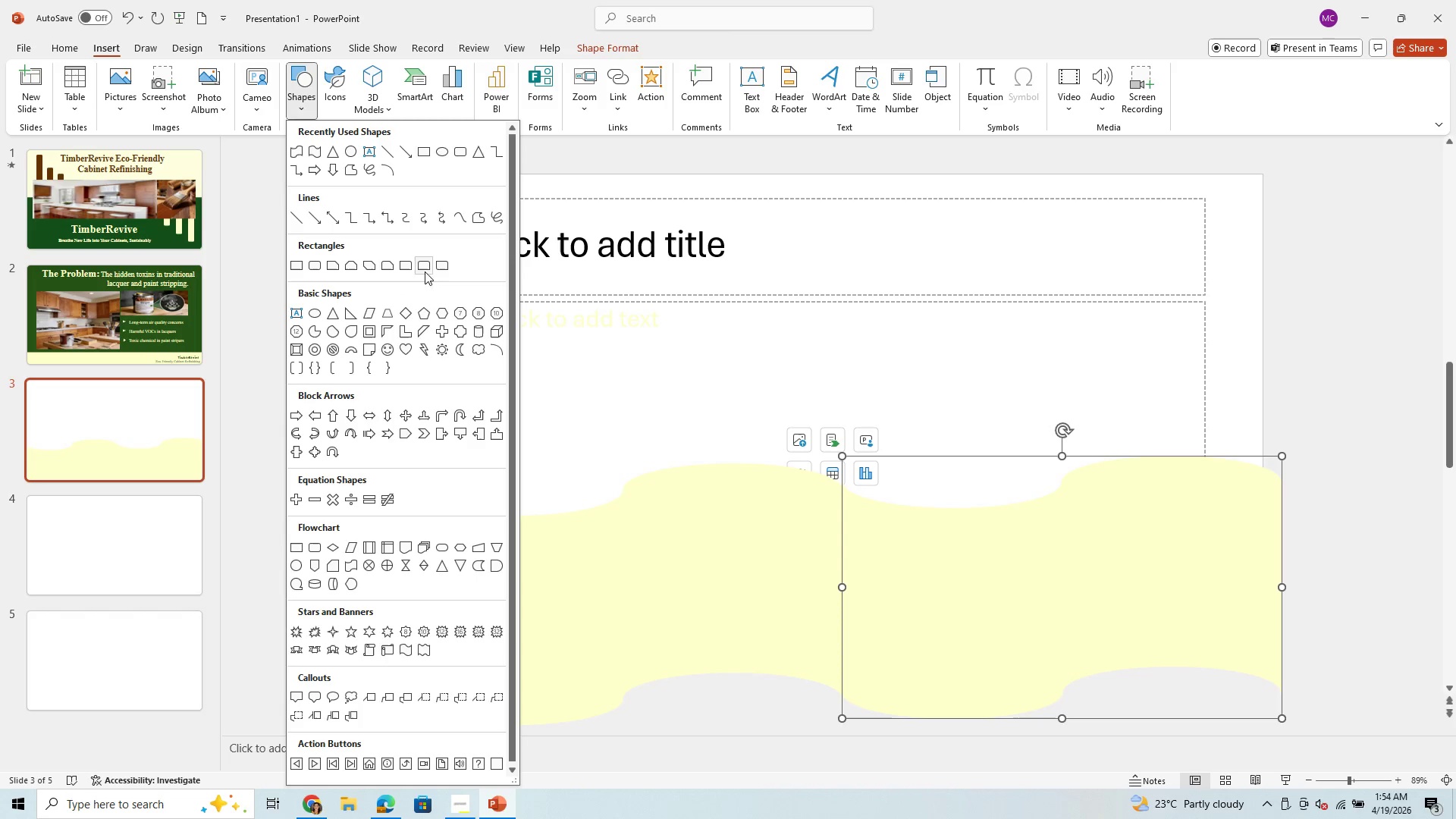 
wait(8.43)
 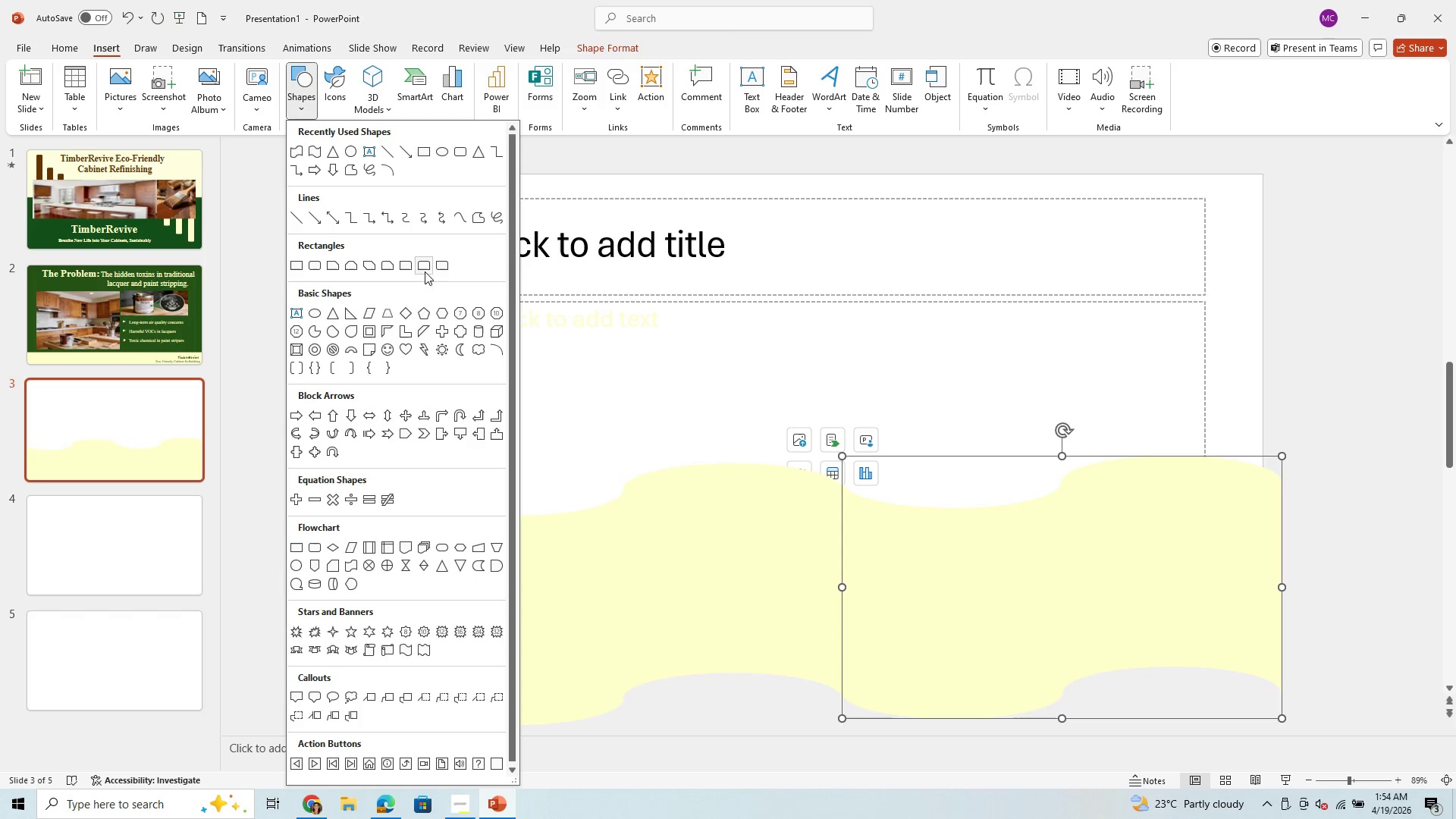 
left_click([348, 566])
 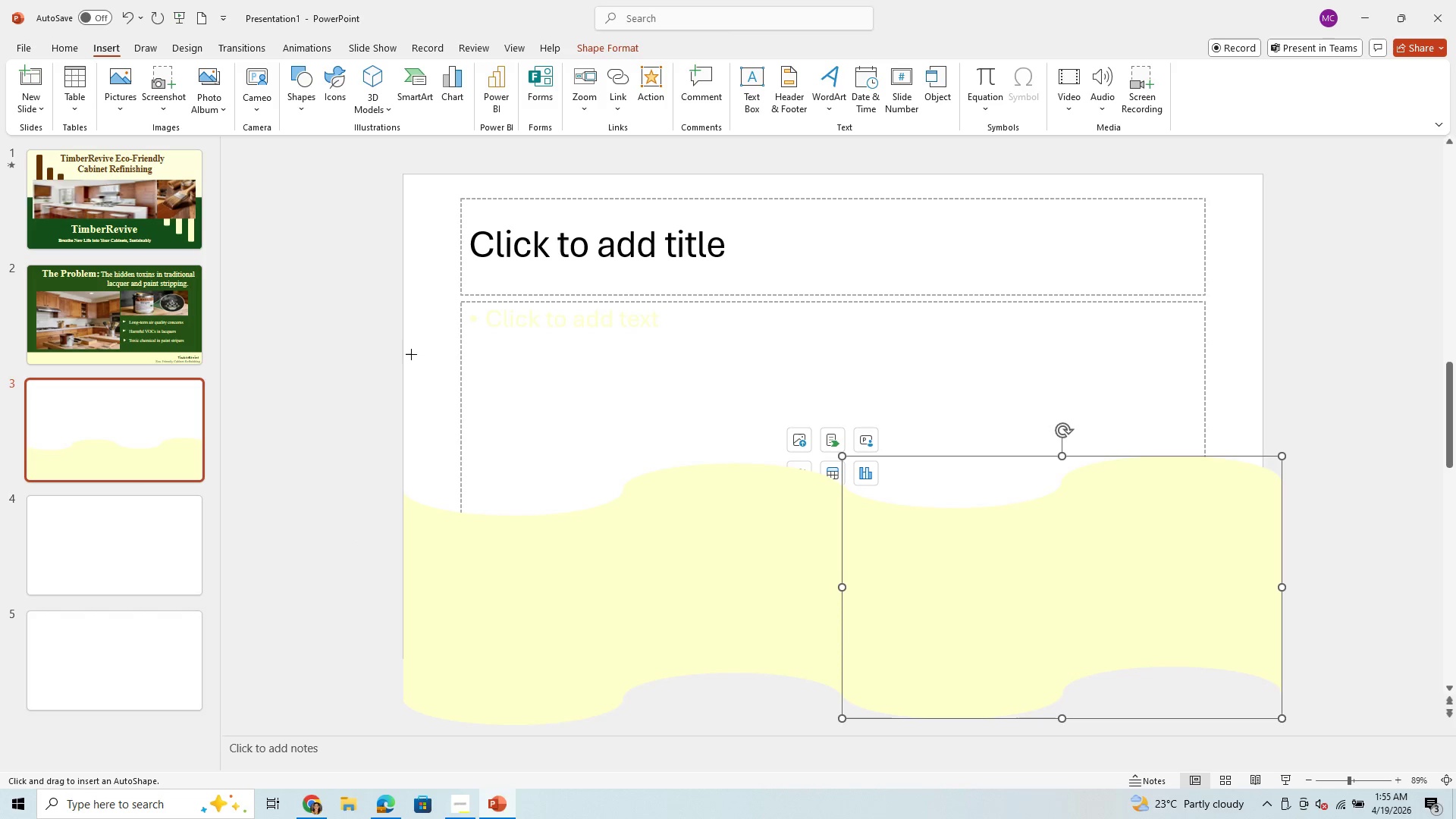 
left_click_drag(start_coordinate=[398, 362], to_coordinate=[1024, 687])
 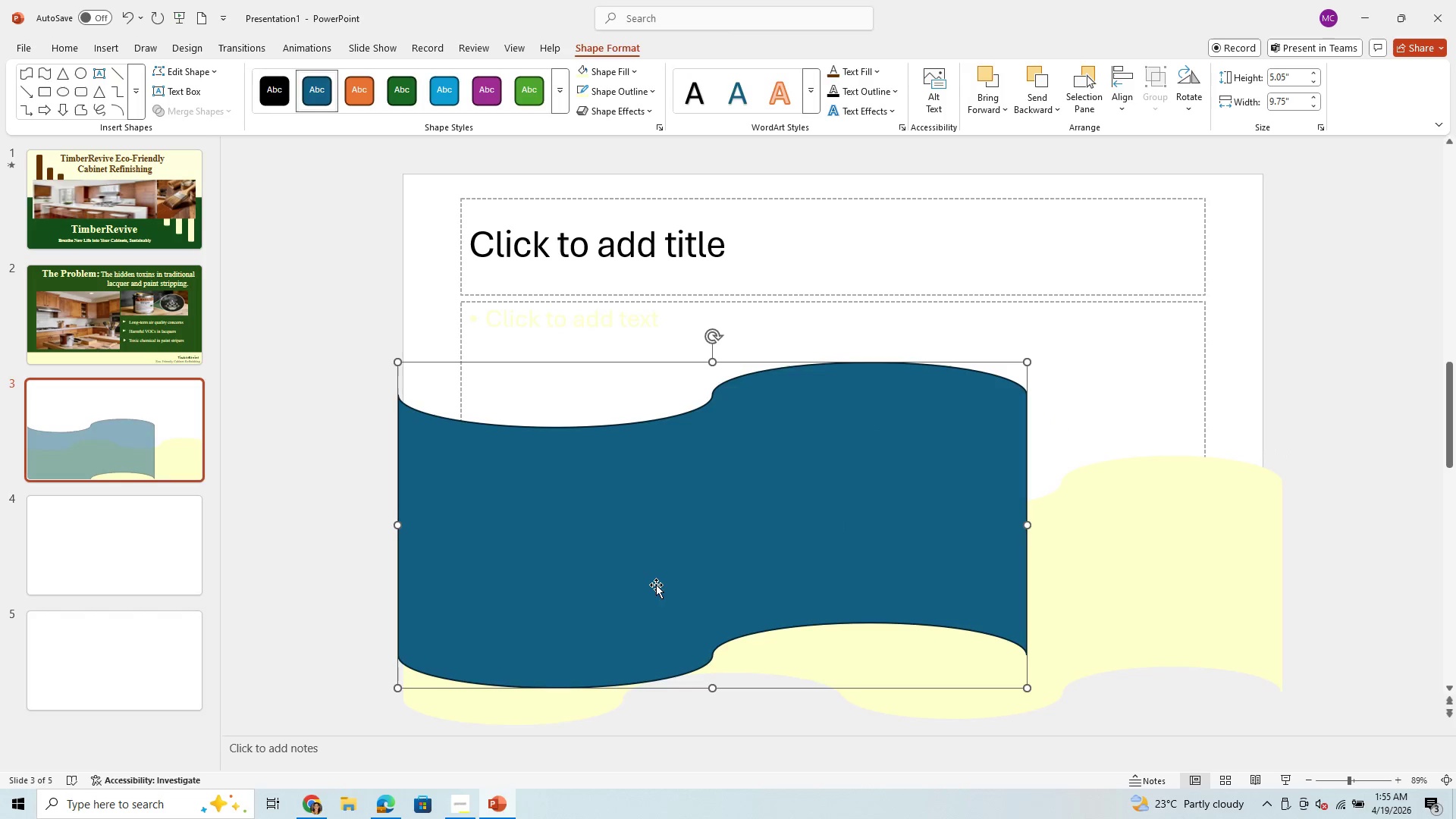 
left_click_drag(start_coordinate=[656, 585], to_coordinate=[686, 397])
 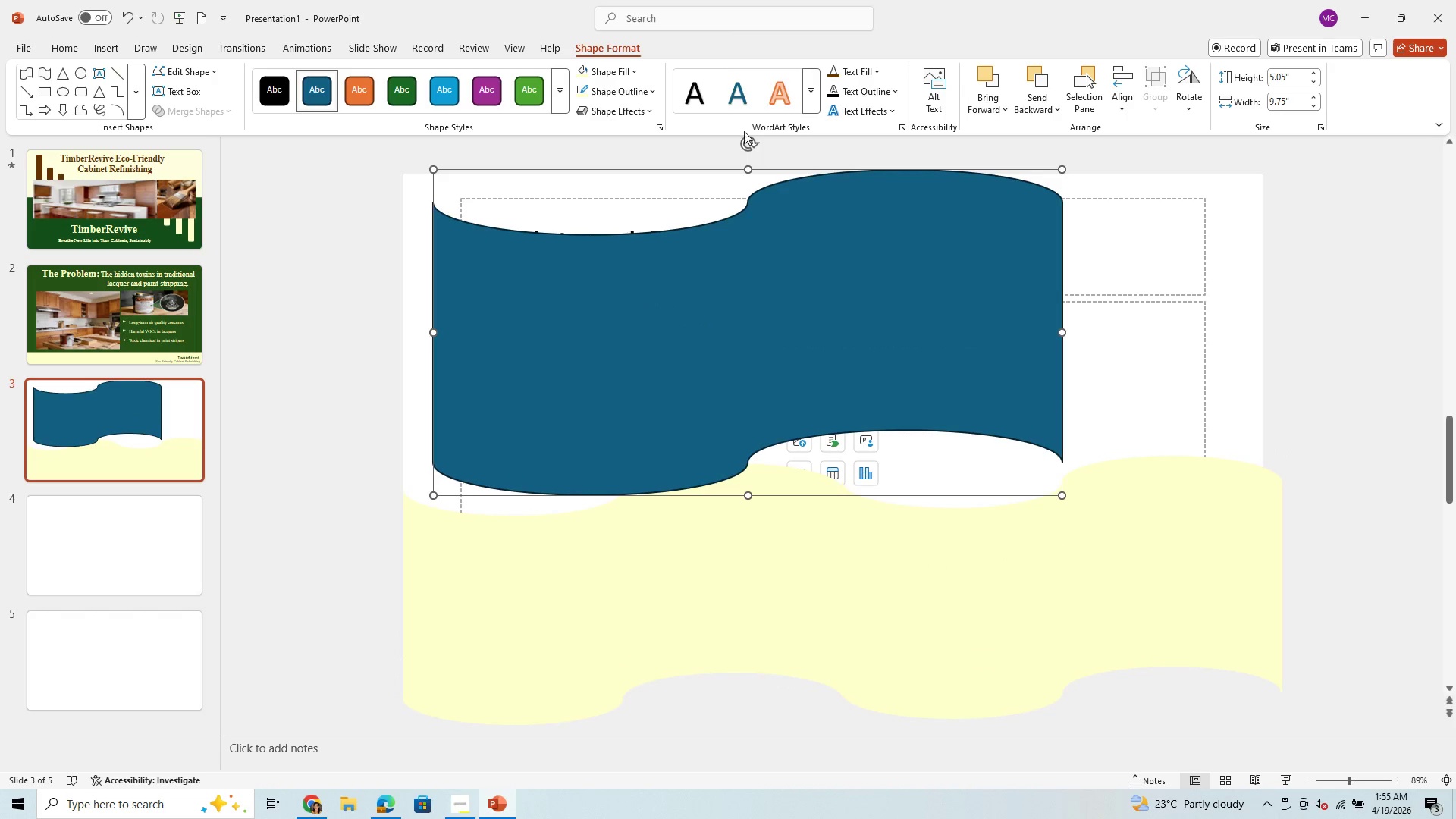 
left_click_drag(start_coordinate=[744, 133], to_coordinate=[820, 262])
 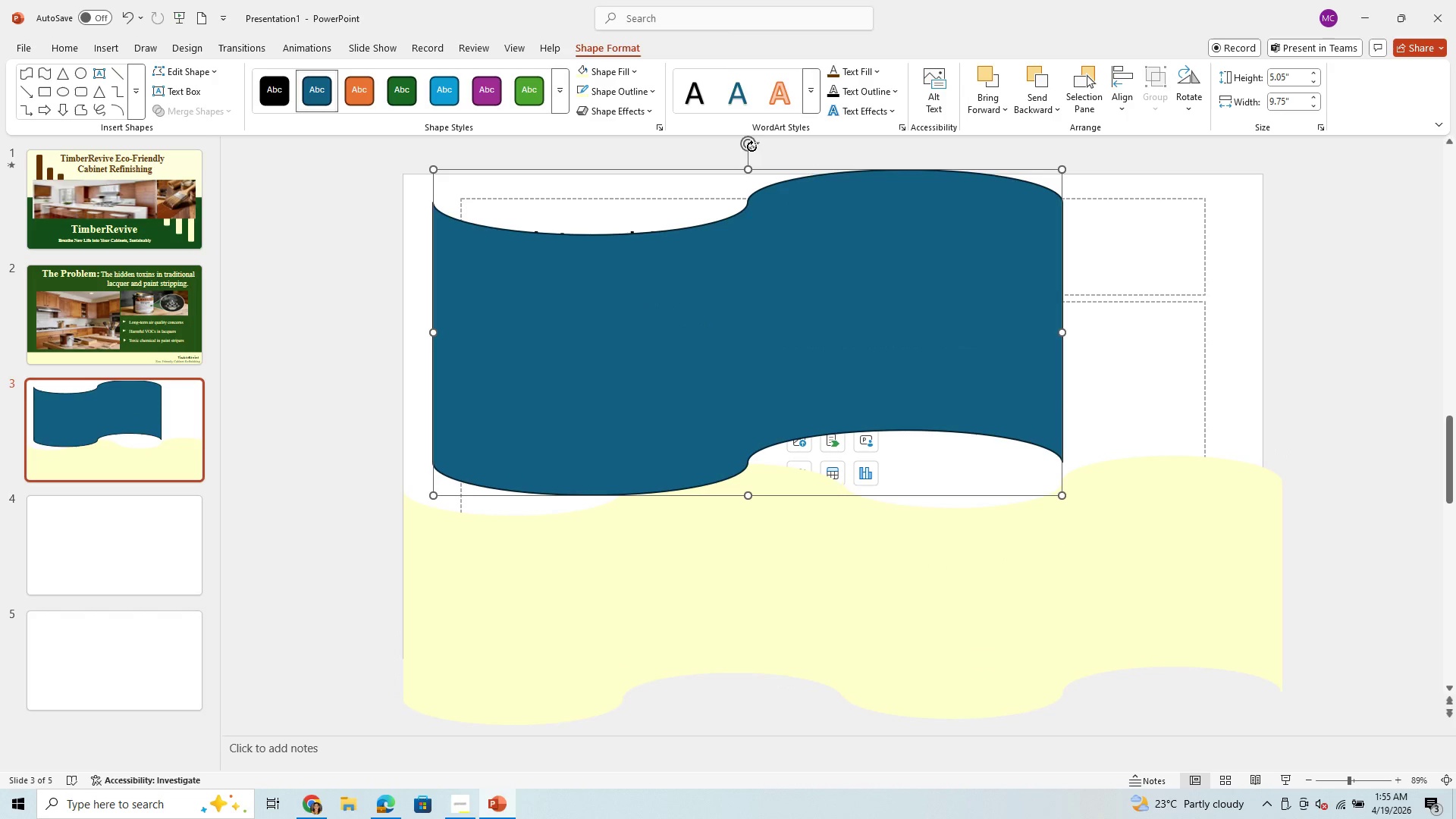 
left_click_drag(start_coordinate=[752, 146], to_coordinate=[556, 331])
 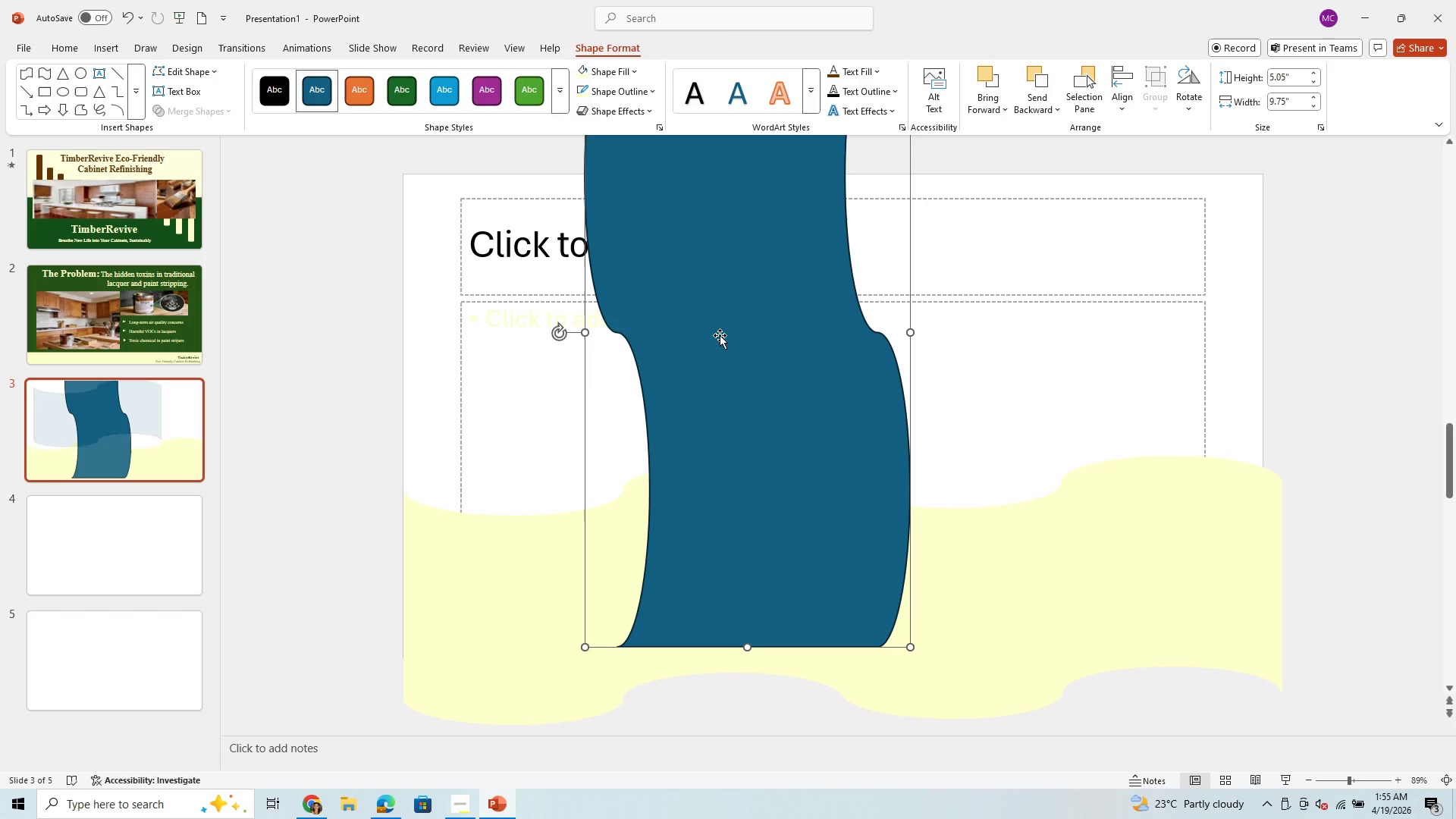 
left_click_drag(start_coordinate=[723, 336], to_coordinate=[609, 457])
 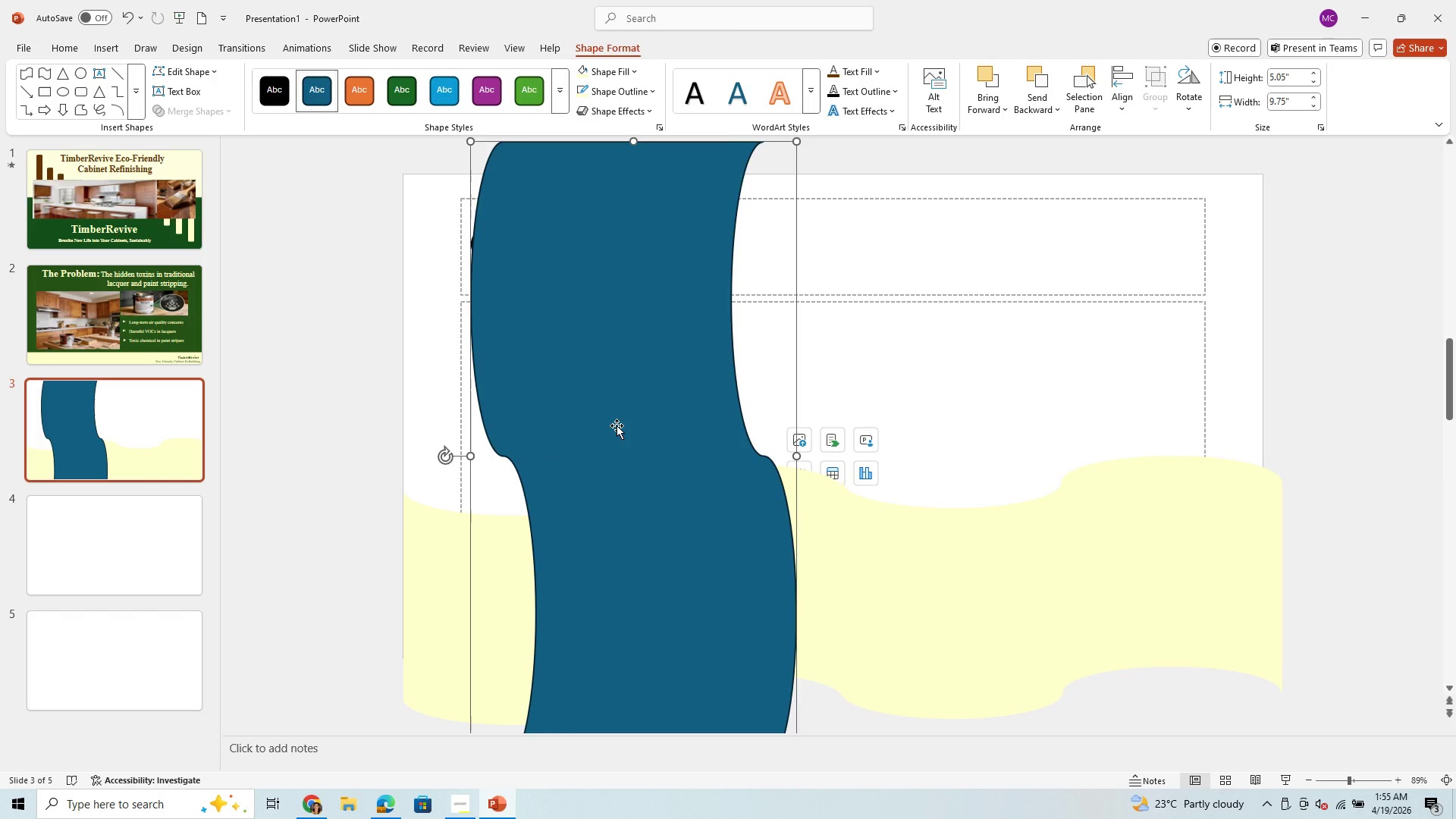 
key(Backslash)
 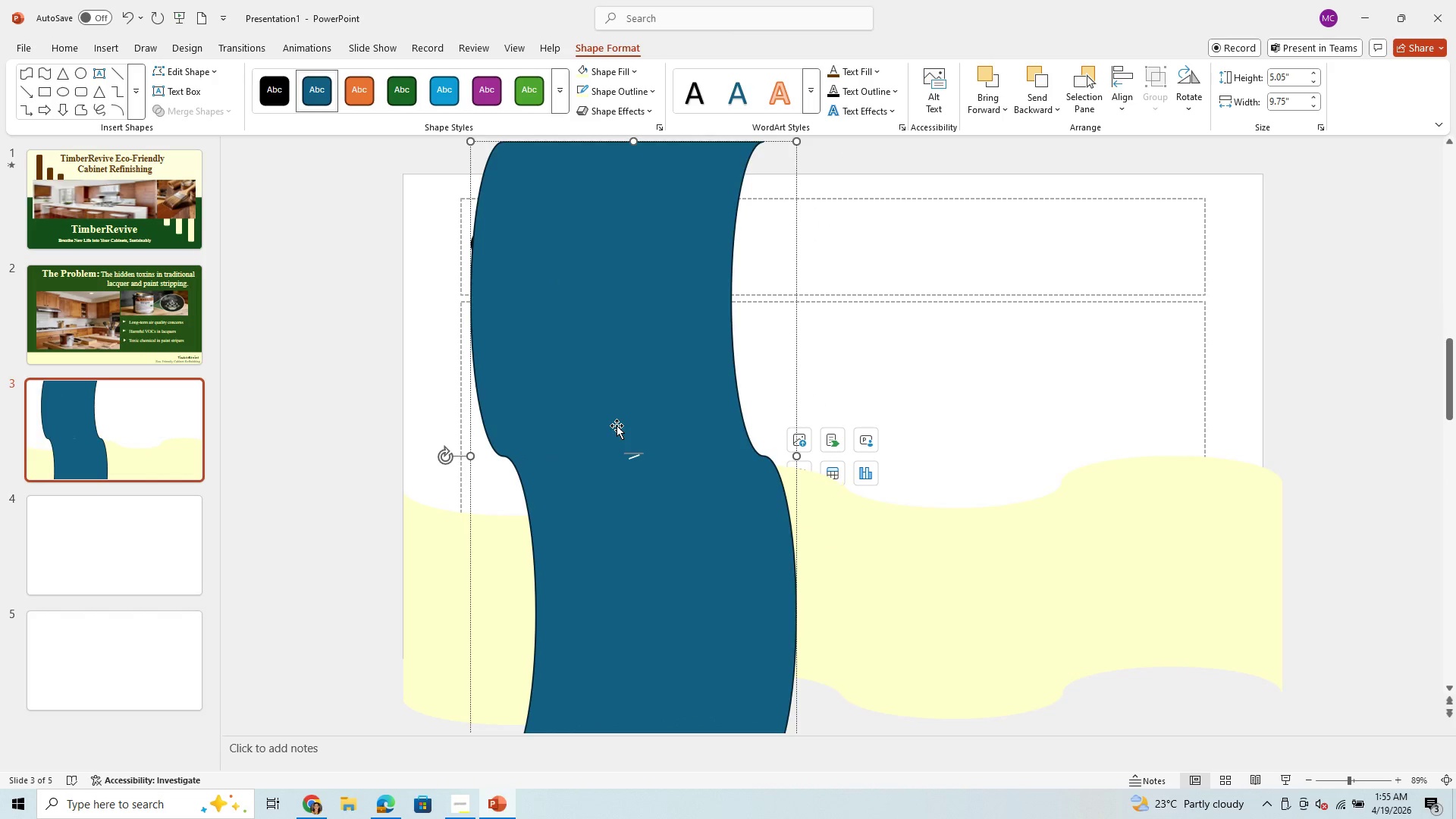 
key(Backspace)
 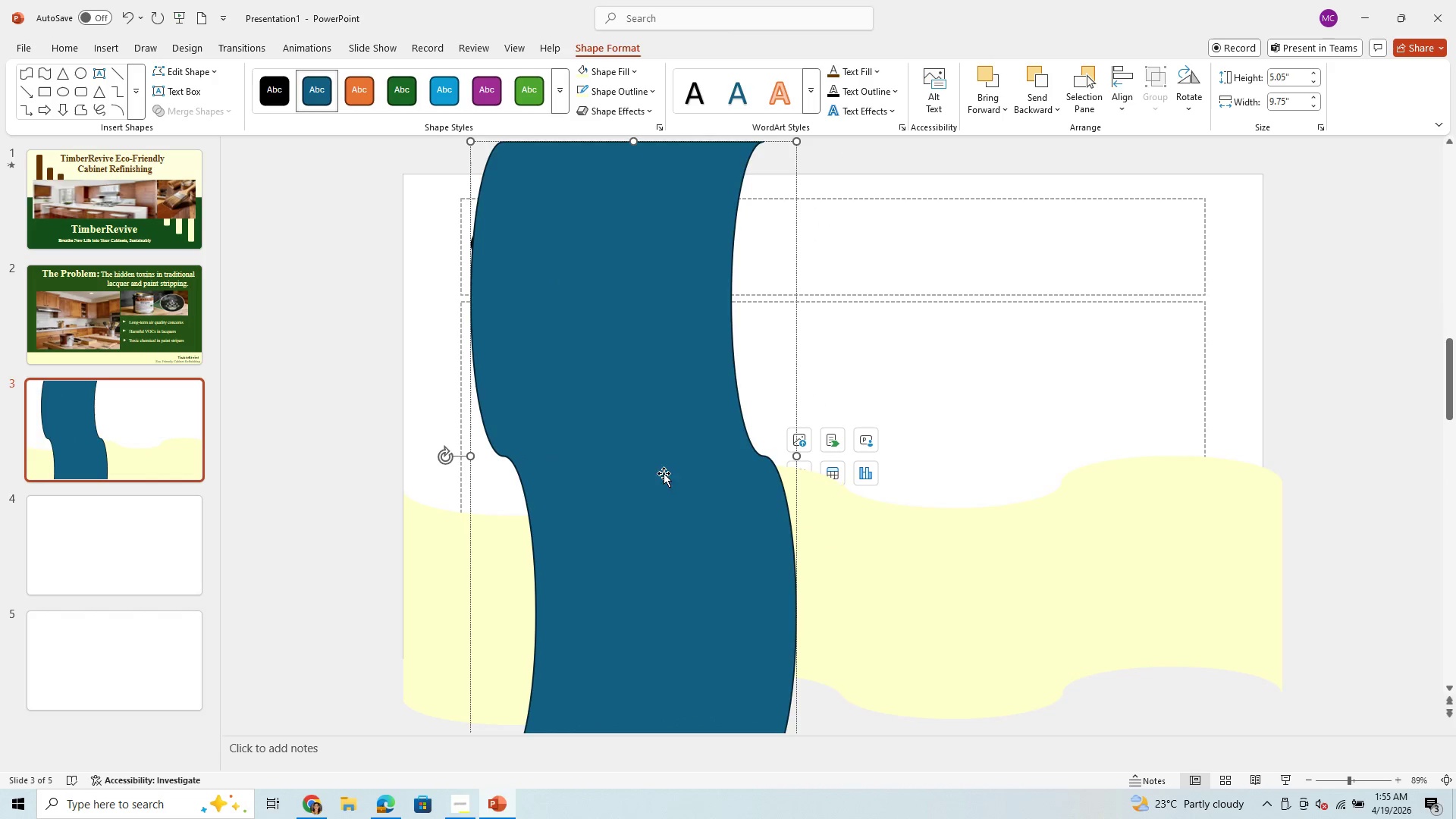 
left_click_drag(start_coordinate=[697, 497], to_coordinate=[701, 497])
 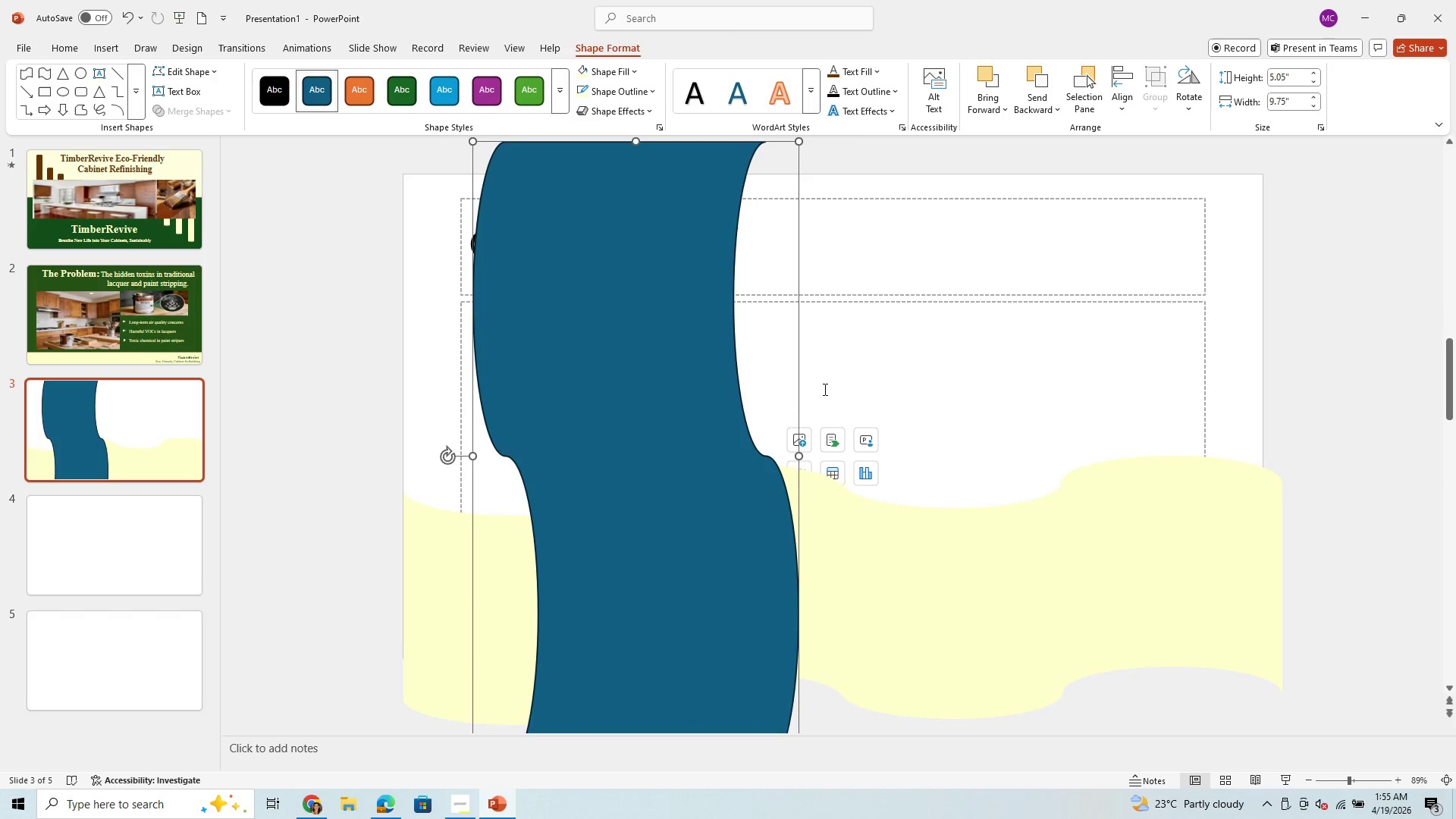 
scroll: coordinate [823, 388], scroll_direction: up, amount: 2.0
 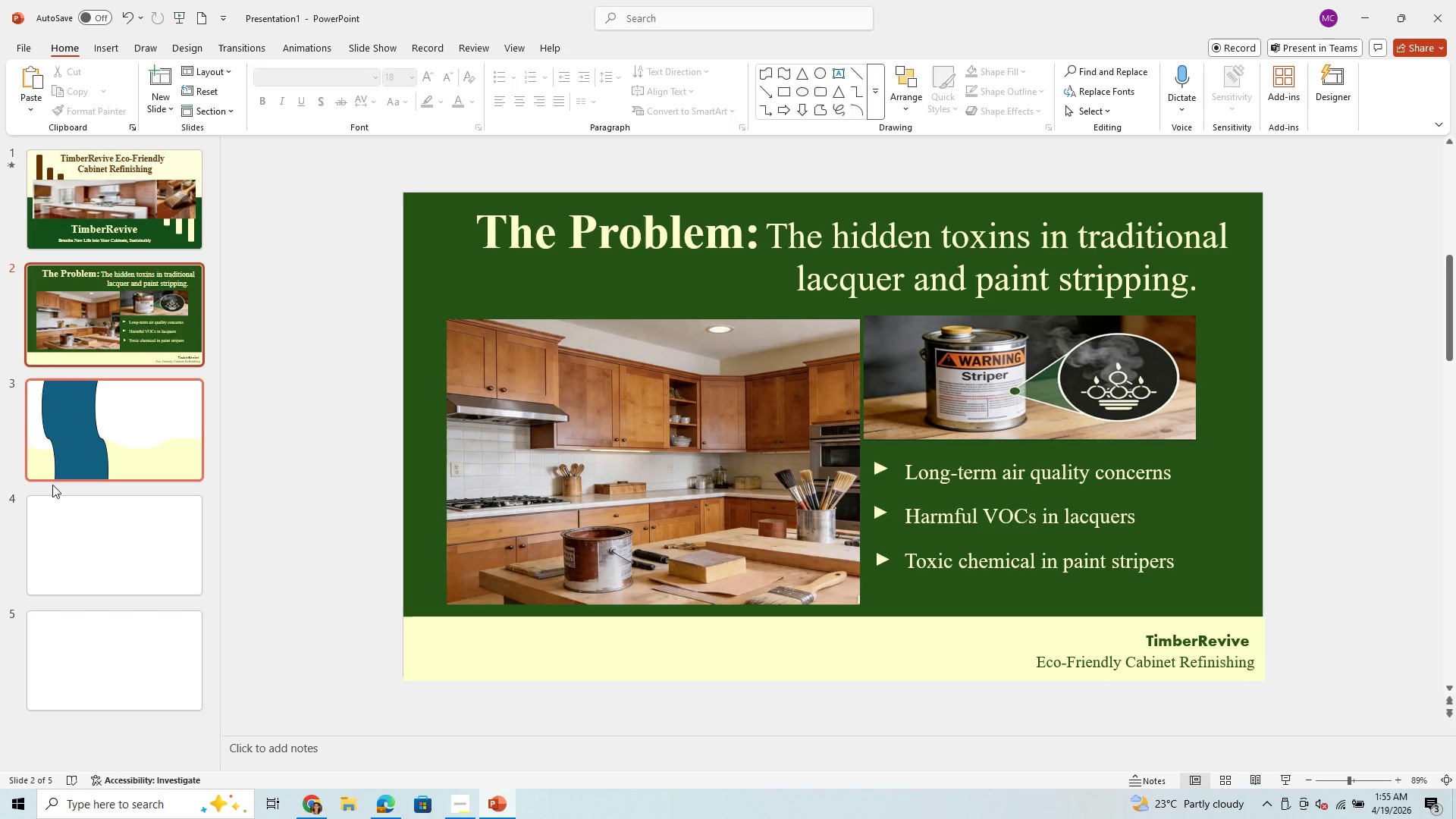 
left_click([68, 456])
 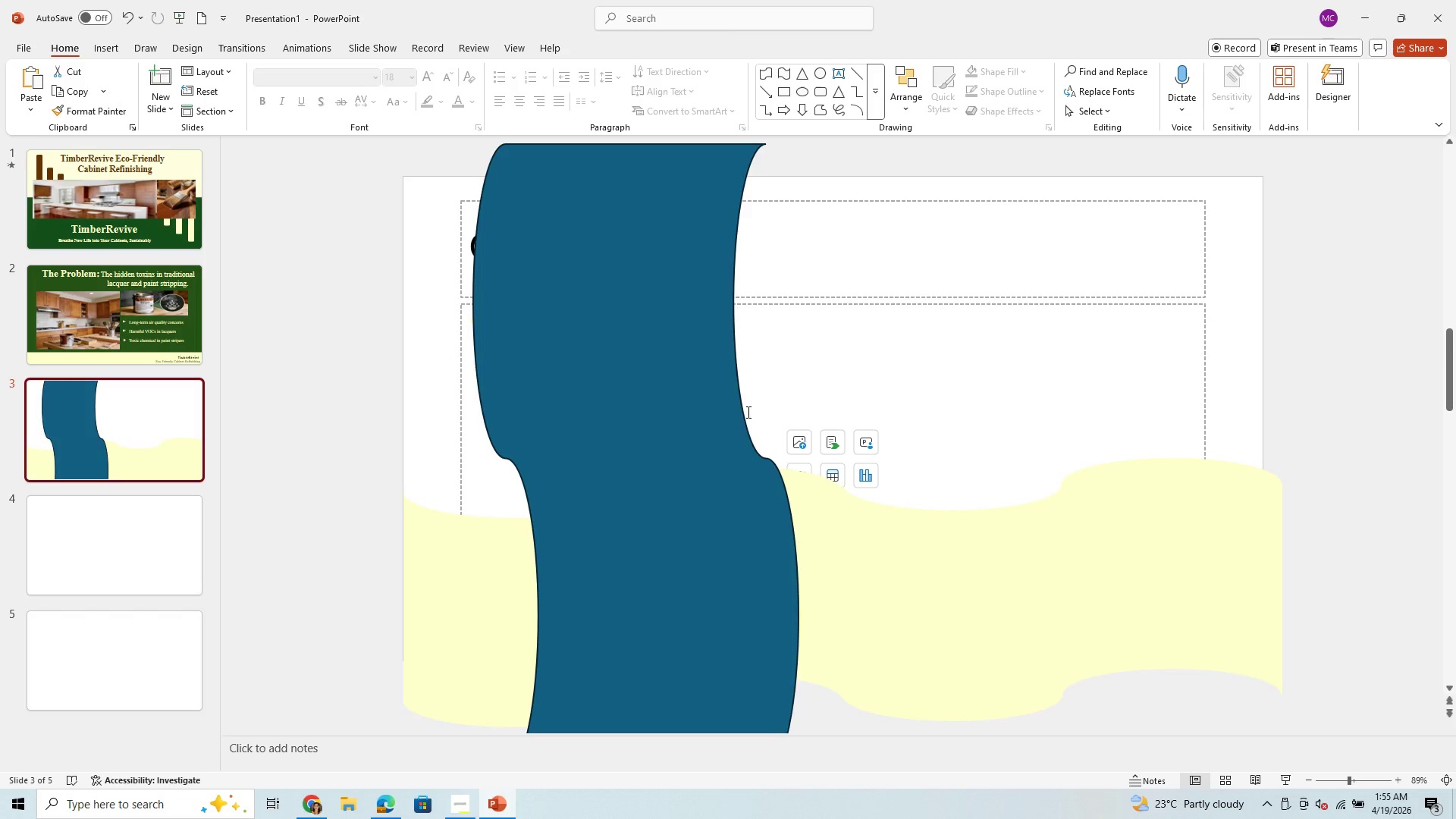 
left_click_drag(start_coordinate=[667, 441], to_coordinate=[603, 454])
 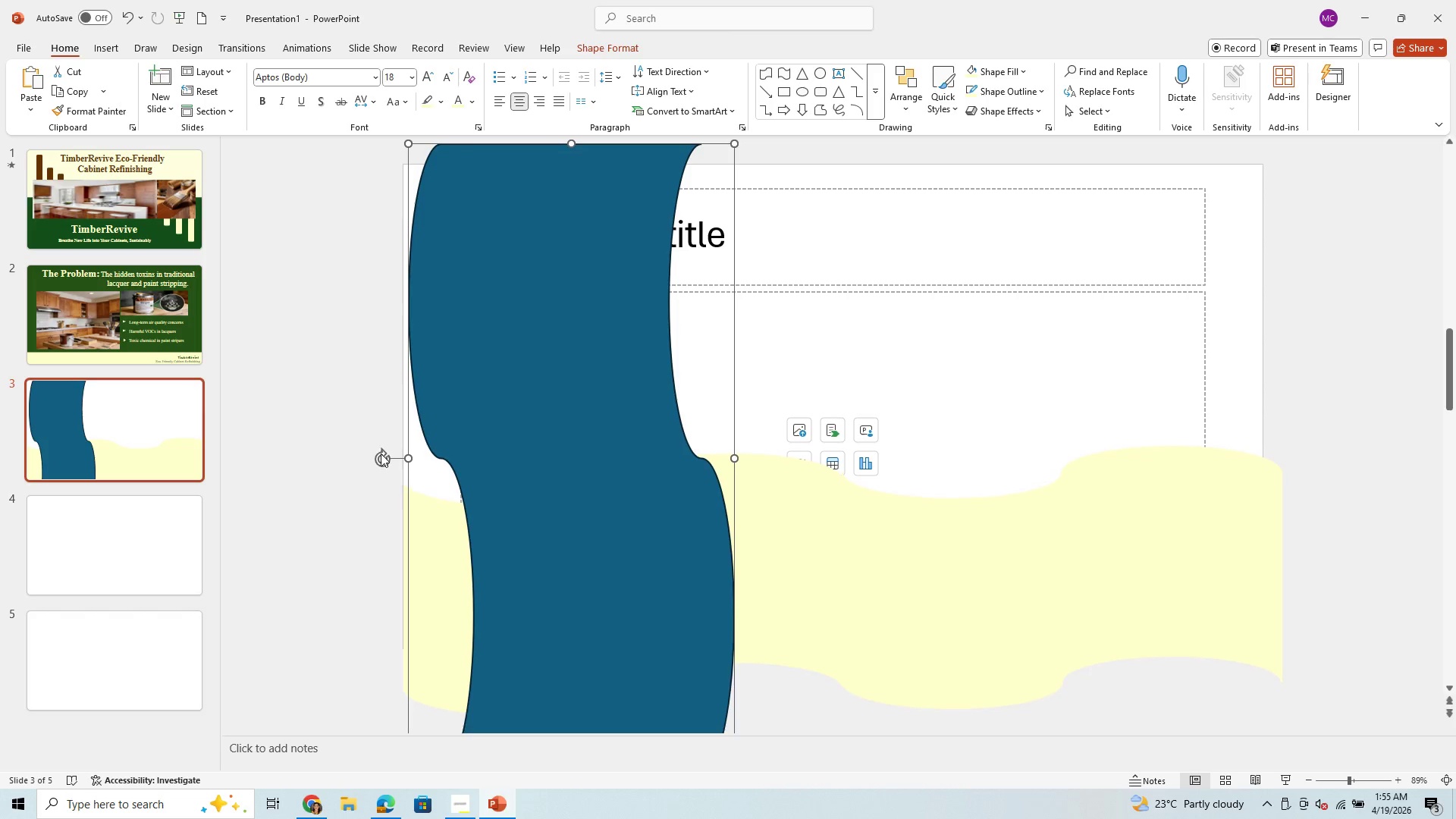 
left_click([381, 453])
 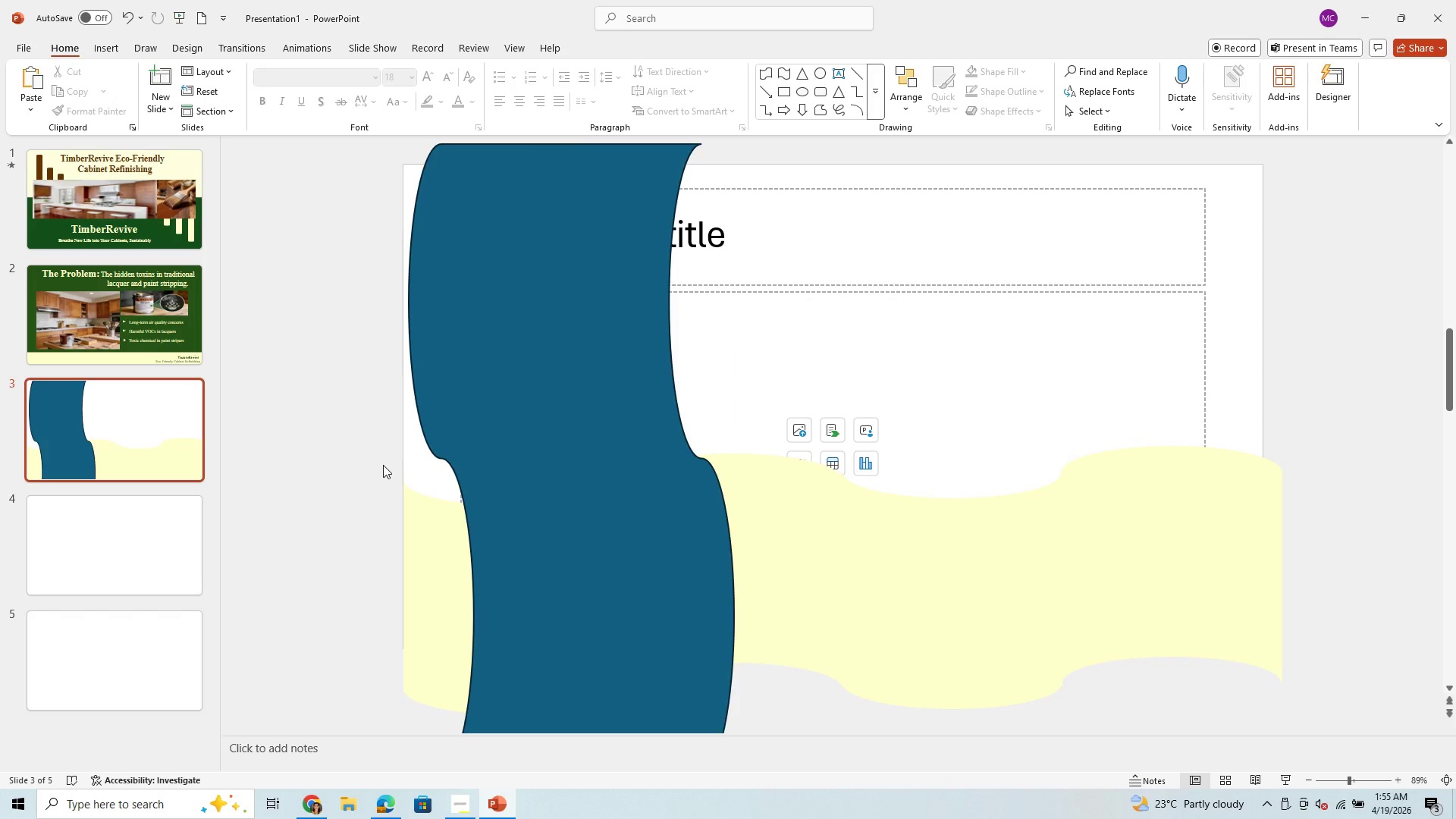 
left_click([483, 468])
 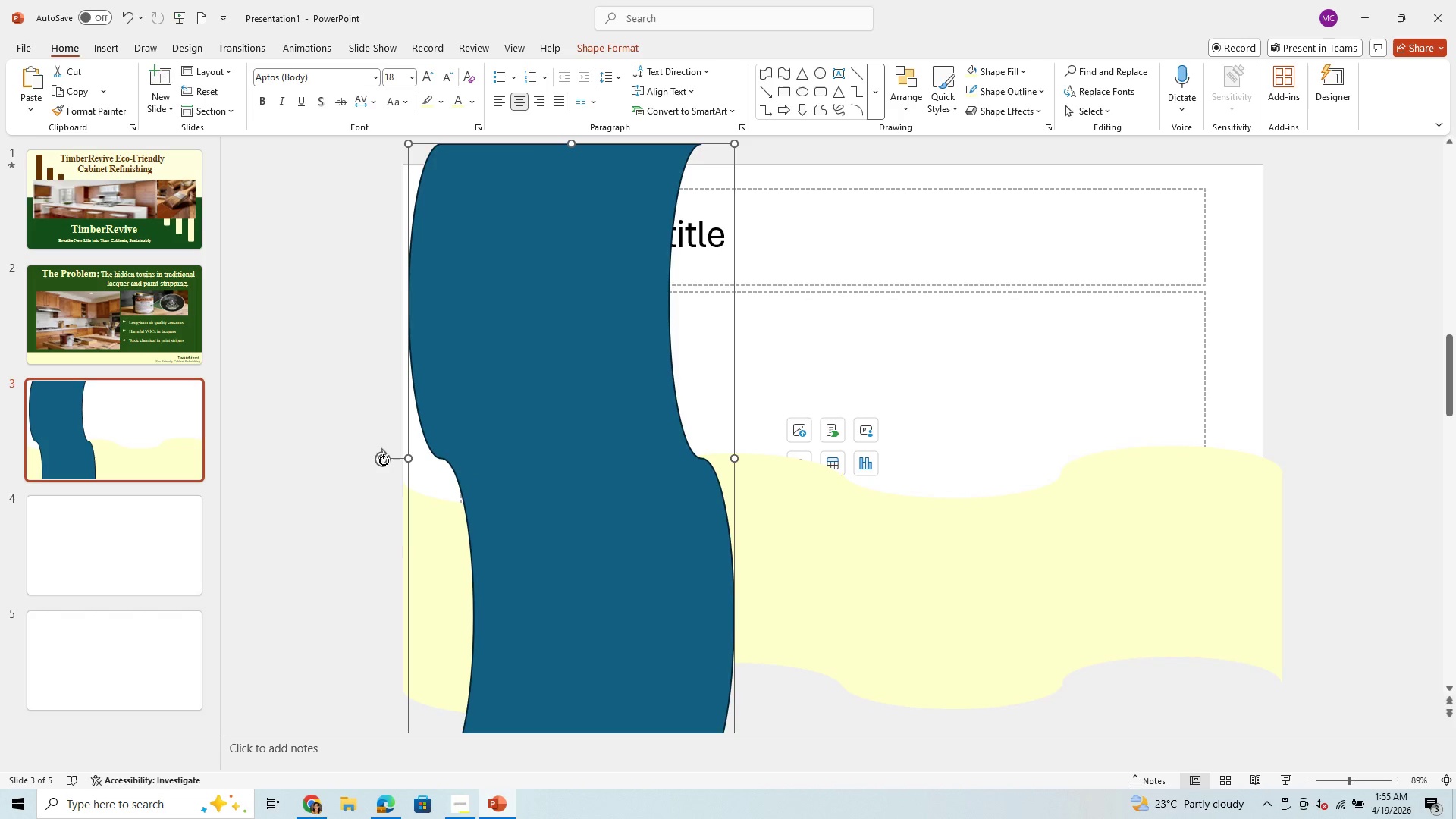 
left_click_drag(start_coordinate=[382, 461], to_coordinate=[678, 469])
 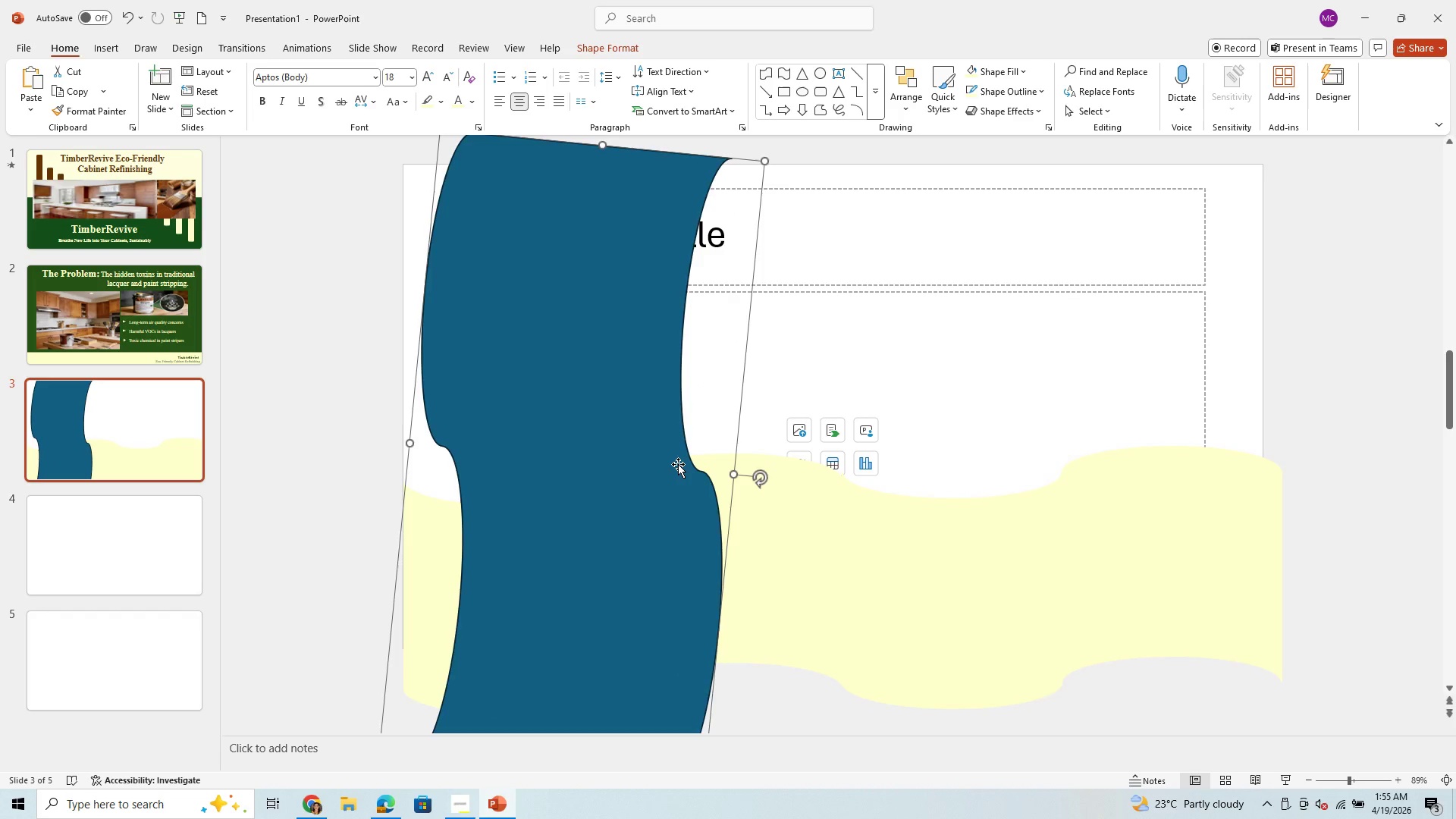 
key(Backspace)
 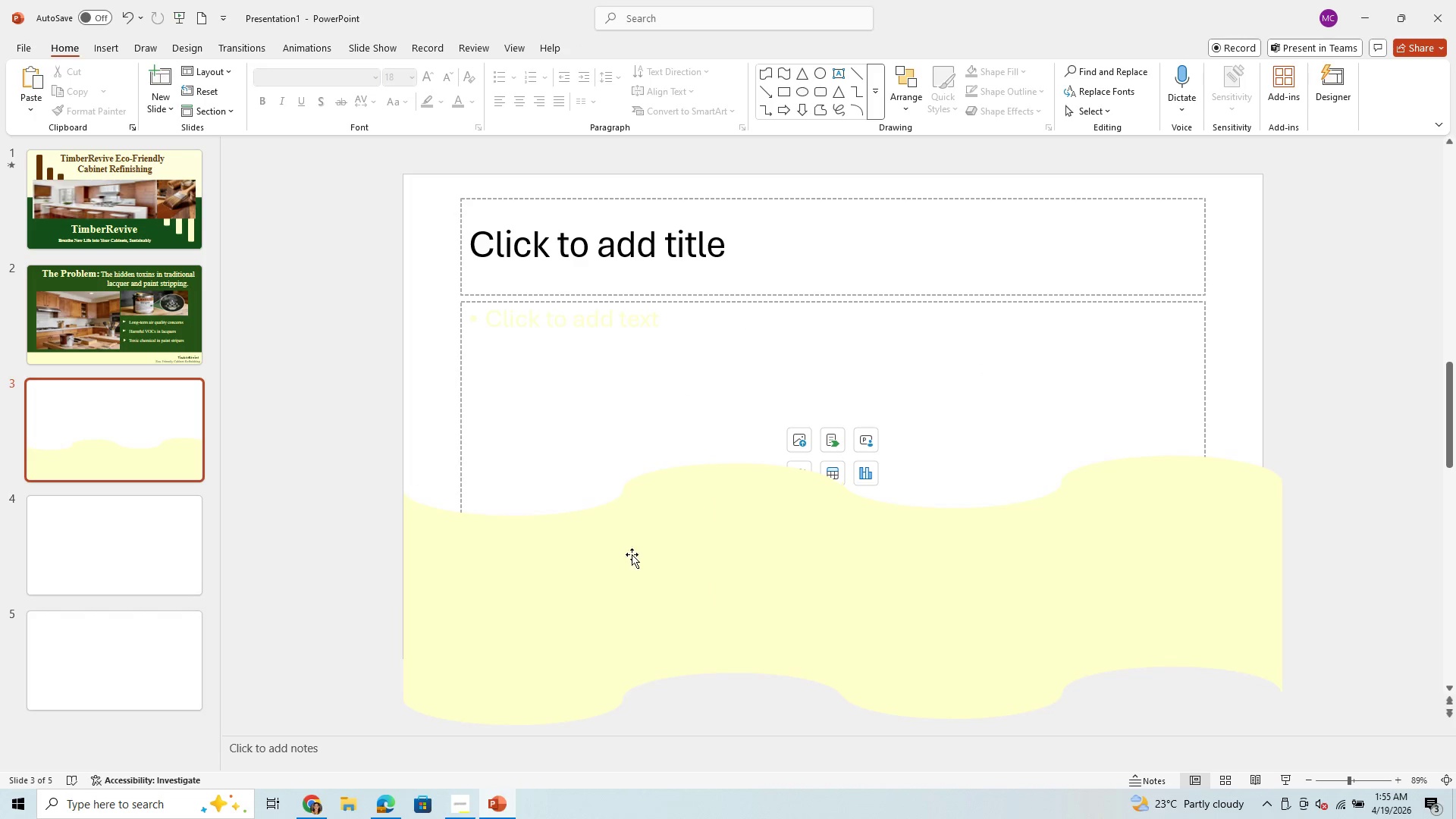 
left_click([569, 570])
 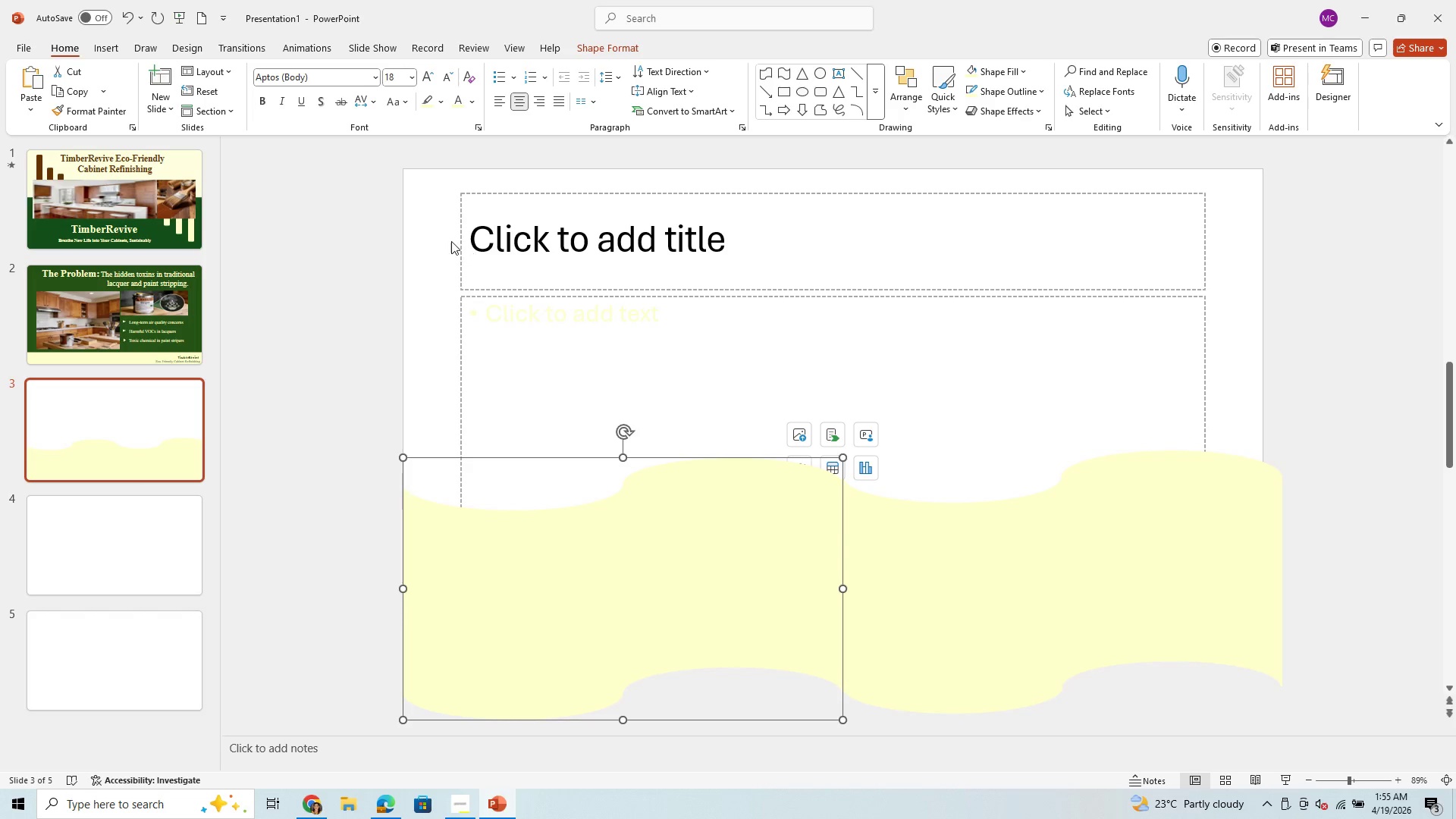 
left_click([439, 248])
 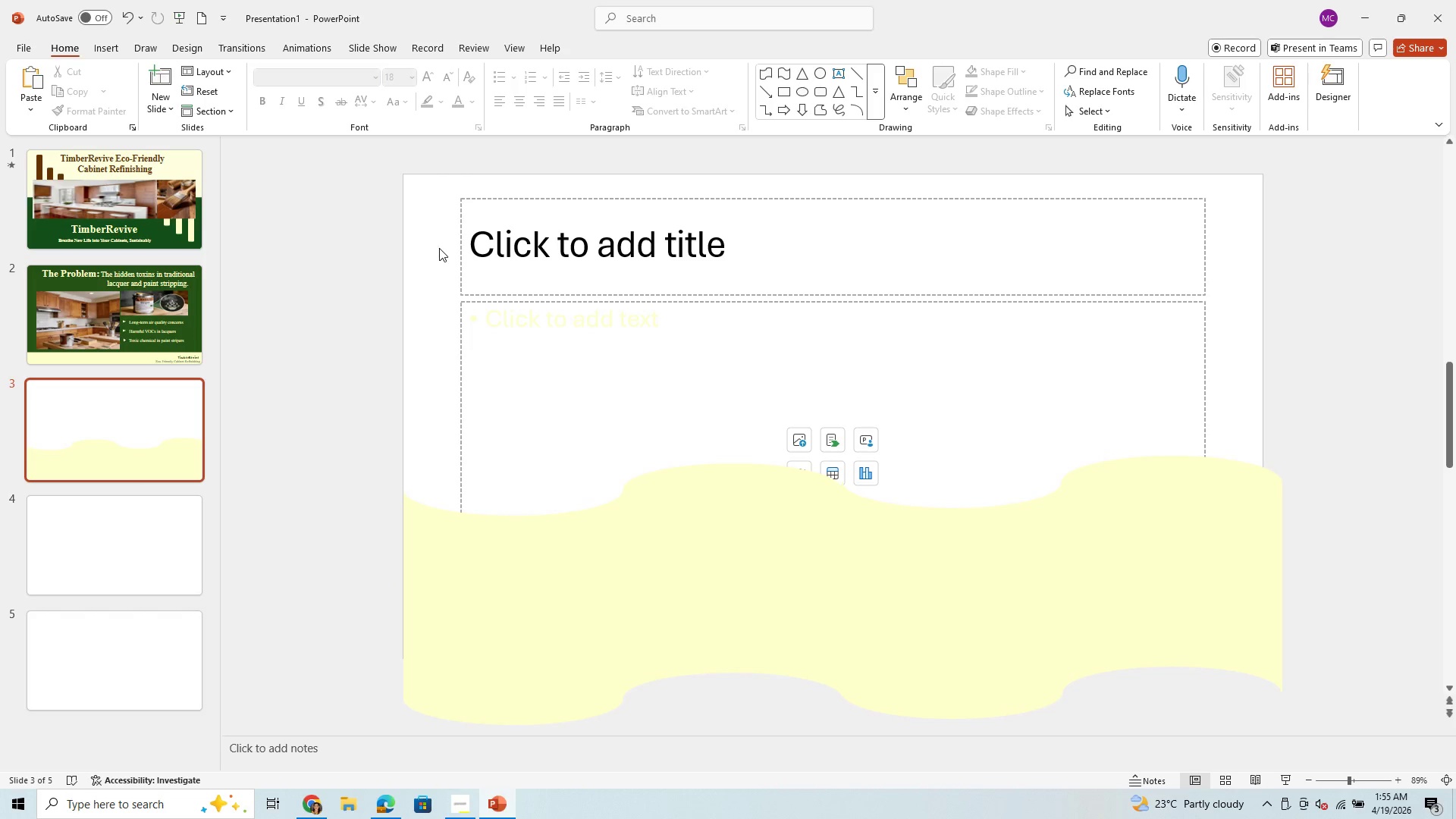 
left_click([439, 248])
 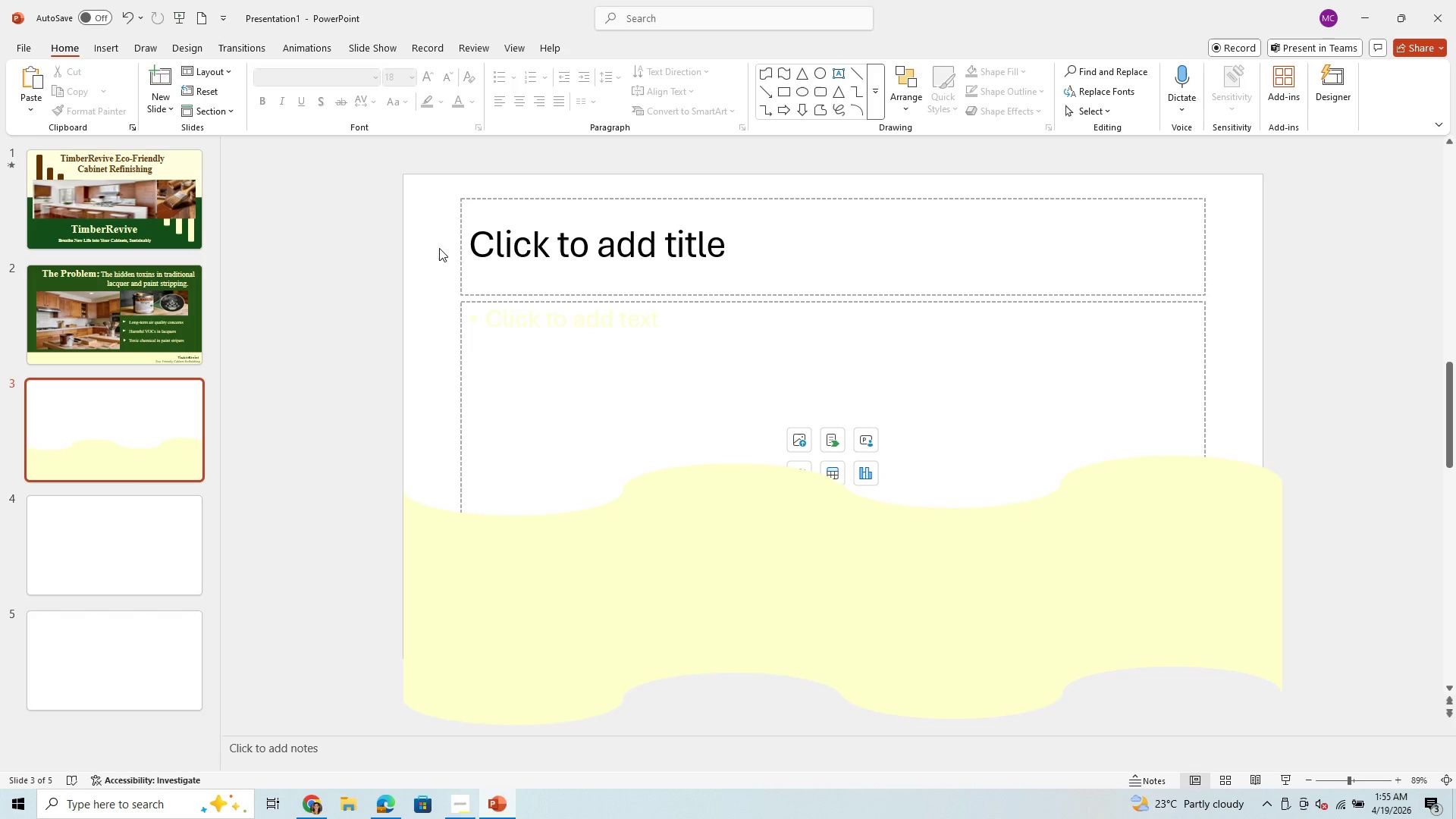 
right_click([439, 248])
 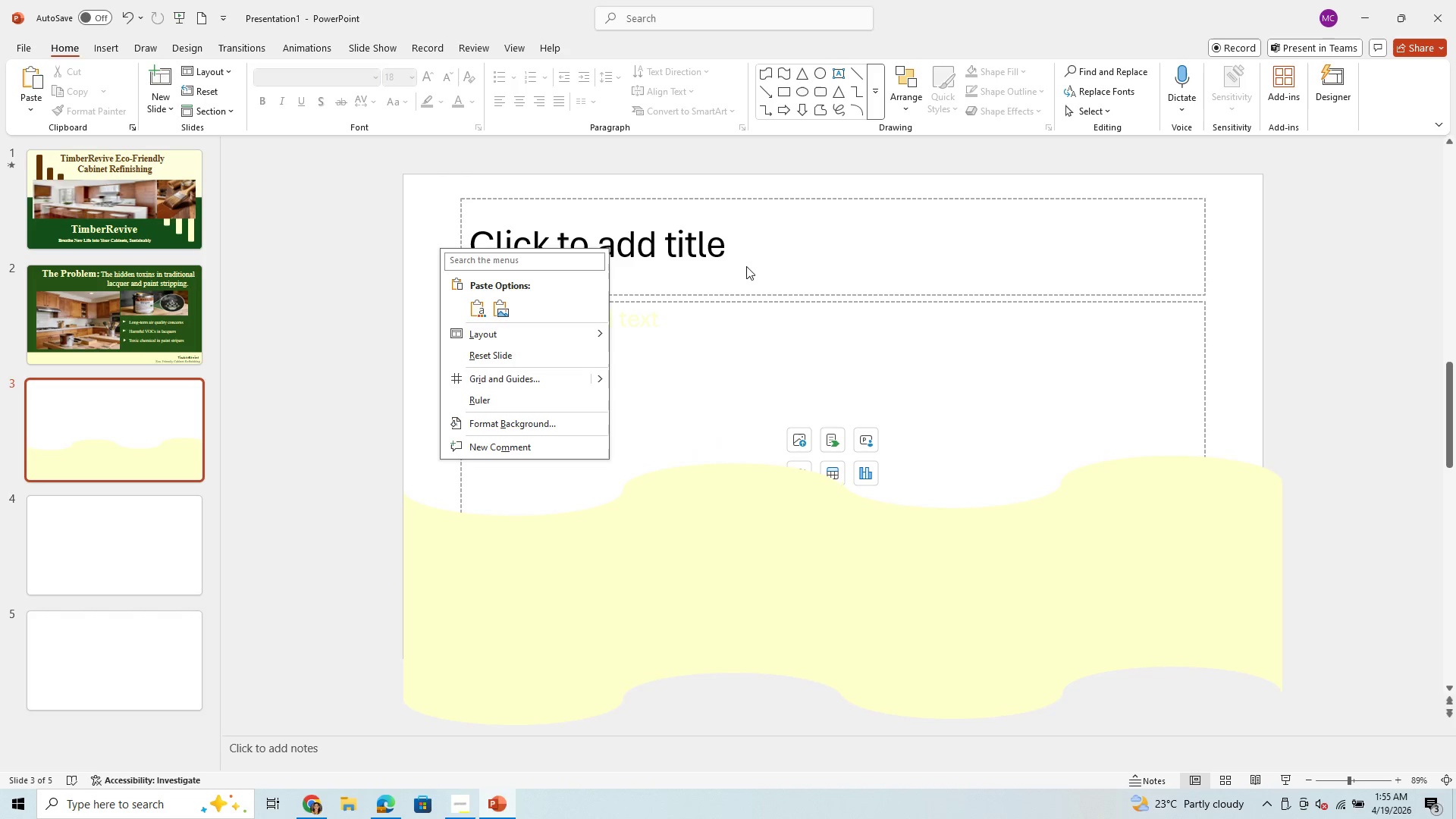 
wait(5.02)
 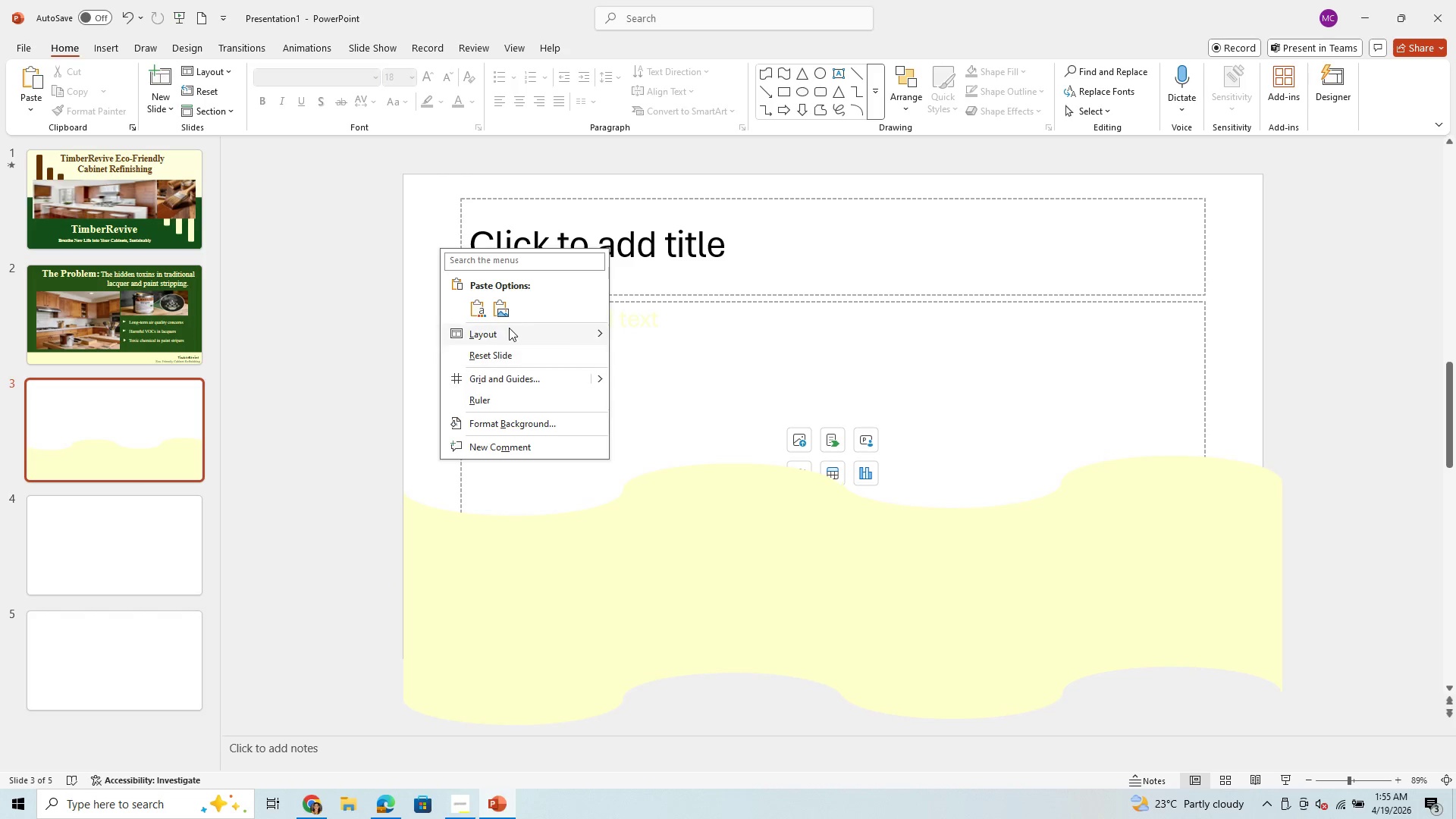 
left_click([1241, 330])
 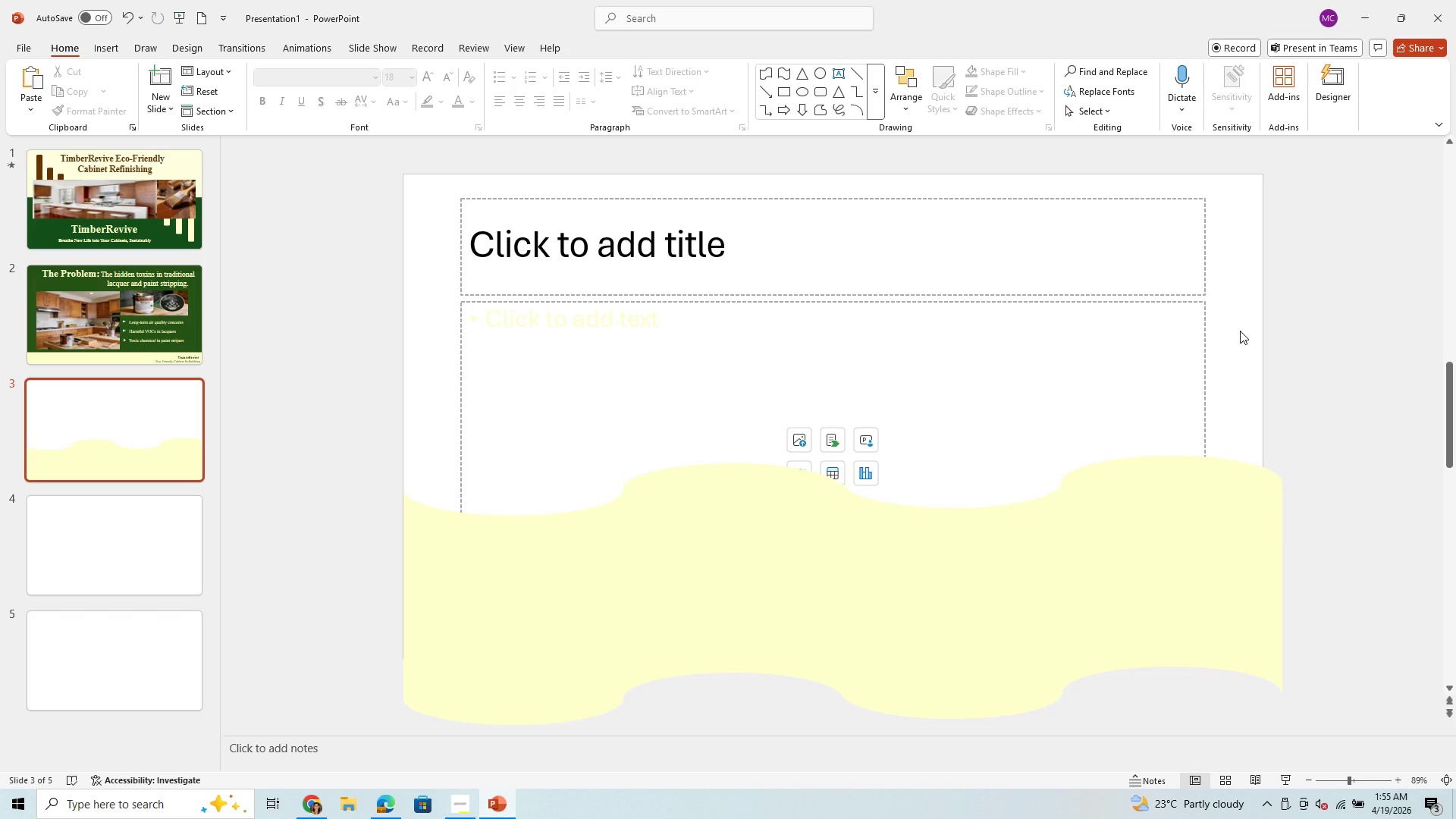 
right_click([1240, 331])
 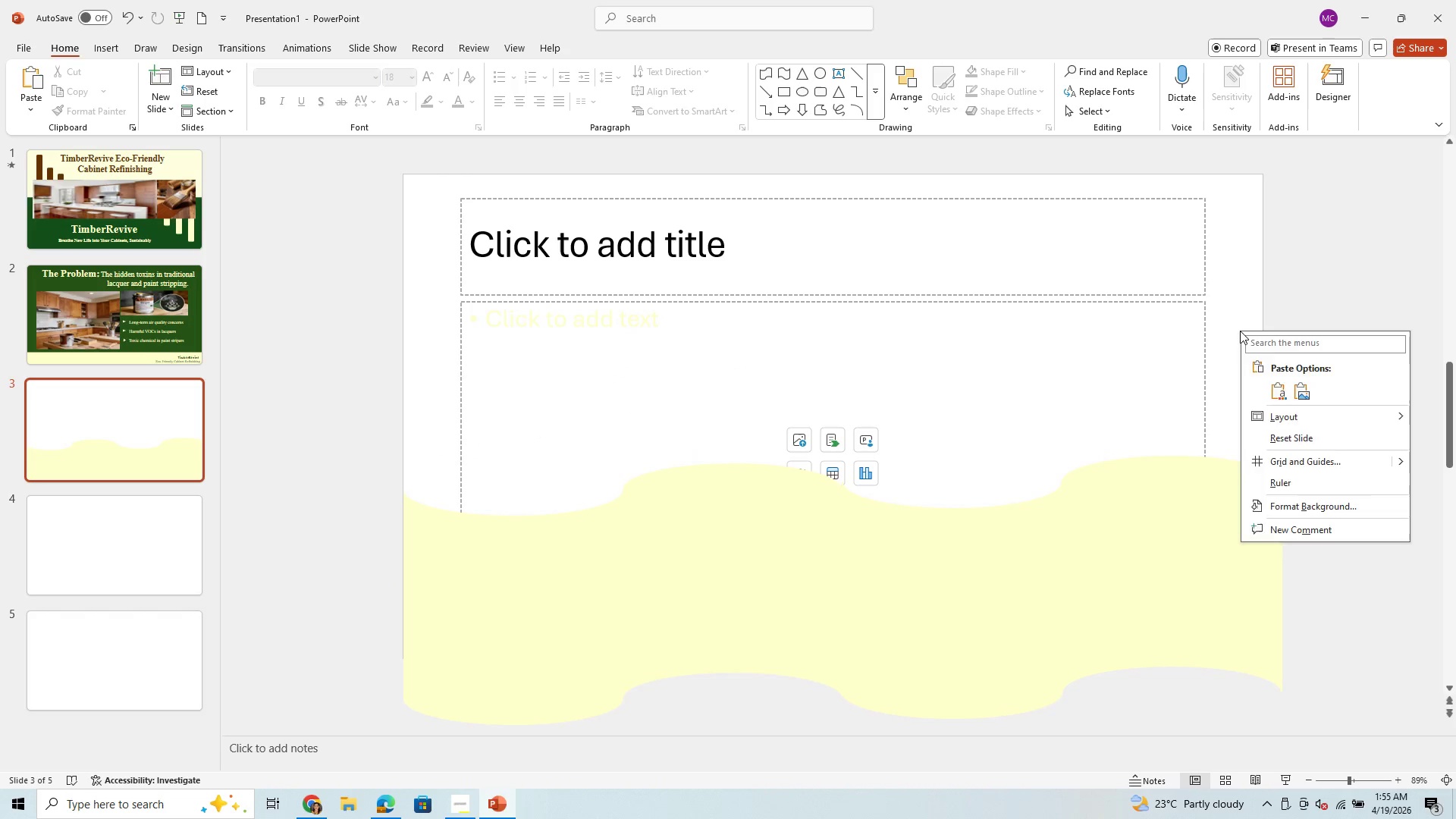 
right_click([1240, 331])
 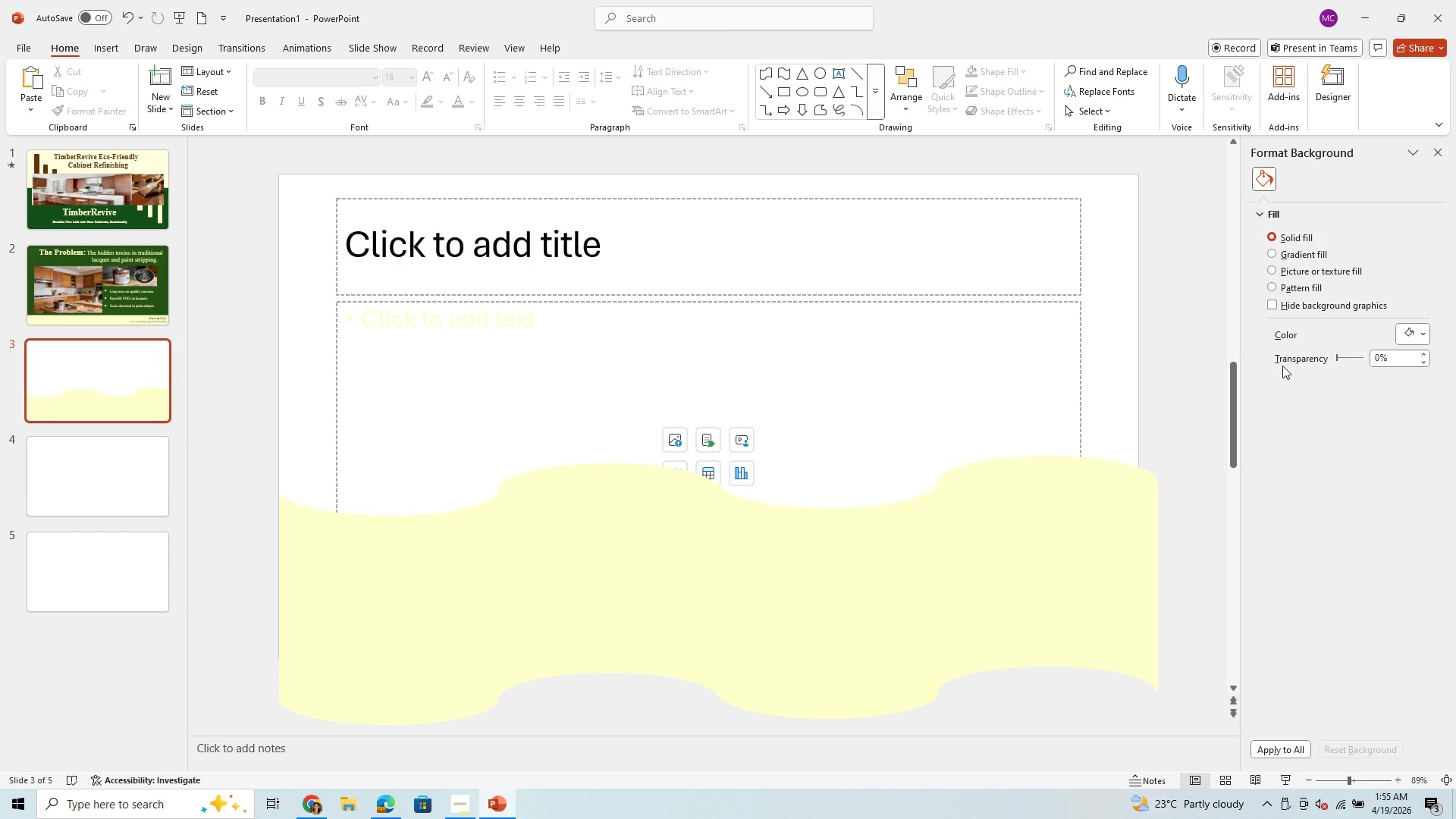 
left_click([1432, 323])
 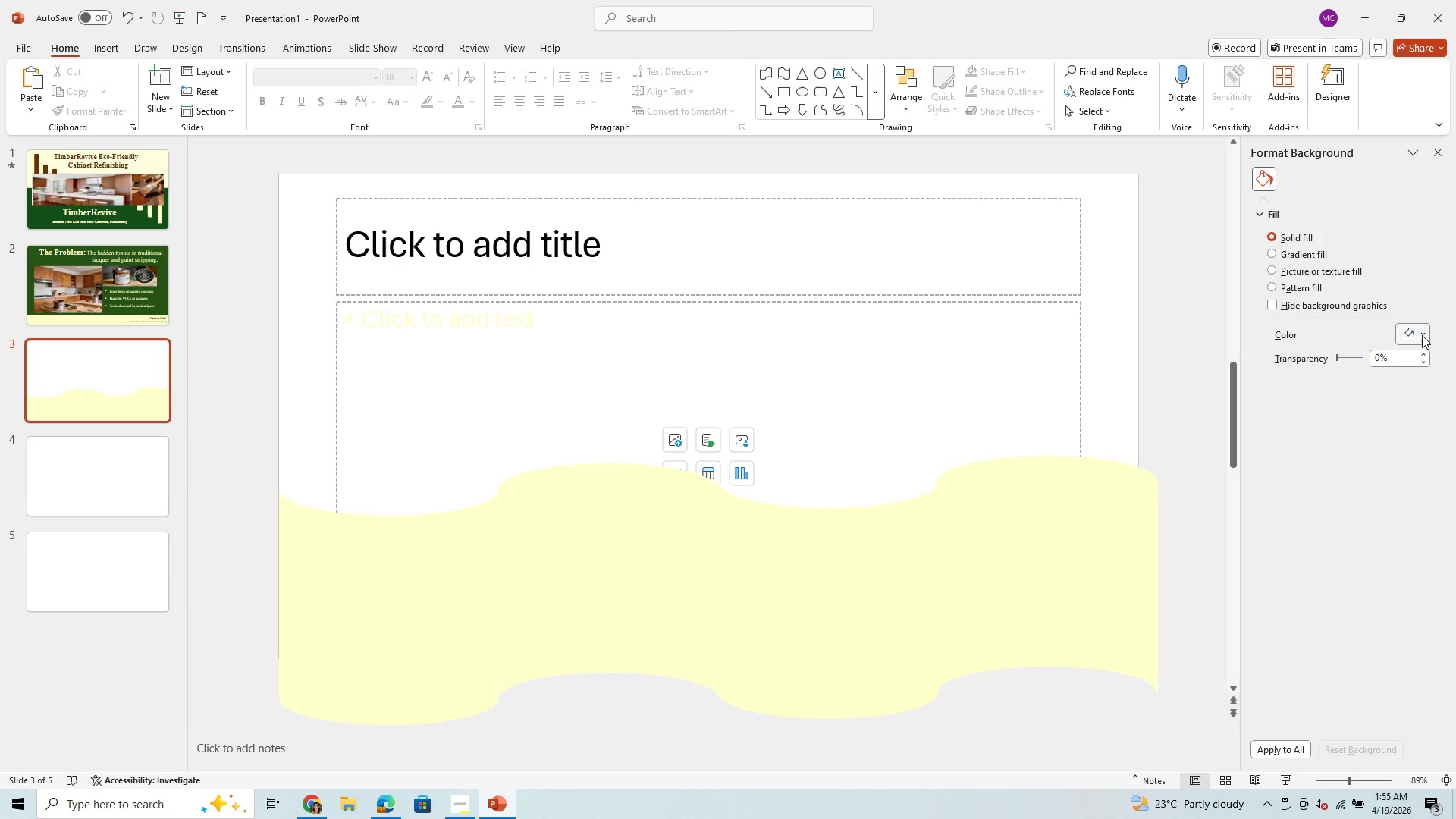 
left_click([1422, 335])
 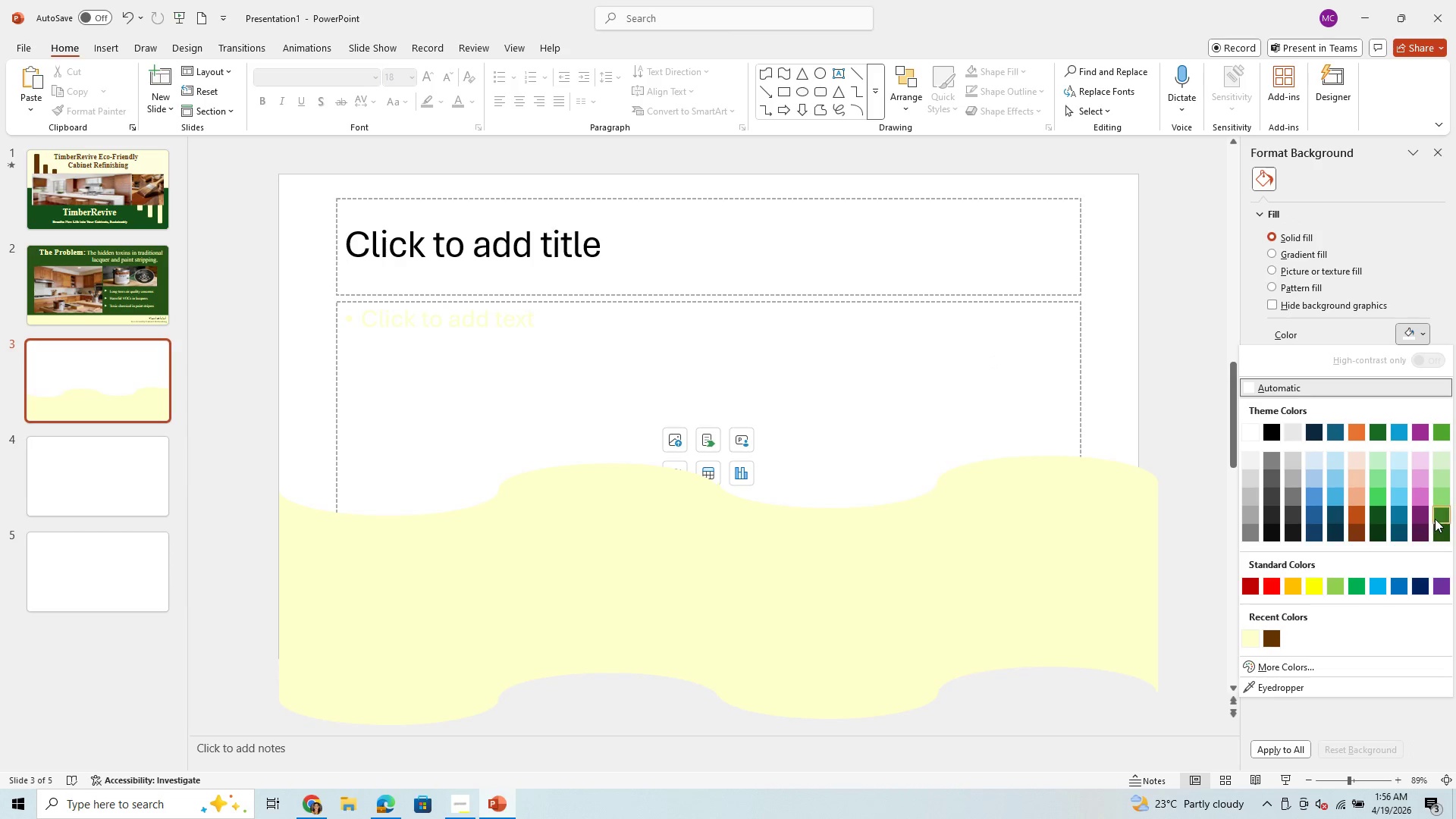 
left_click([1445, 532])
 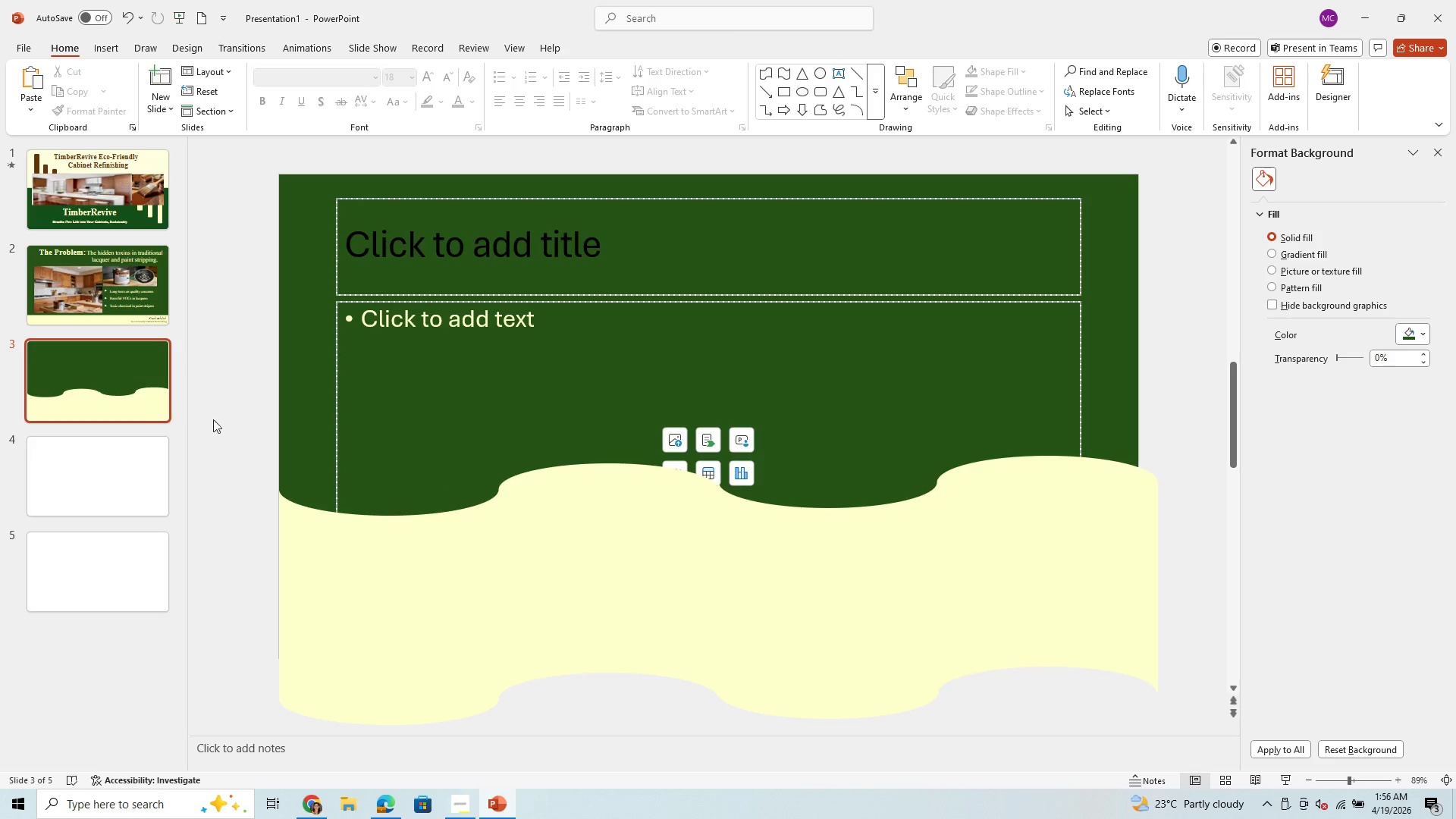 
left_click([101, 376])
 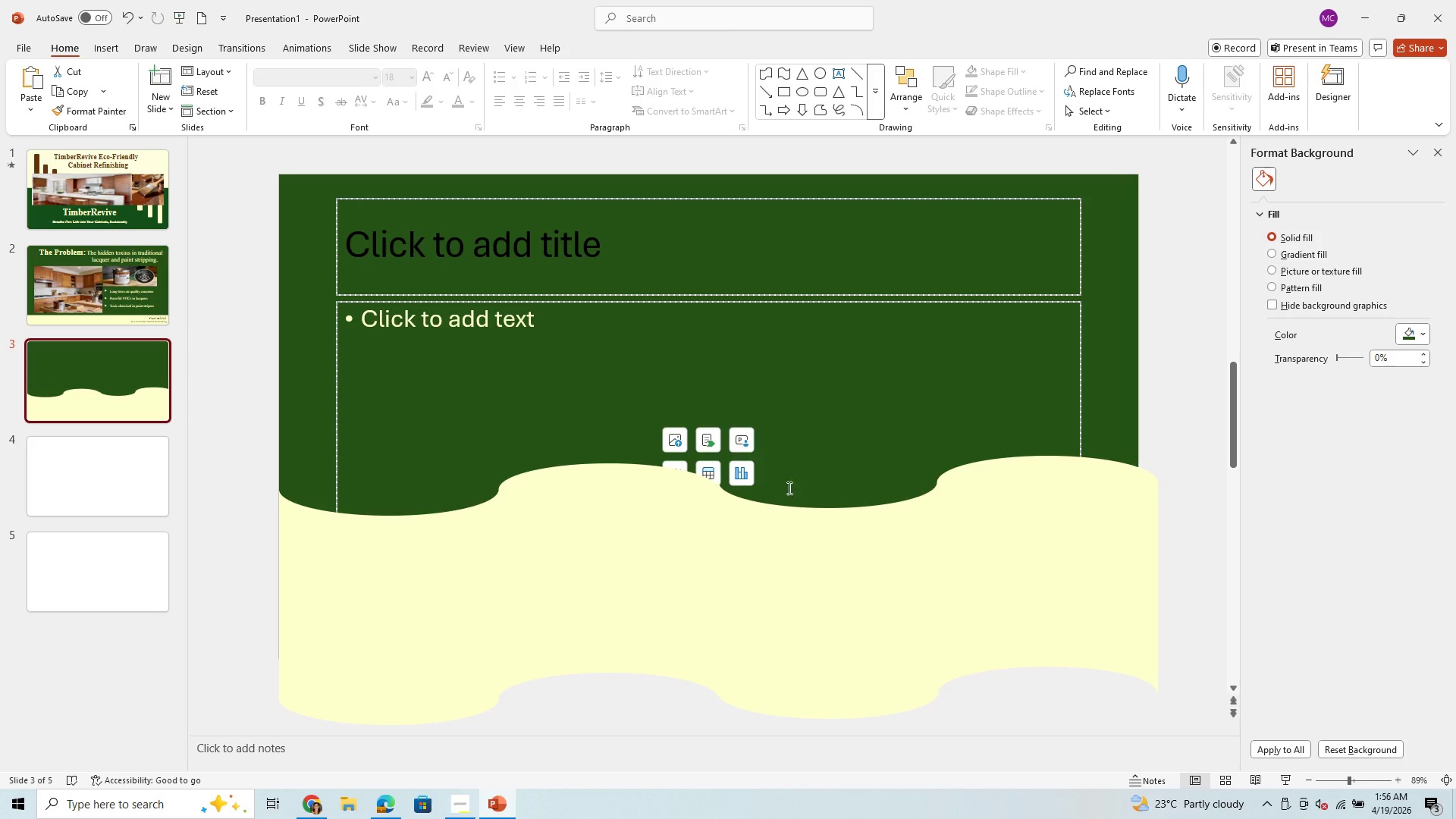 
left_click([826, 560])
 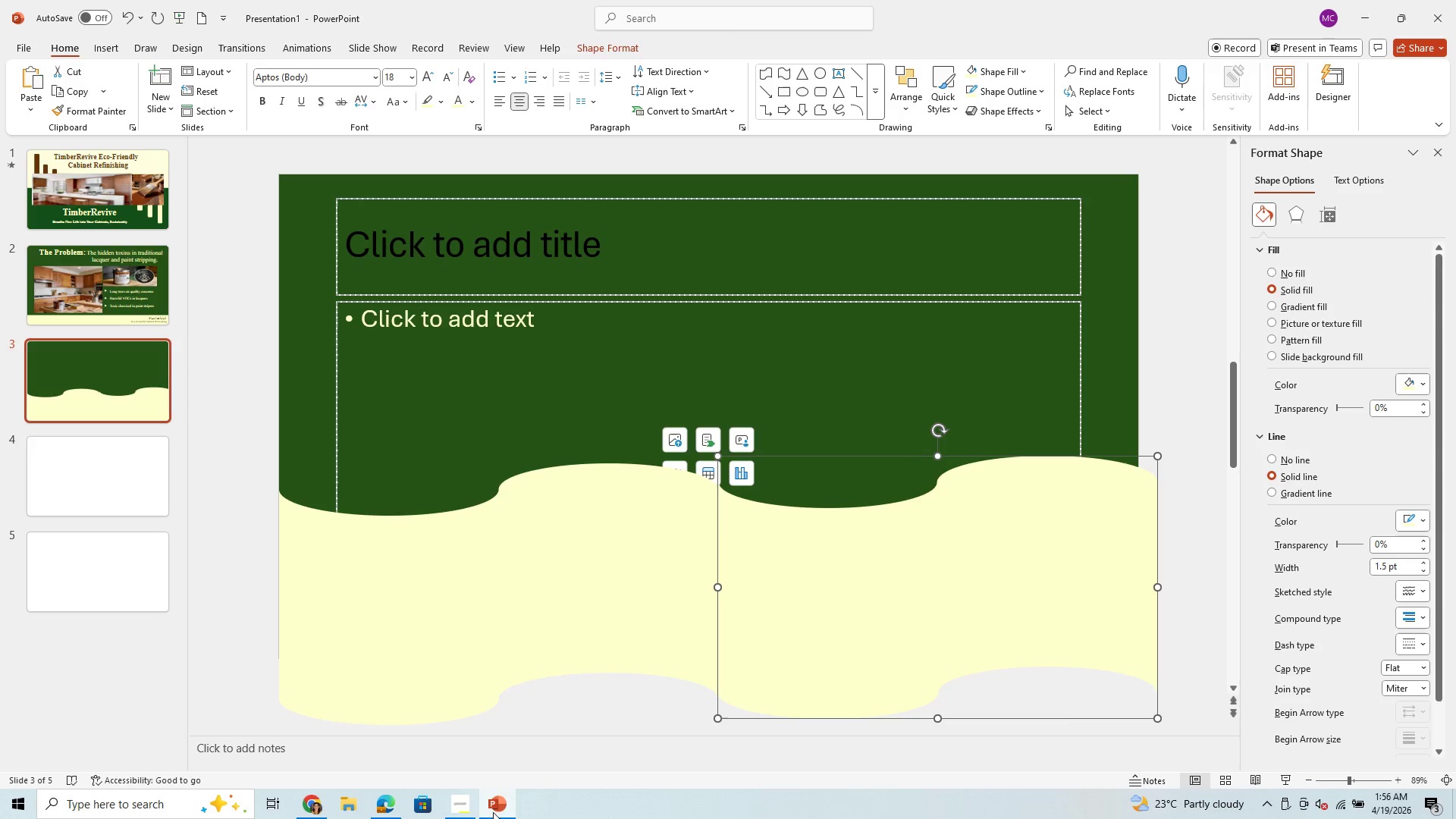 
wait(5.09)
 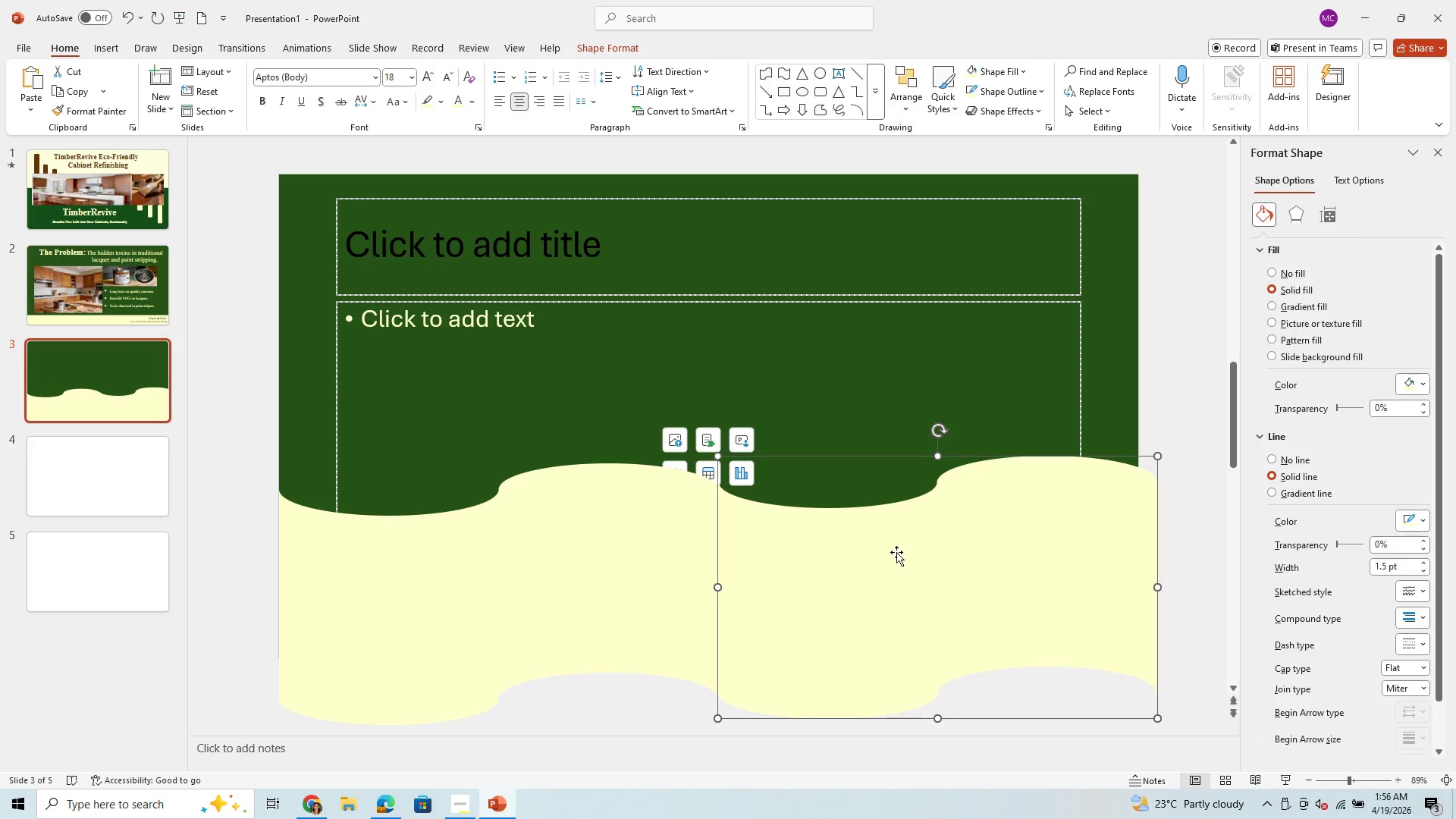 
left_click([575, 588])
 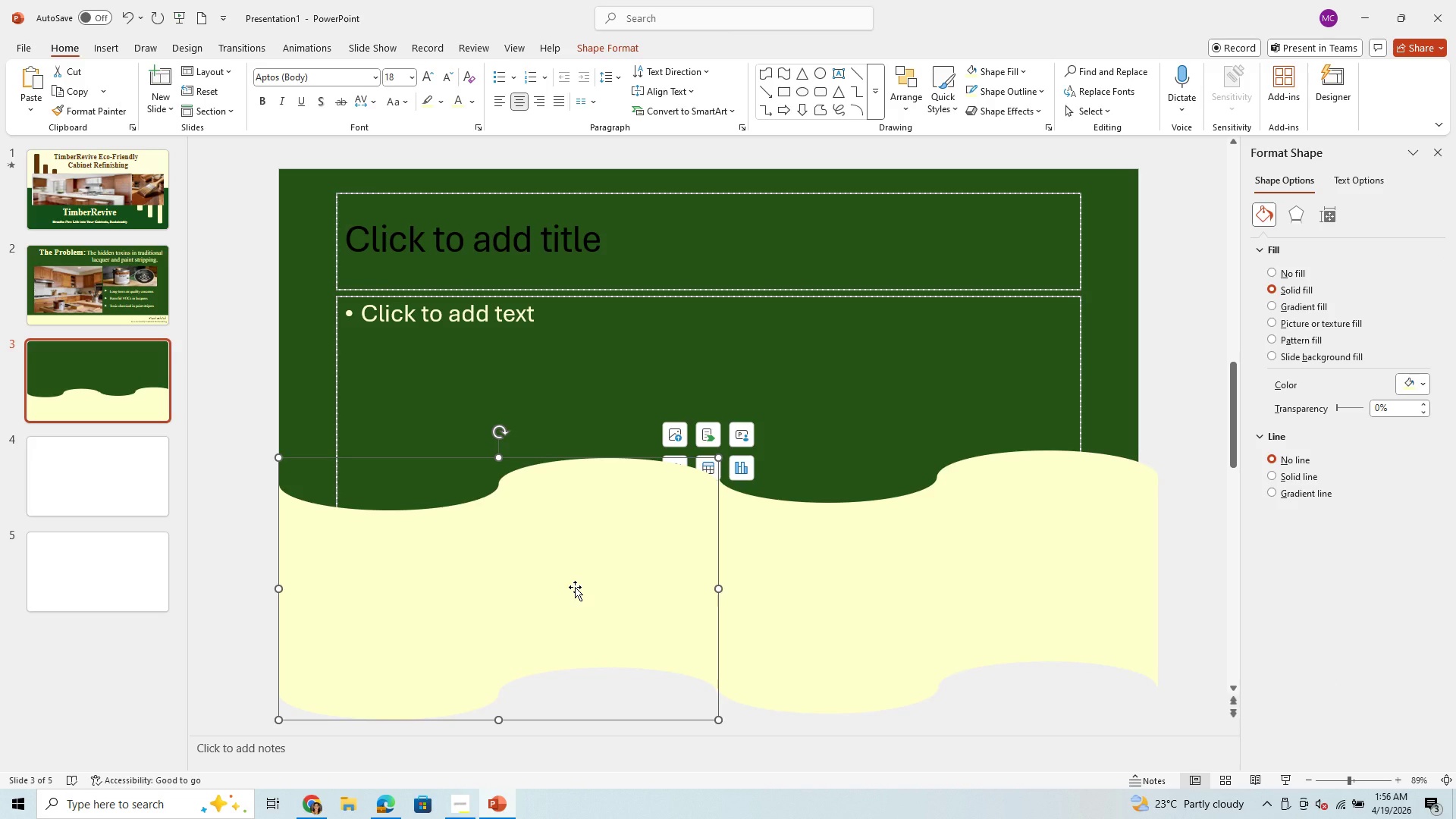 
key(Backspace)
 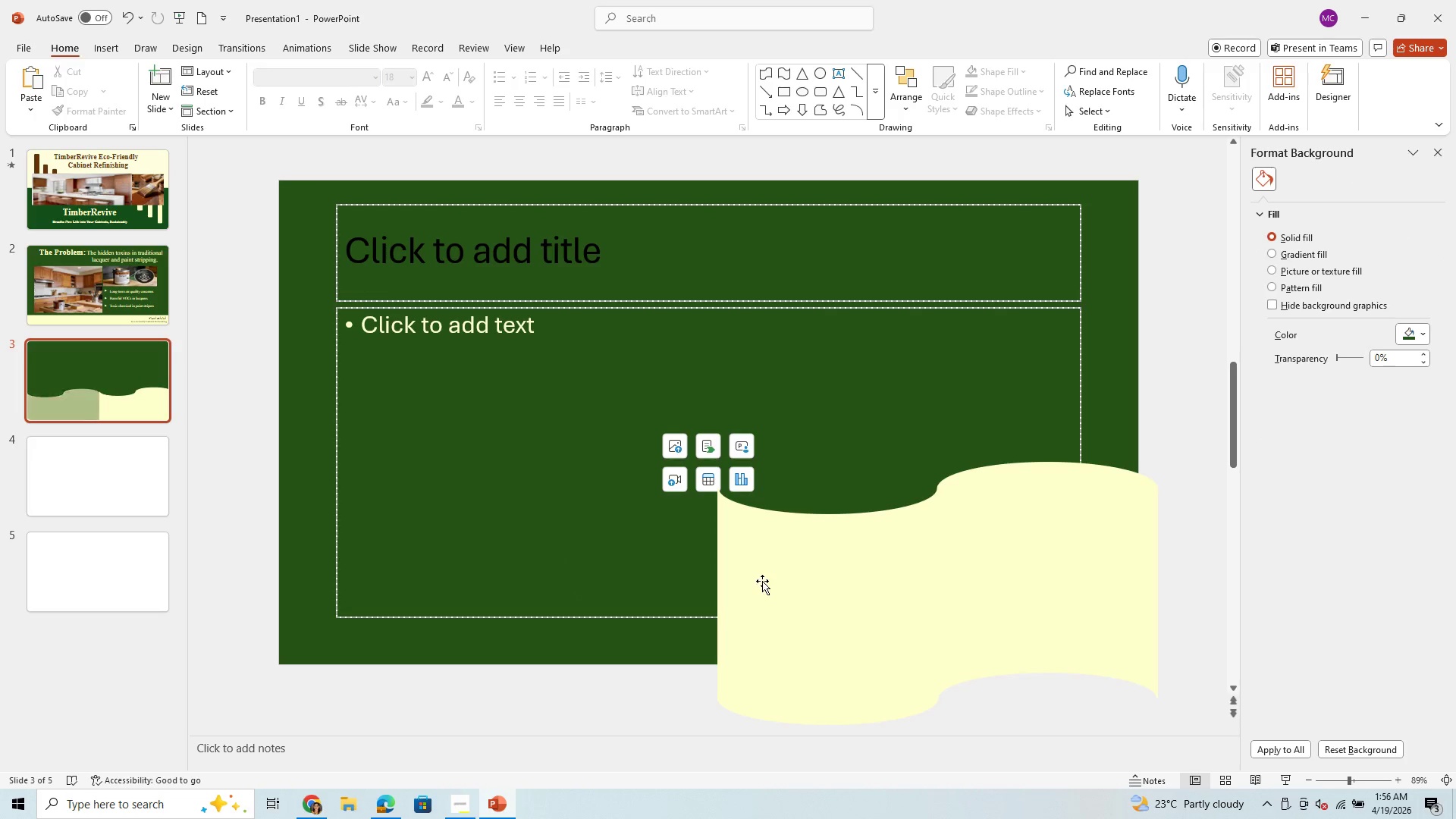 
left_click_drag(start_coordinate=[766, 581], to_coordinate=[1117, 263])
 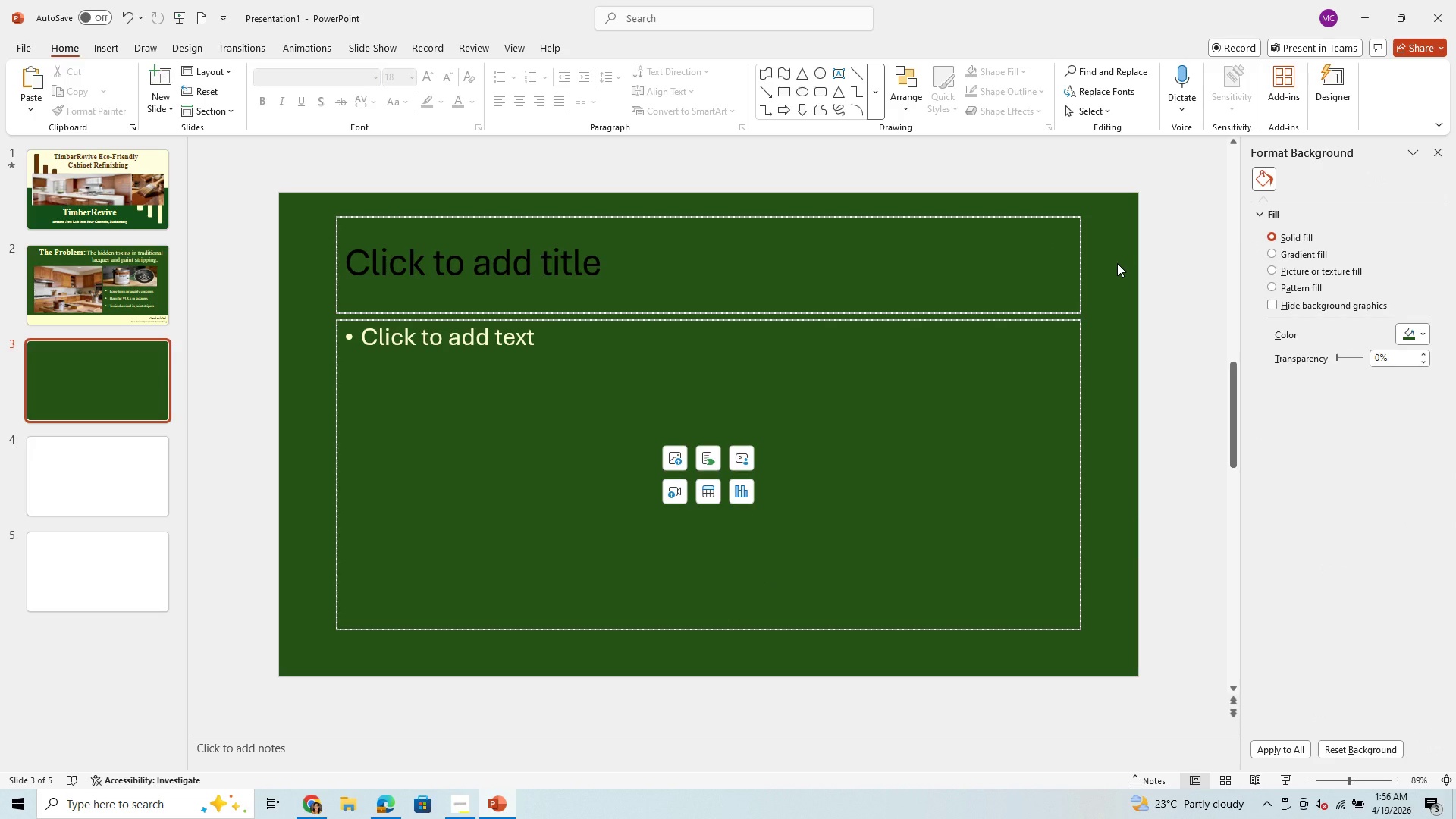 
key(Backspace)
 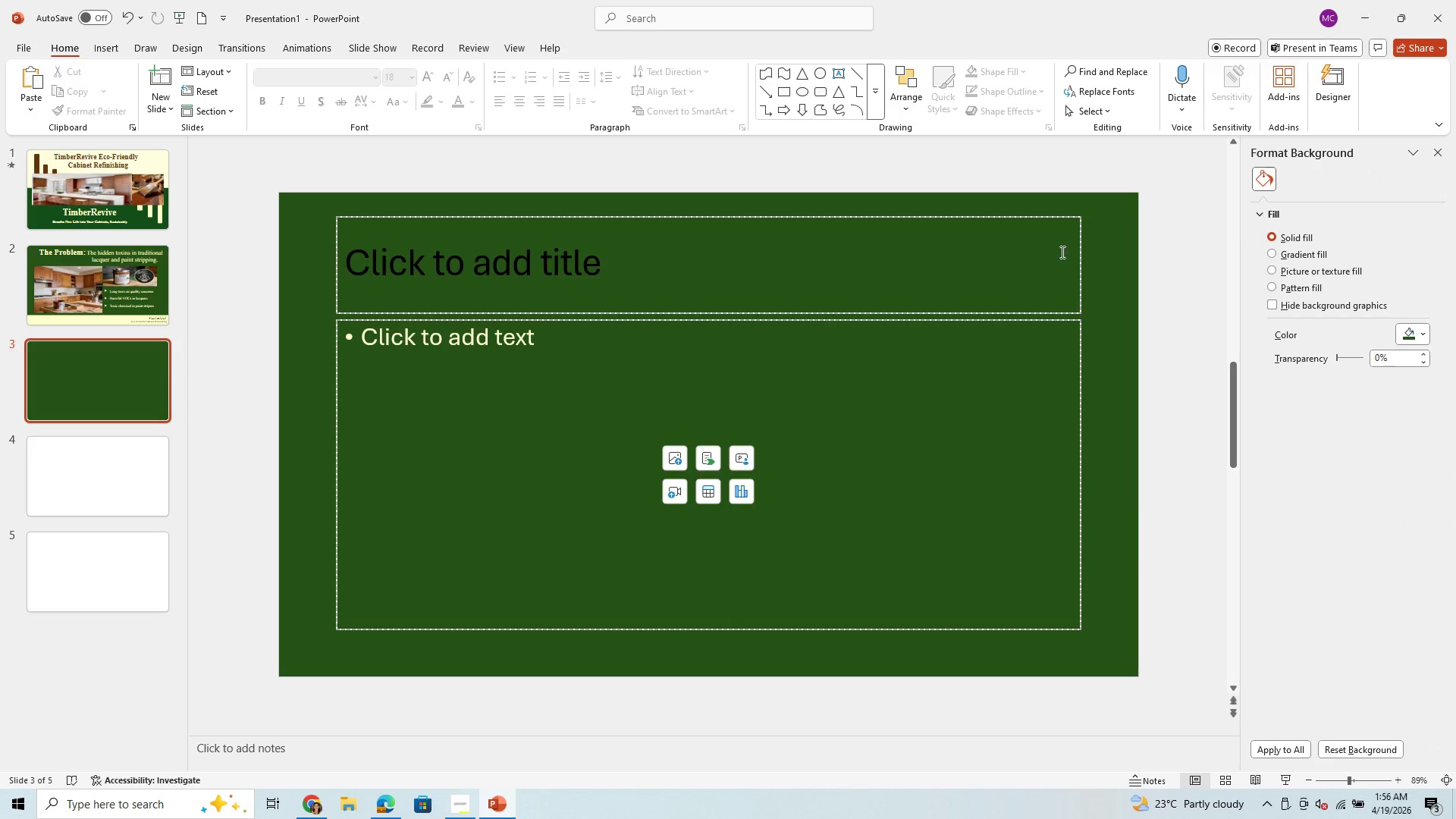 
left_click([1117, 263])
 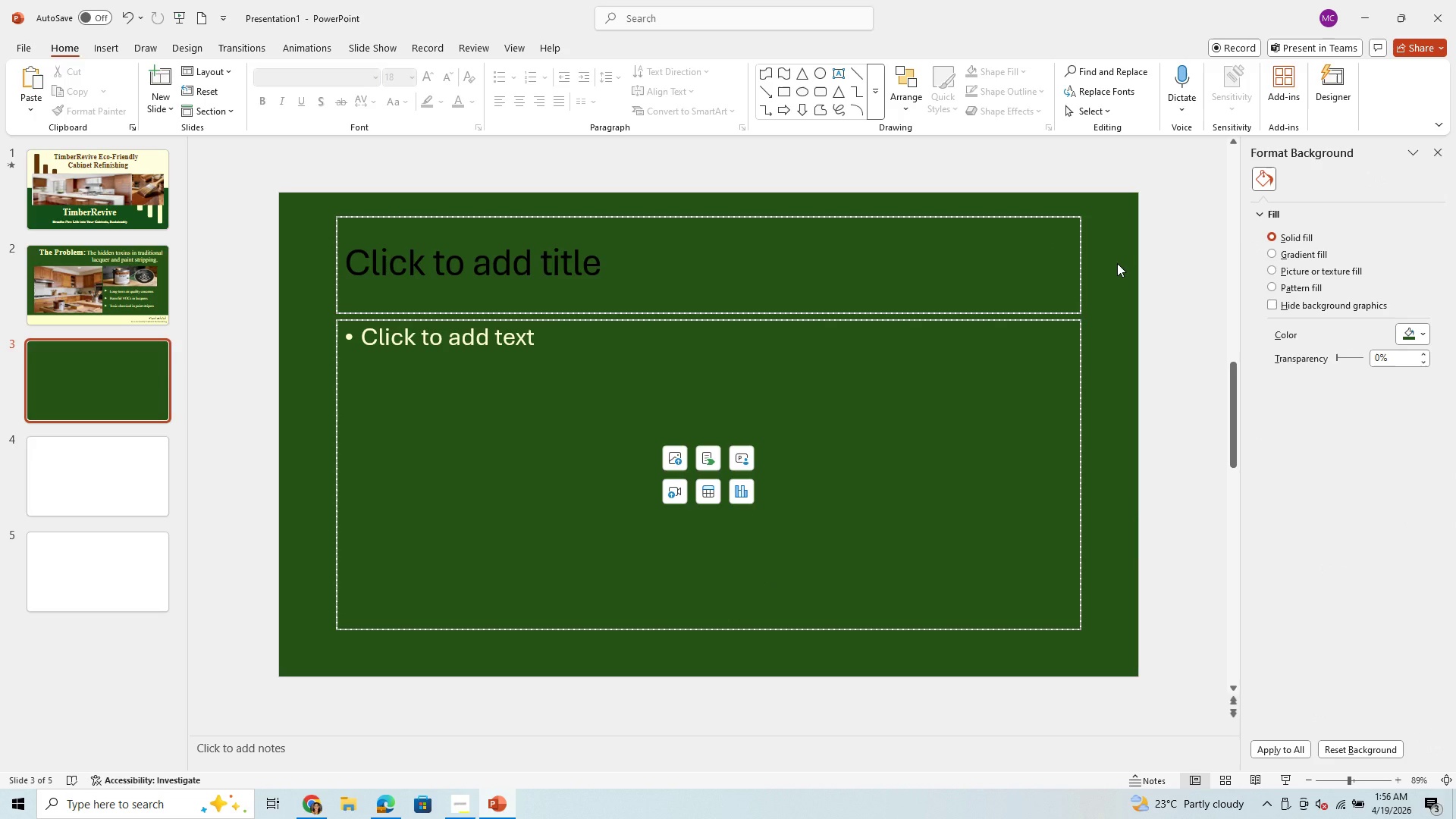 
key(Backspace)
 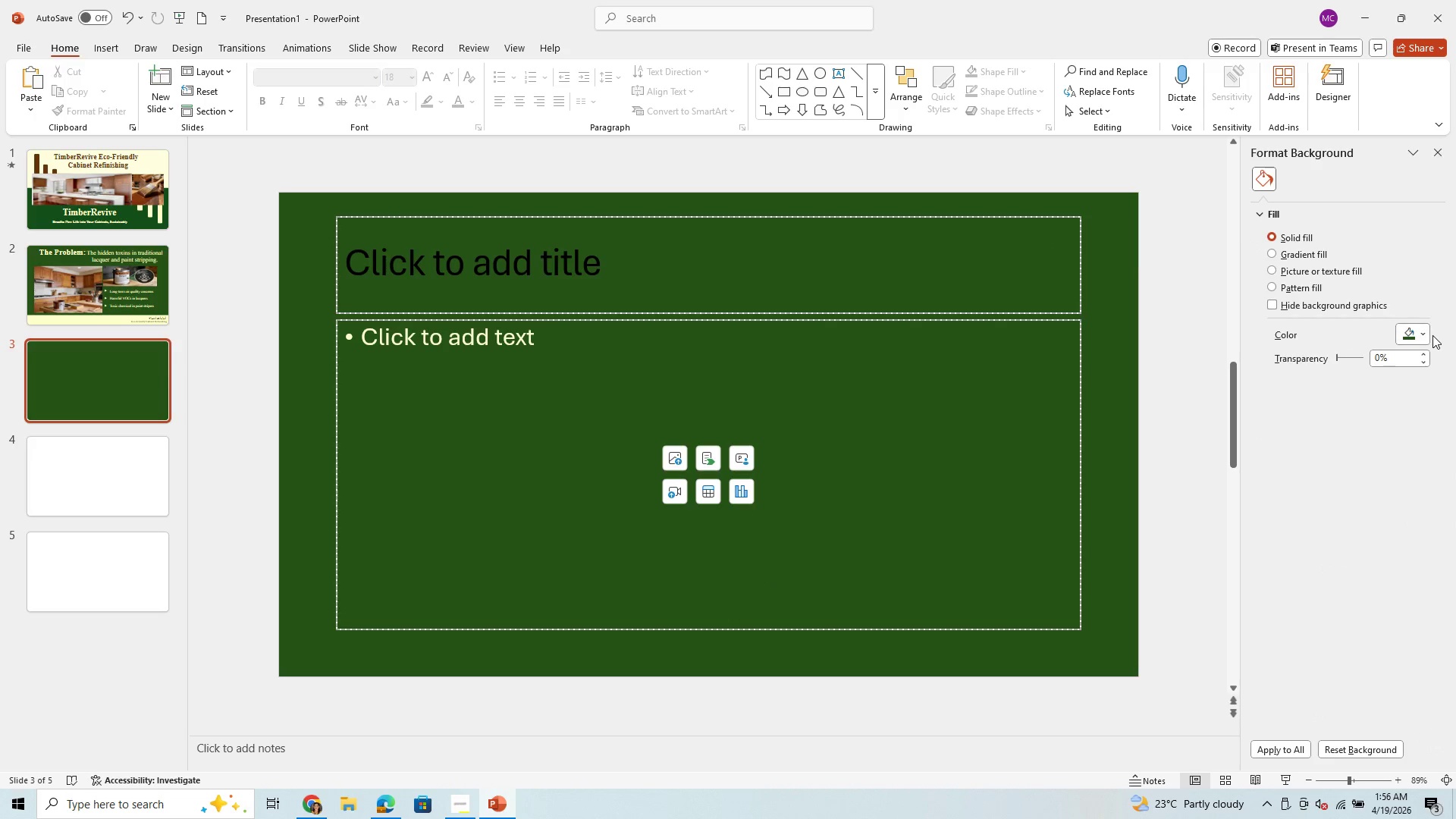 
left_click([1425, 337])
 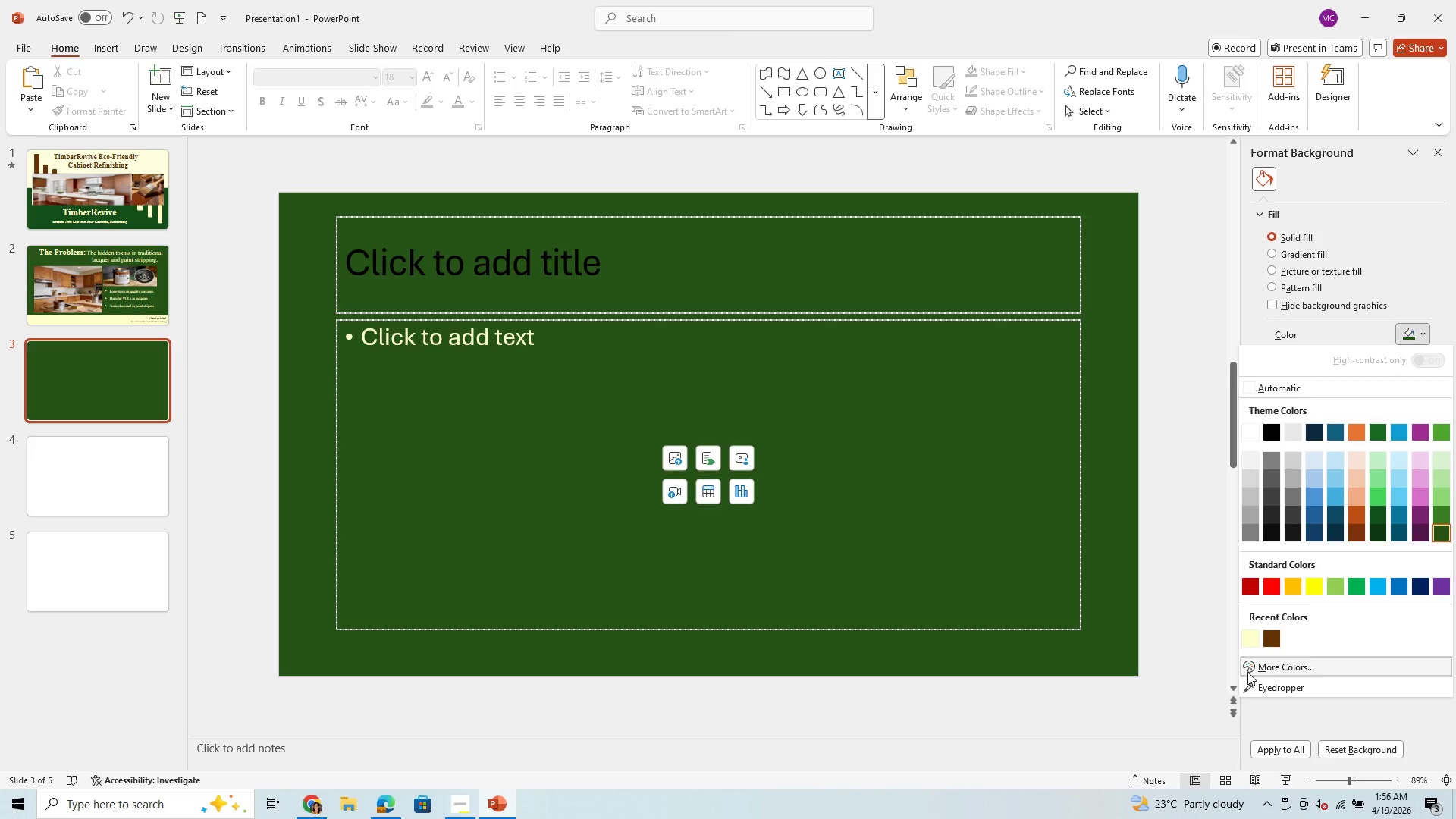 
left_click([1246, 642])
 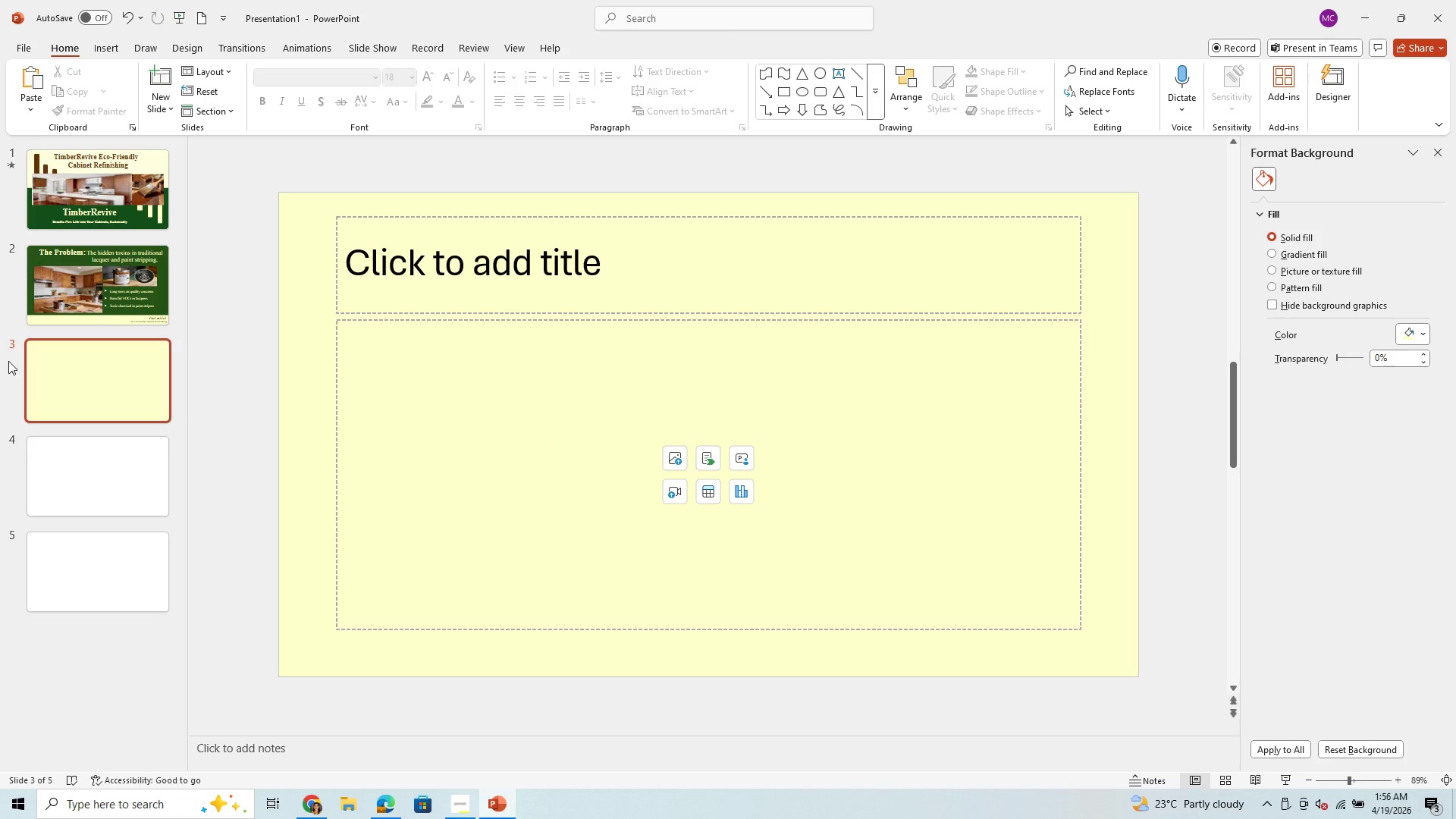 
mouse_move([127, 397])
 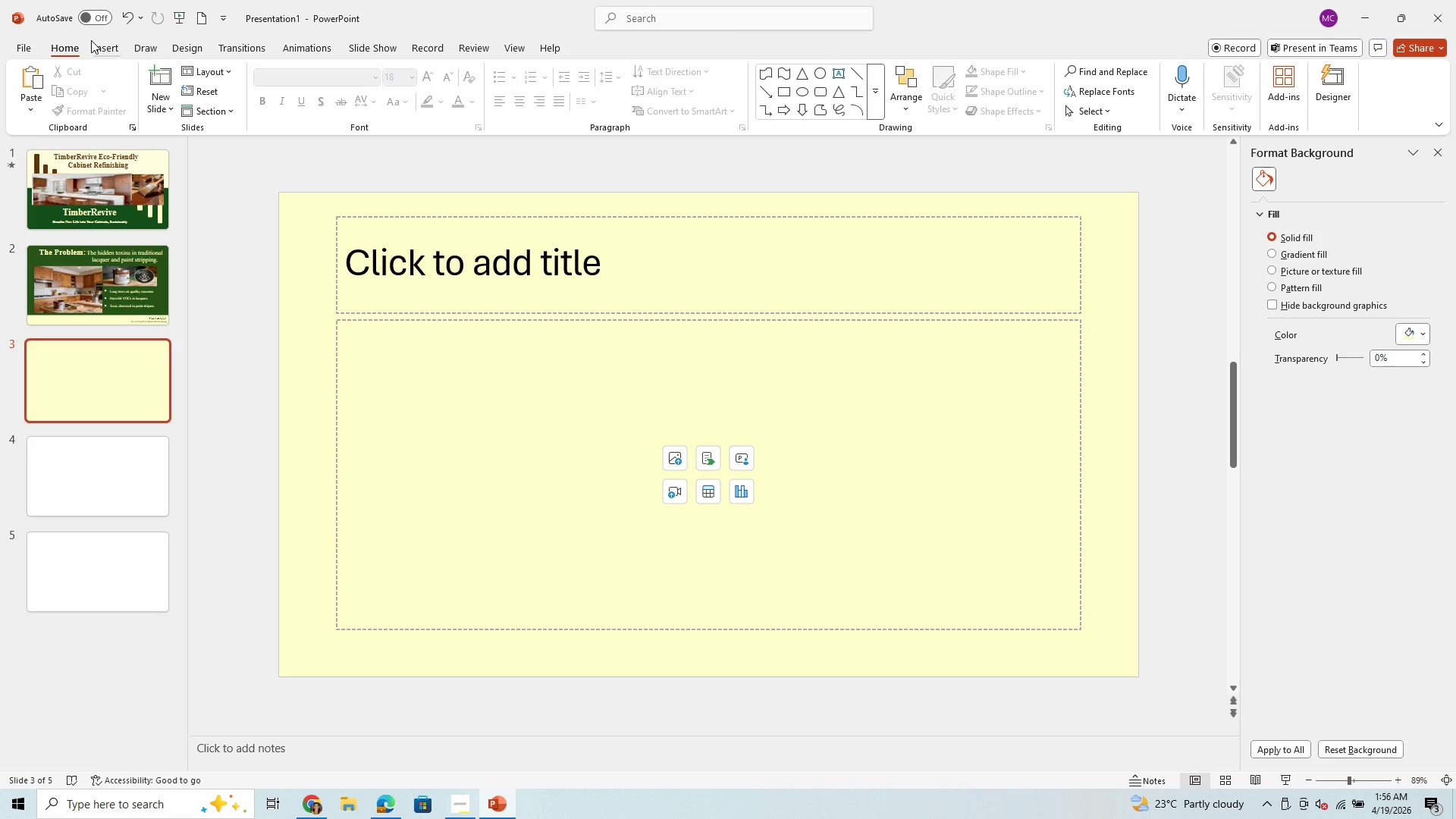 
left_click([97, 53])
 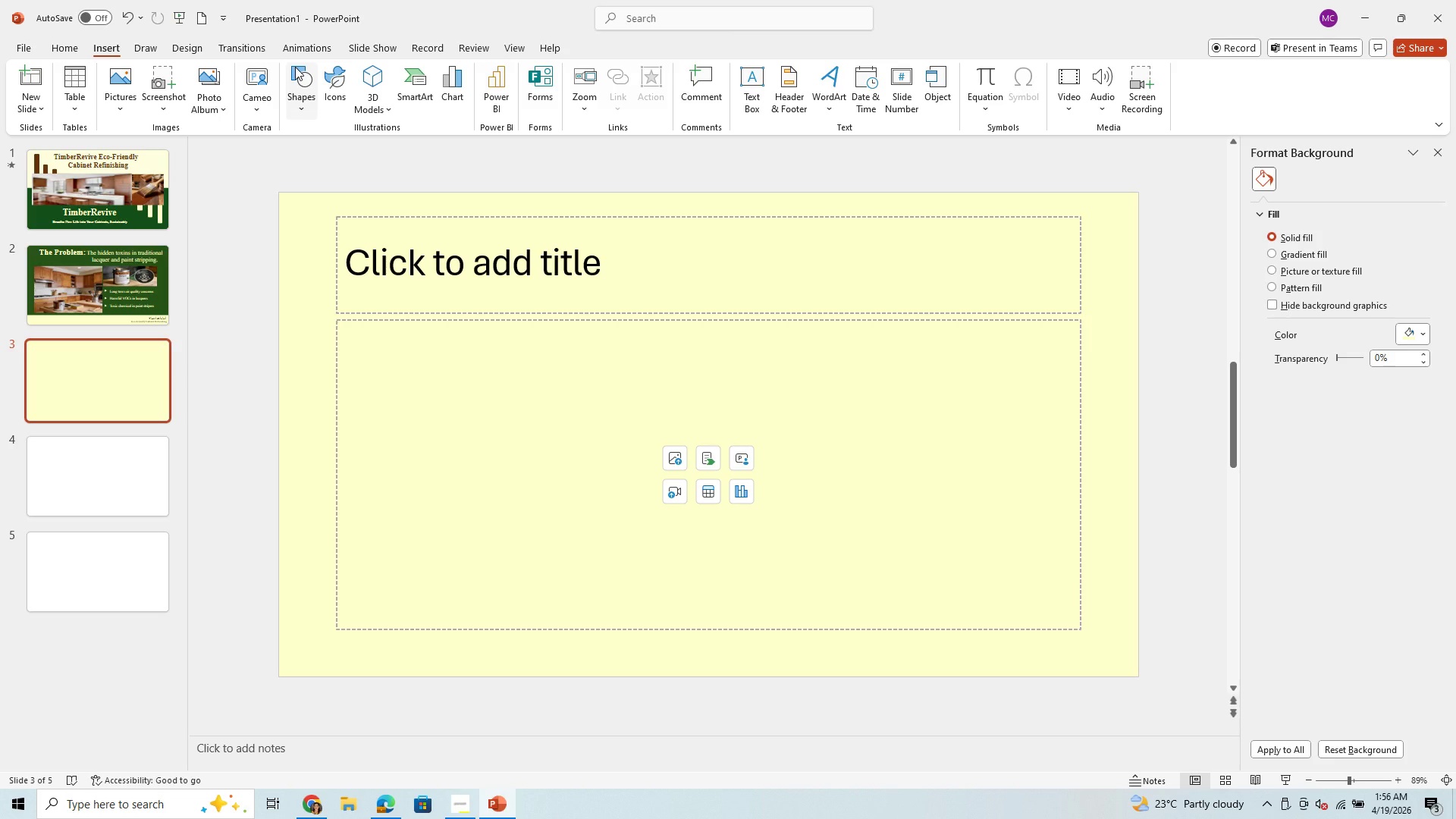 
wait(11.91)
 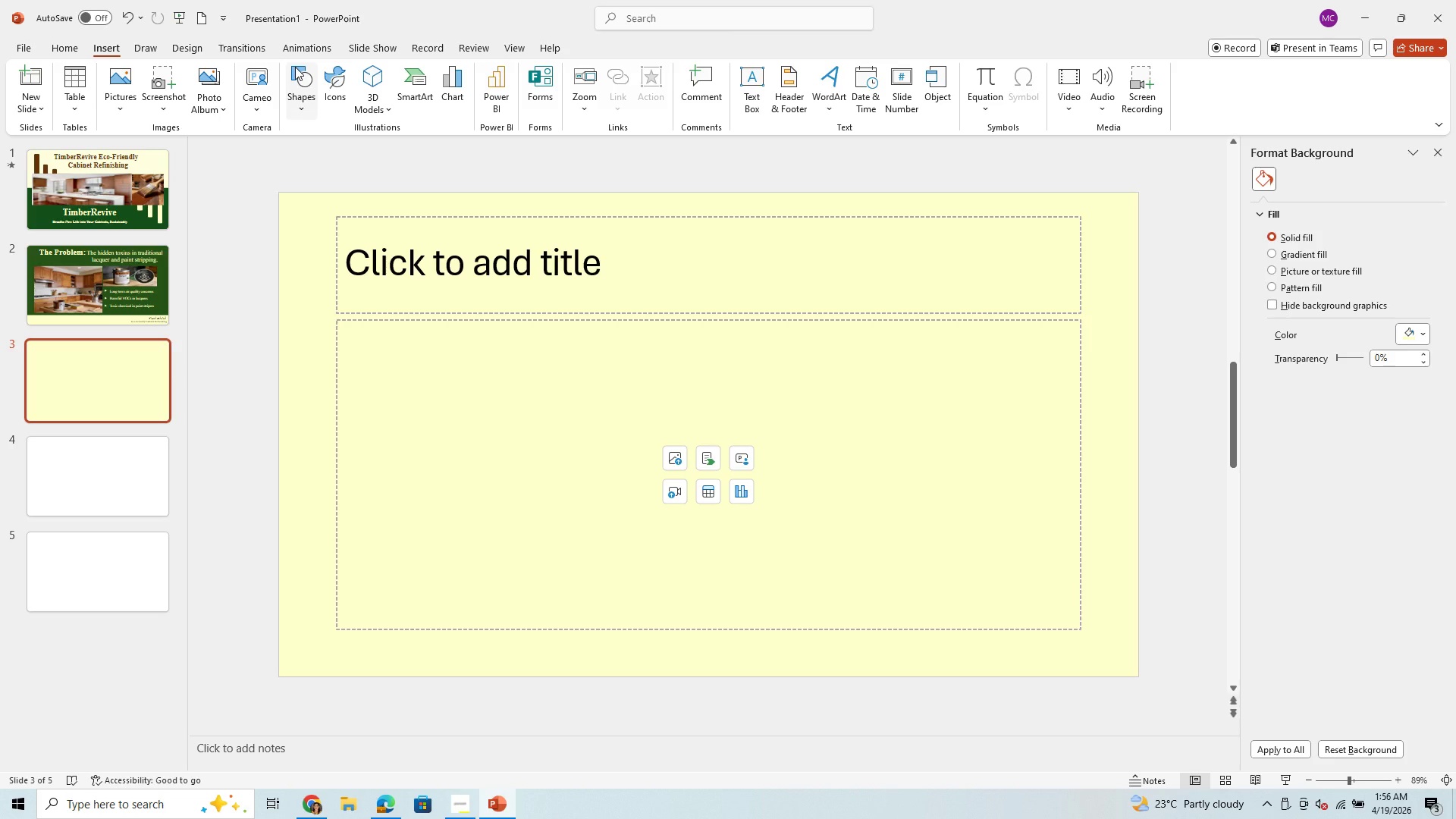 
left_click([294, 93])
 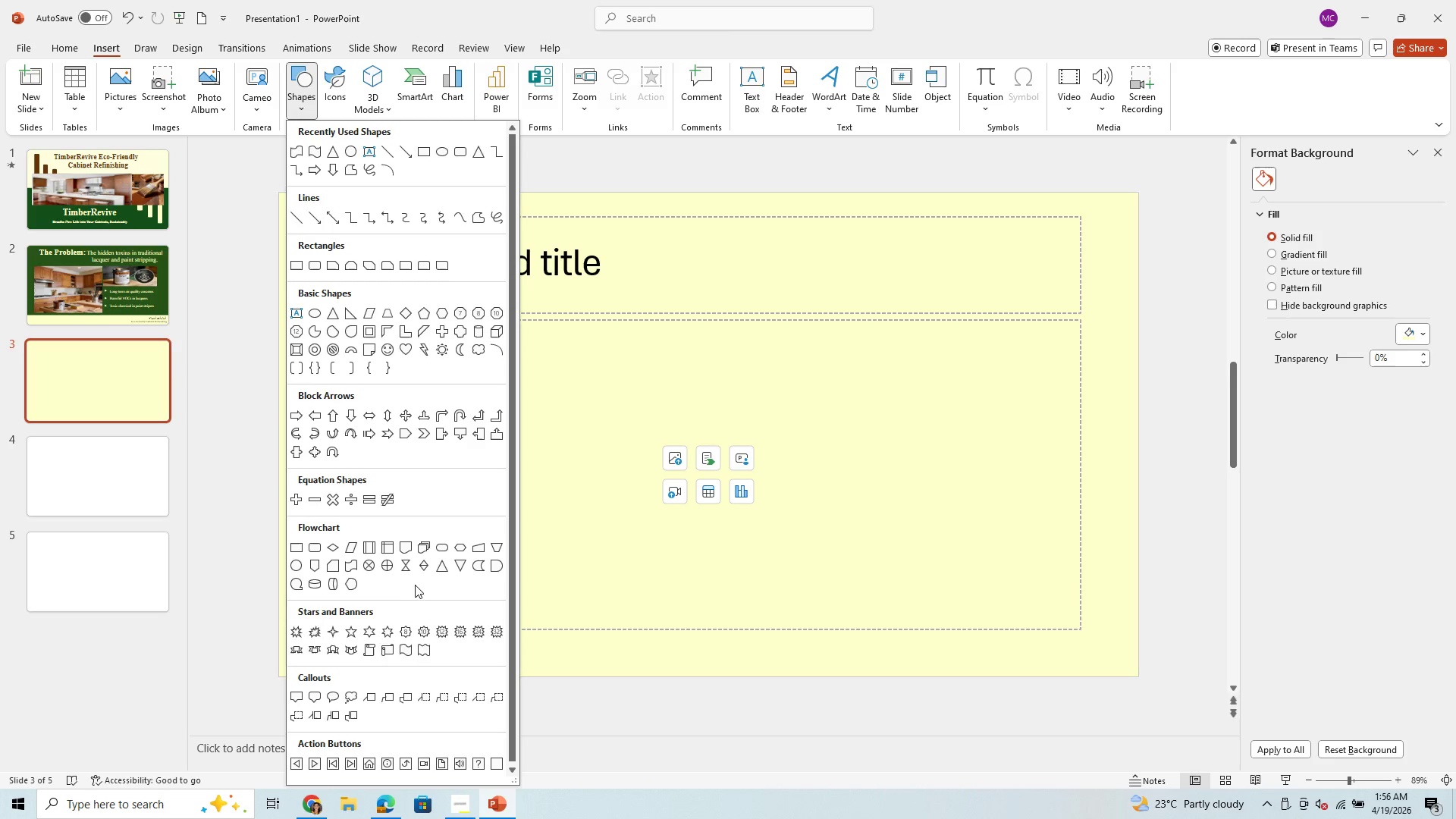 
scroll: coordinate [419, 589], scroll_direction: down, amount: 1.0
 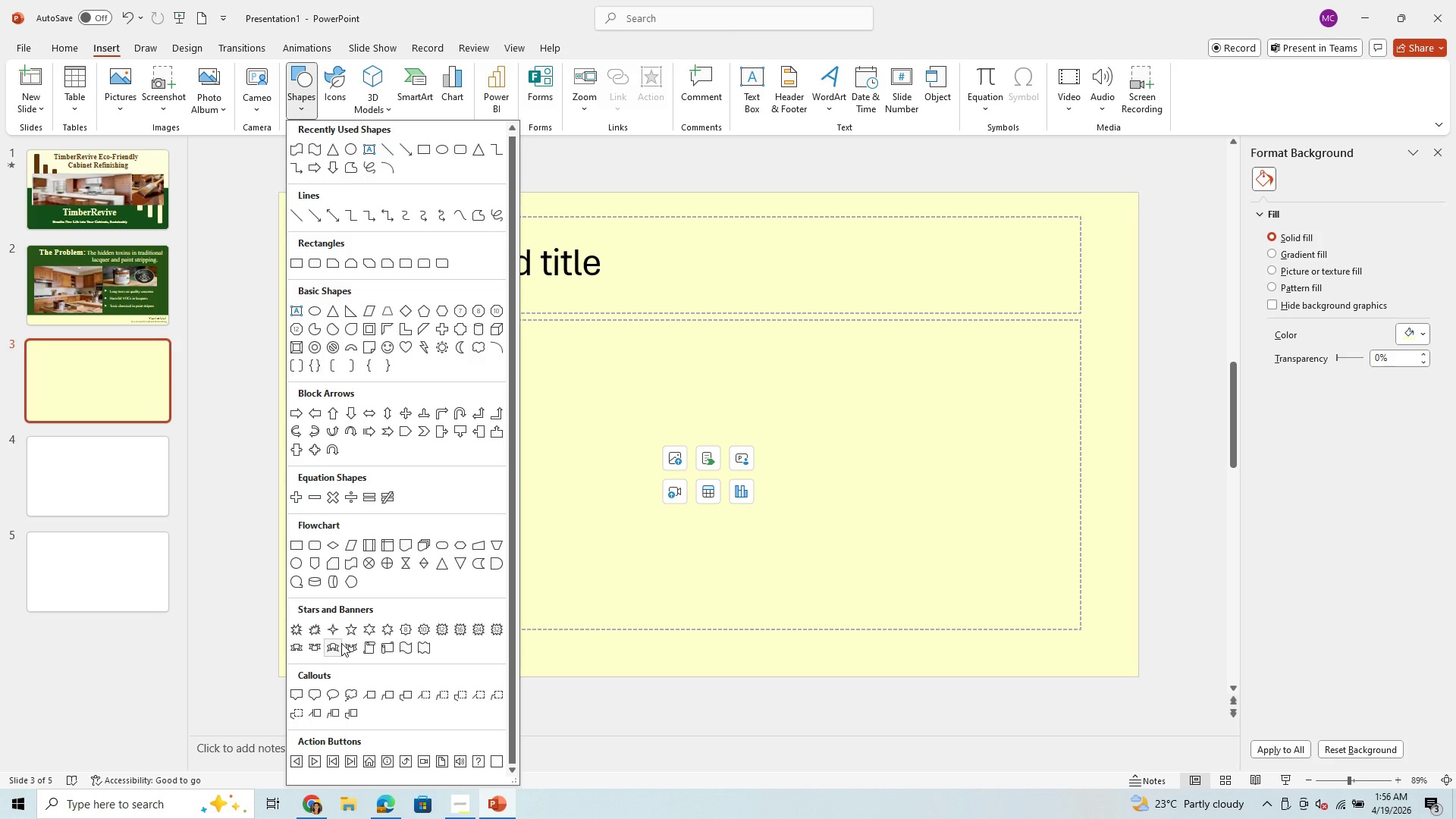 
mouse_move([413, 651])
 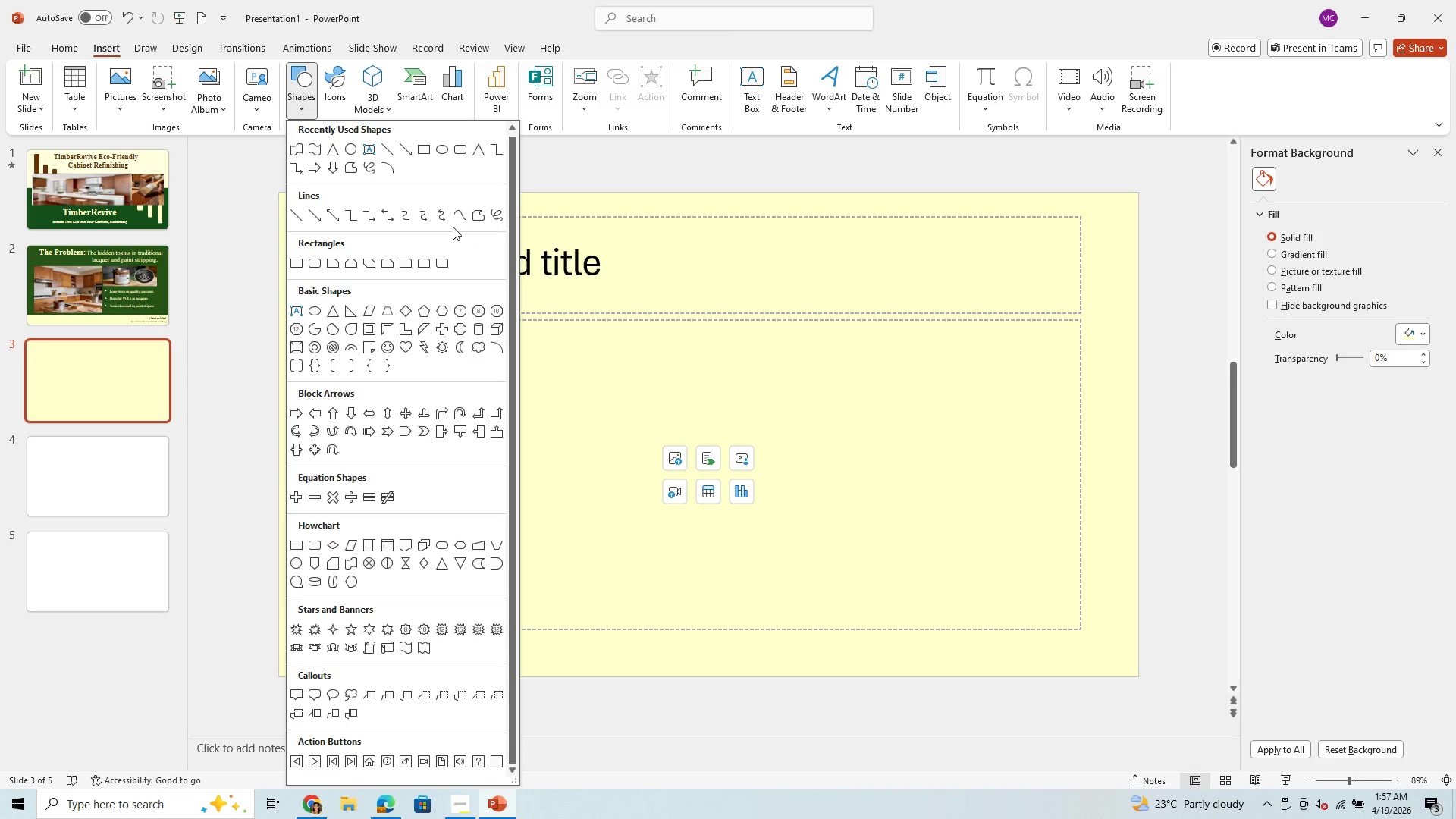 
wait(24.26)
 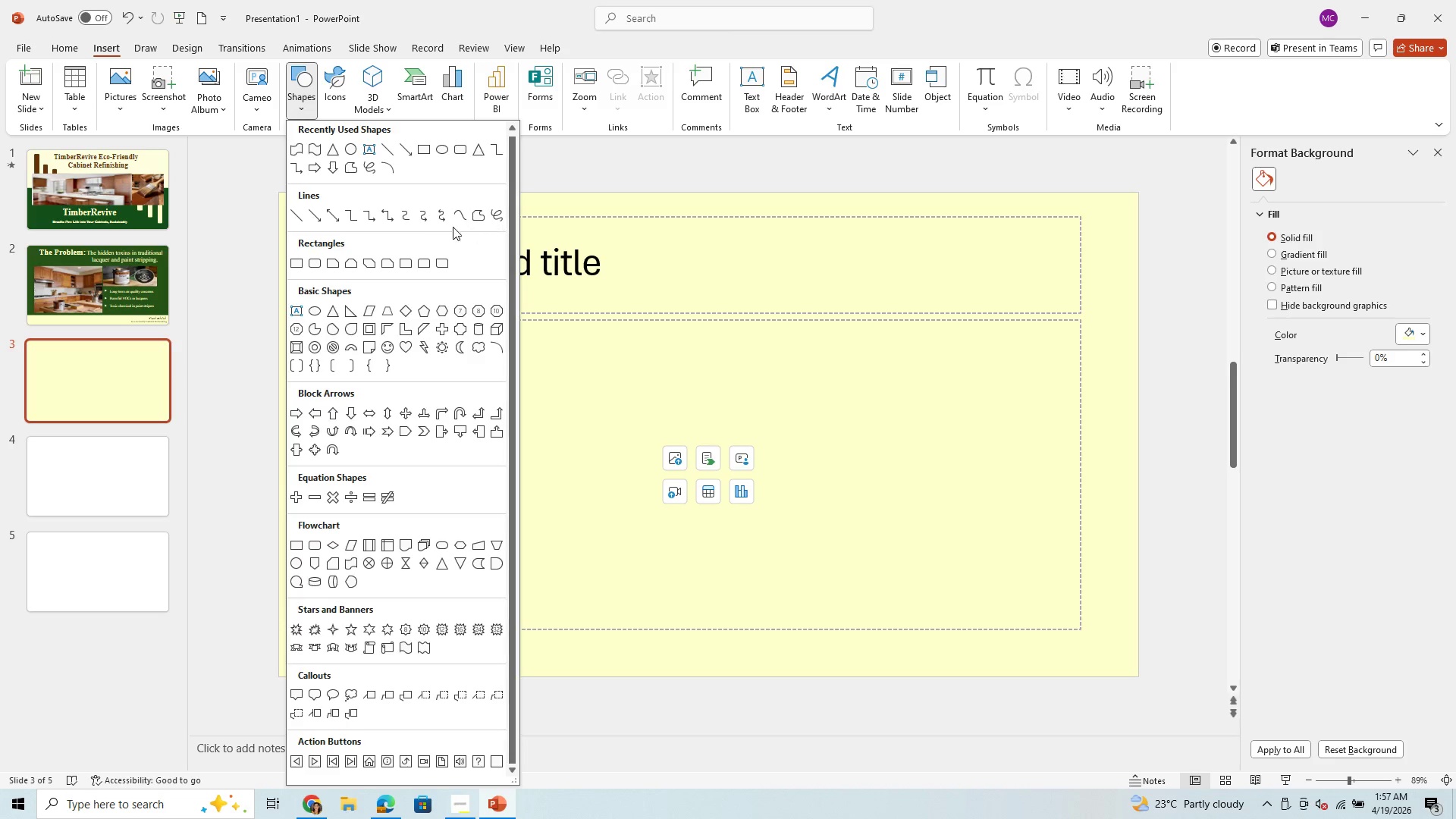 
left_click([441, 312])
 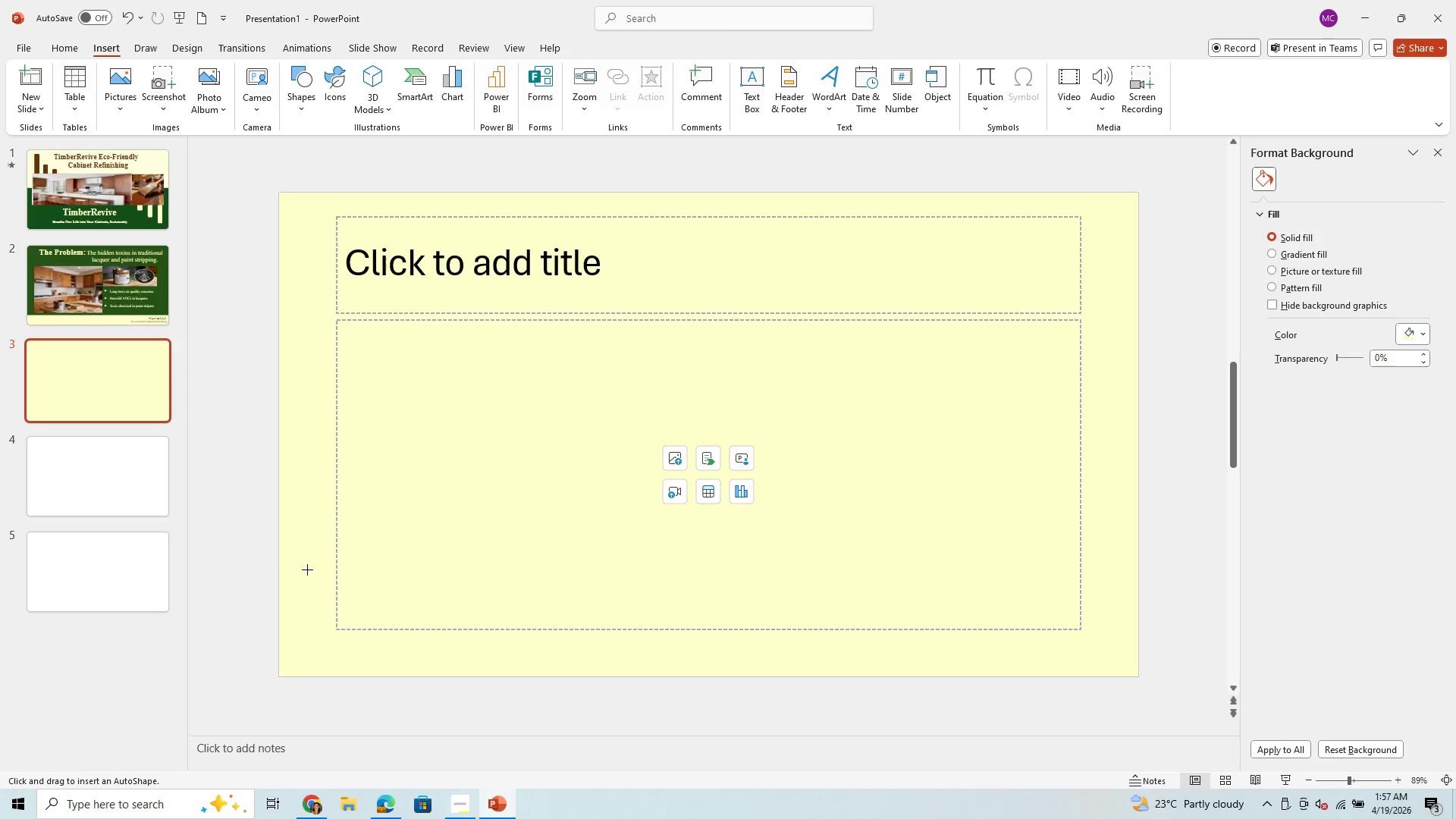 
left_click_drag(start_coordinate=[297, 561], to_coordinate=[391, 649])
 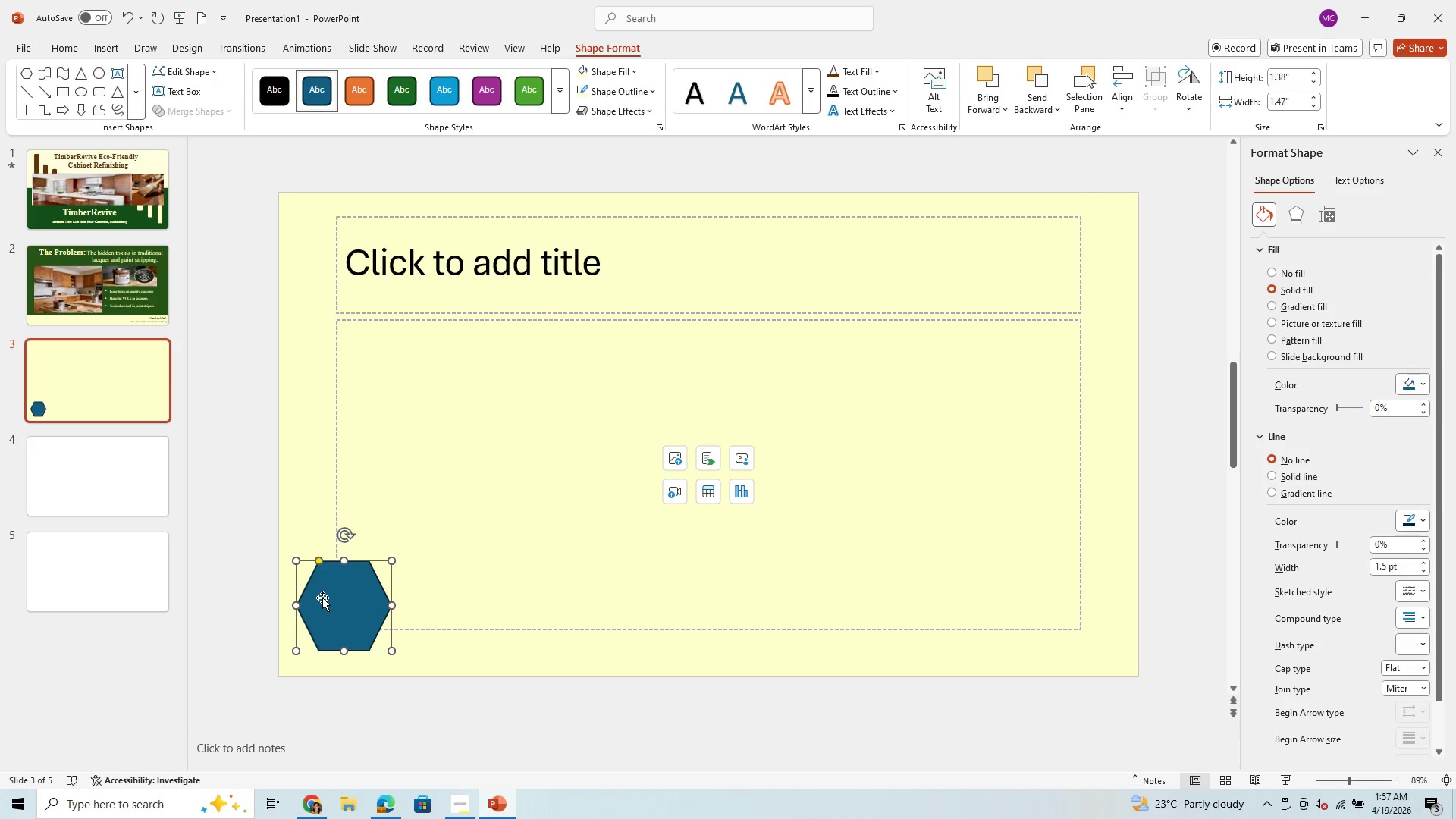 
left_click_drag(start_coordinate=[332, 604], to_coordinate=[294, 234])
 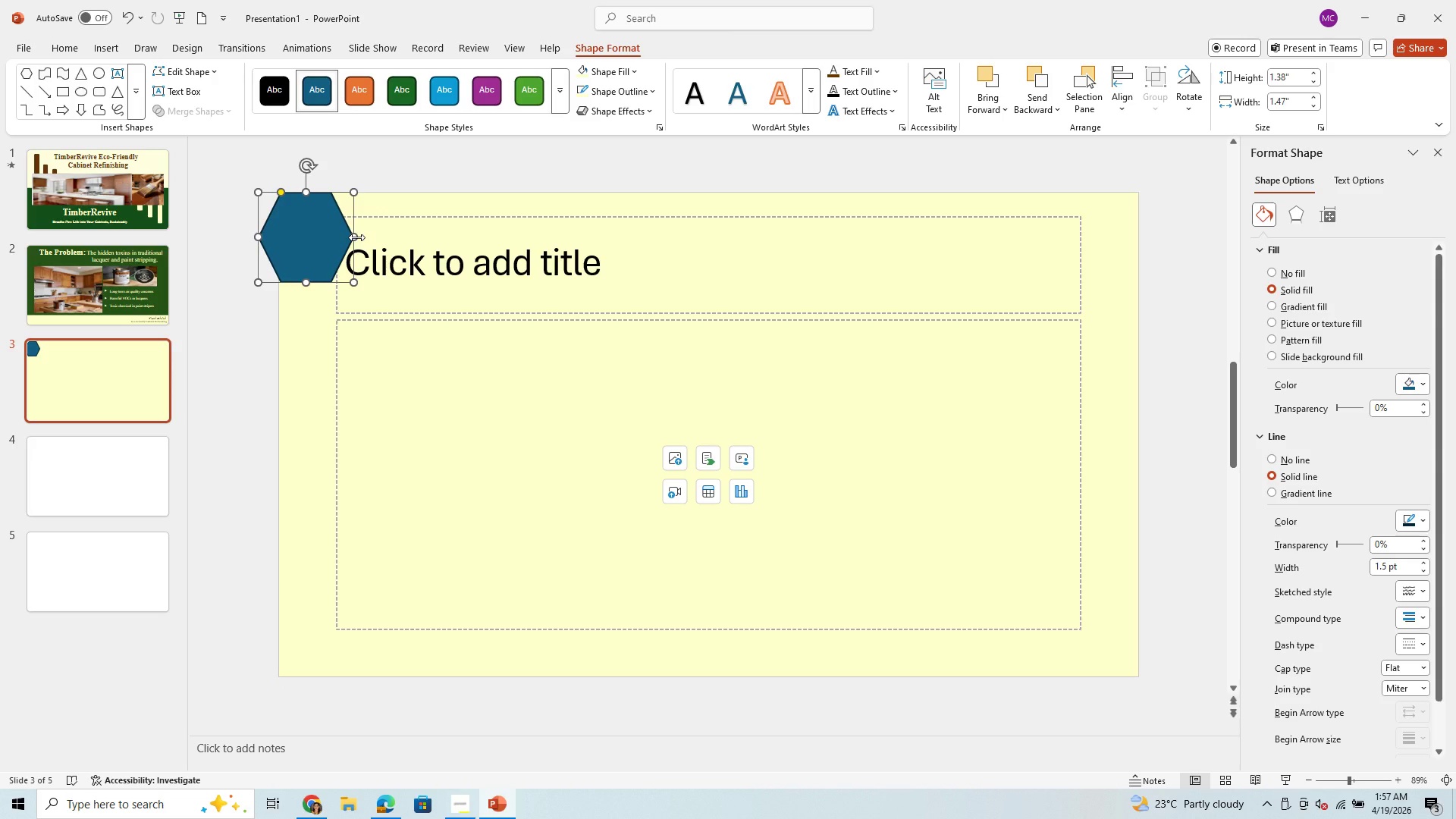 
left_click_drag(start_coordinate=[356, 237], to_coordinate=[369, 235])
 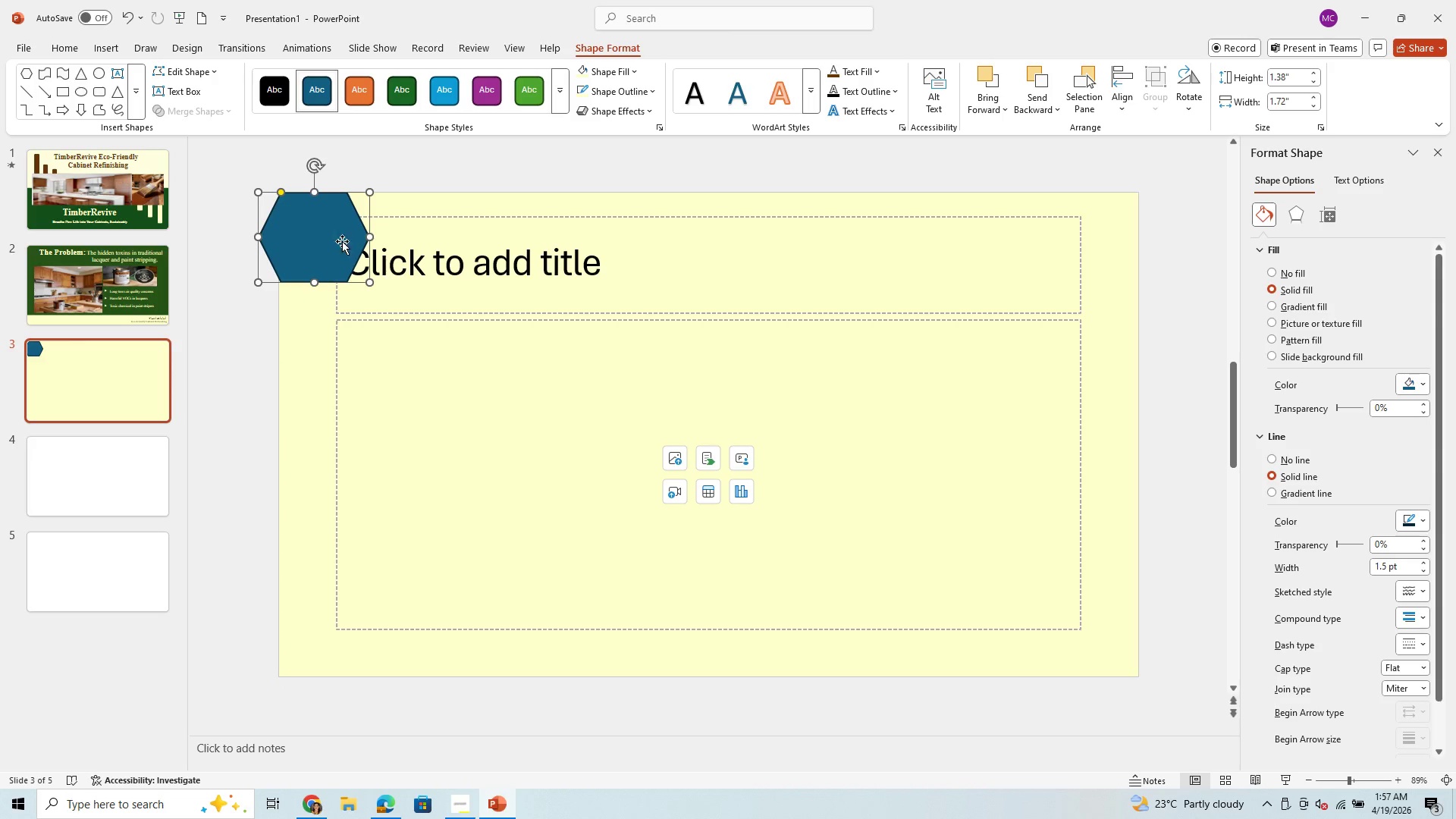 
left_click([566, 306])
 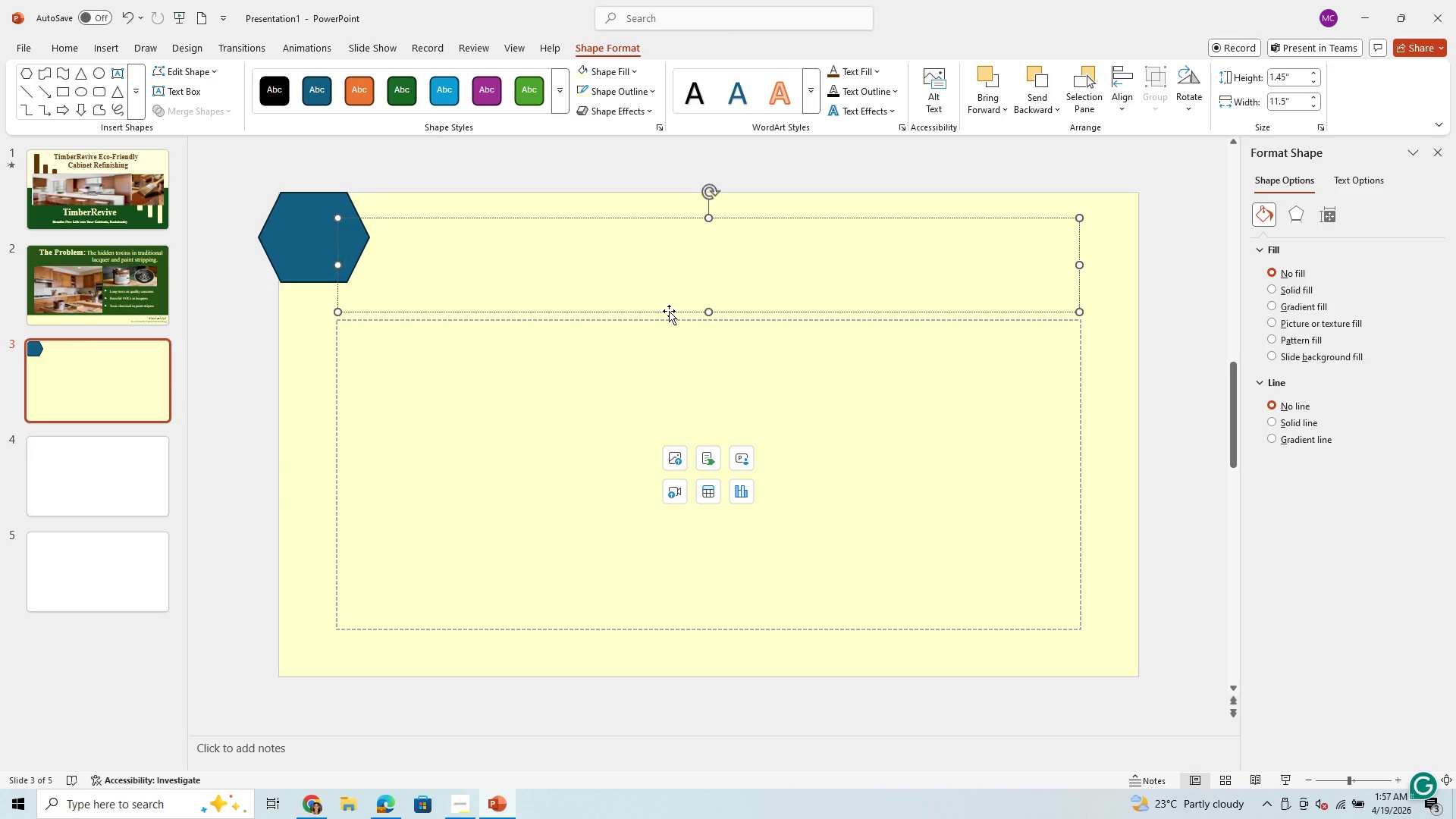 
left_click_drag(start_coordinate=[669, 311], to_coordinate=[657, 557])
 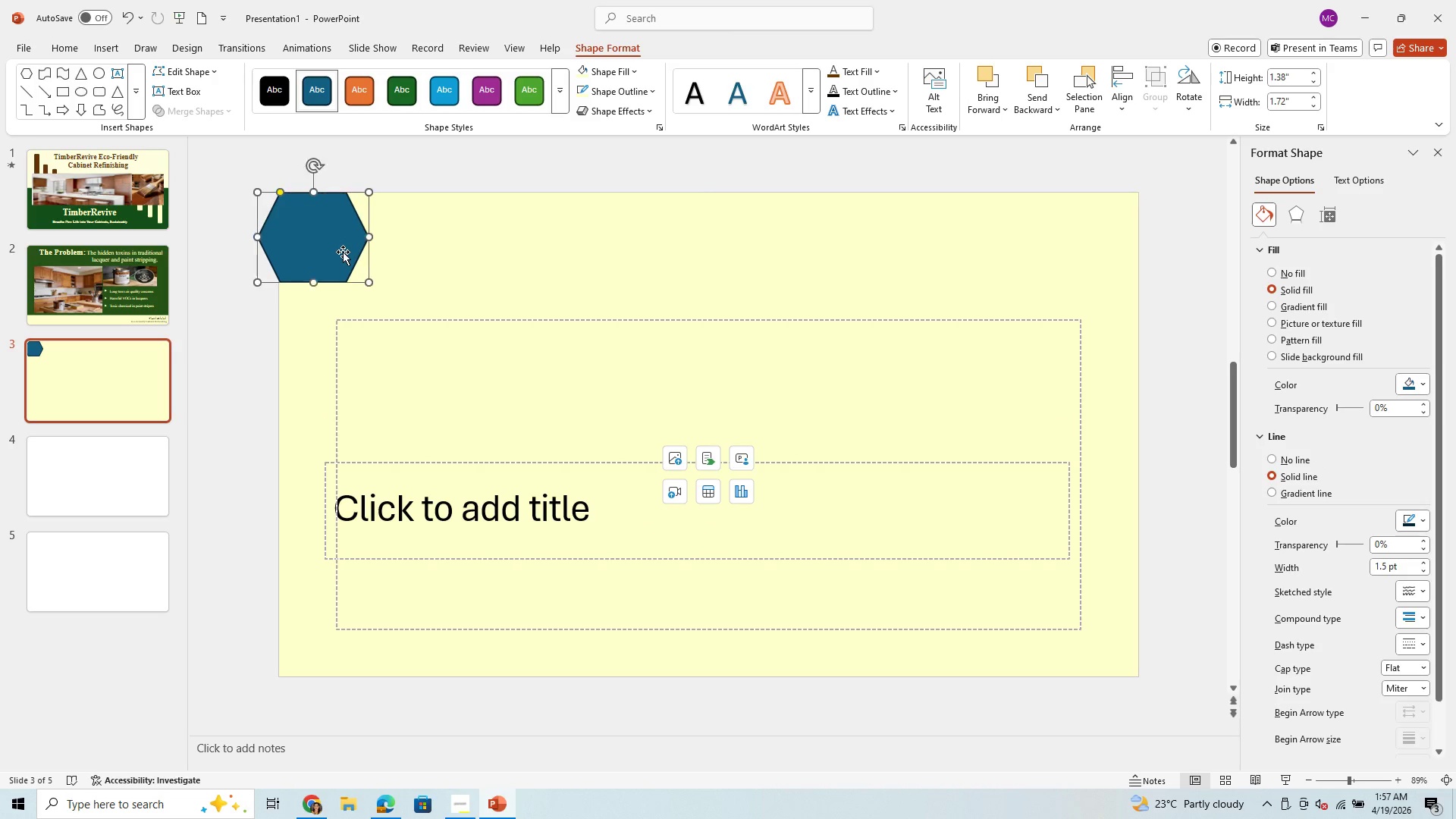 
wait(5.83)
 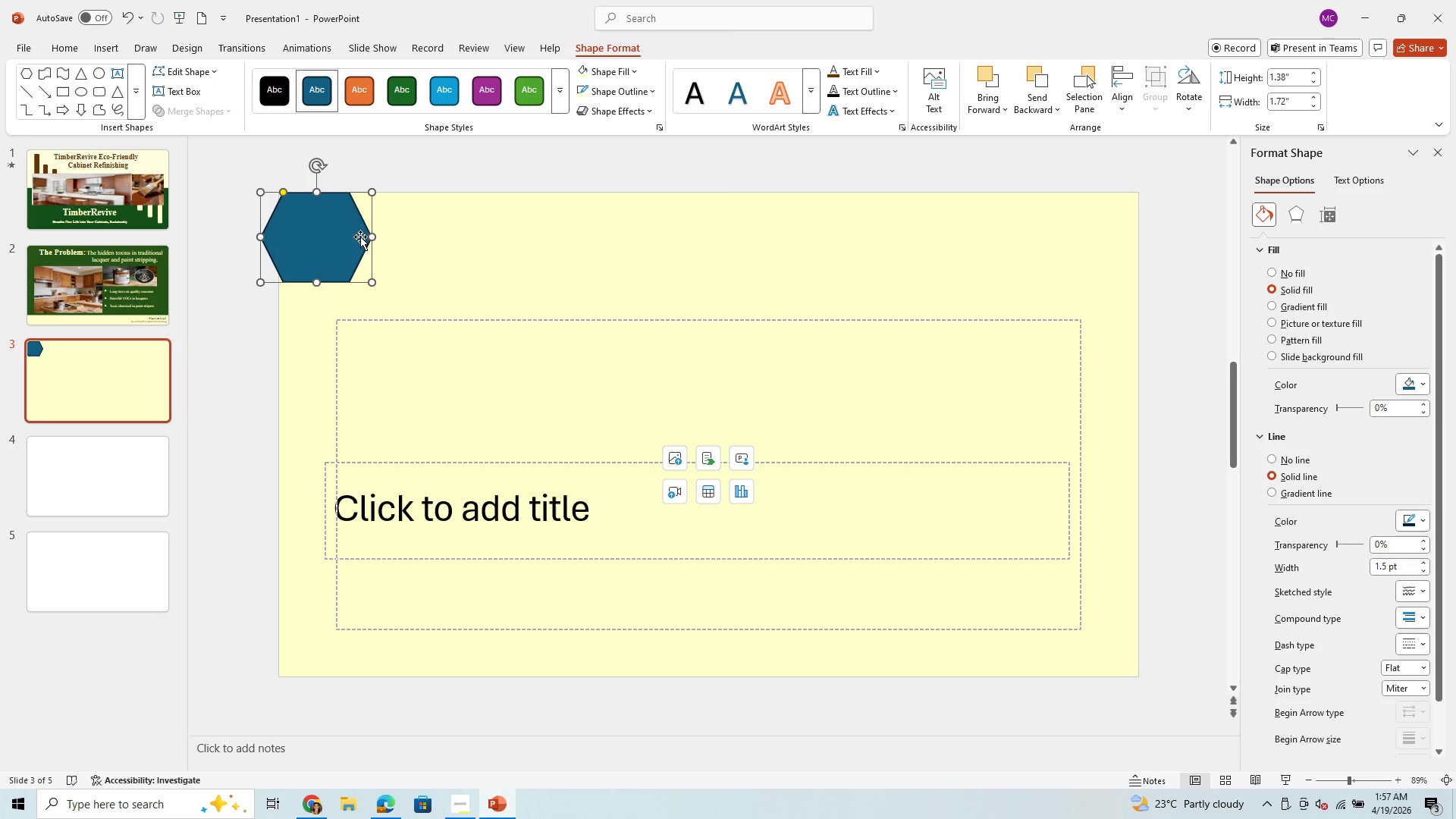 
left_click_drag(start_coordinate=[369, 236], to_coordinate=[355, 241])
 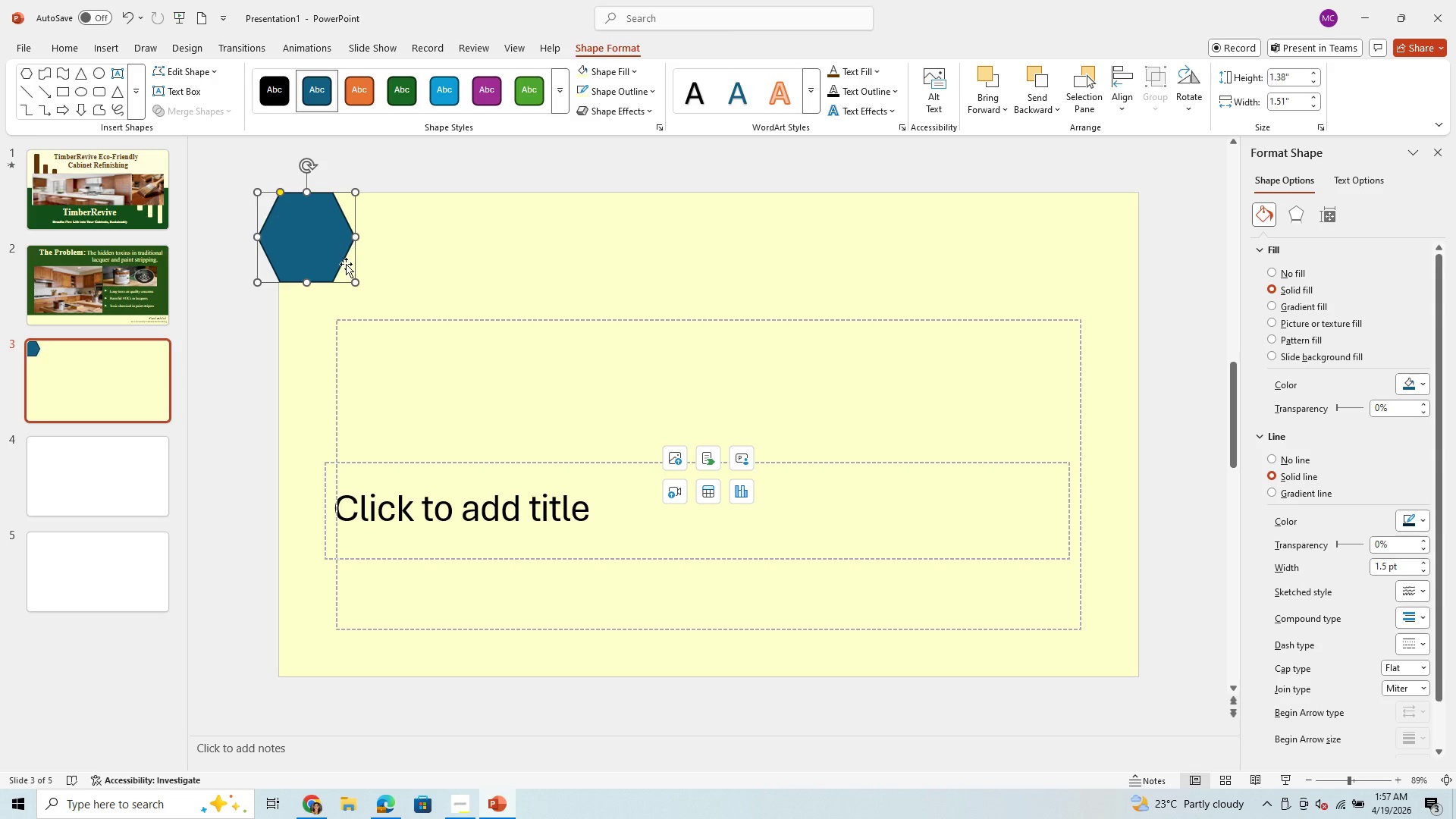 
left_click([346, 264])
 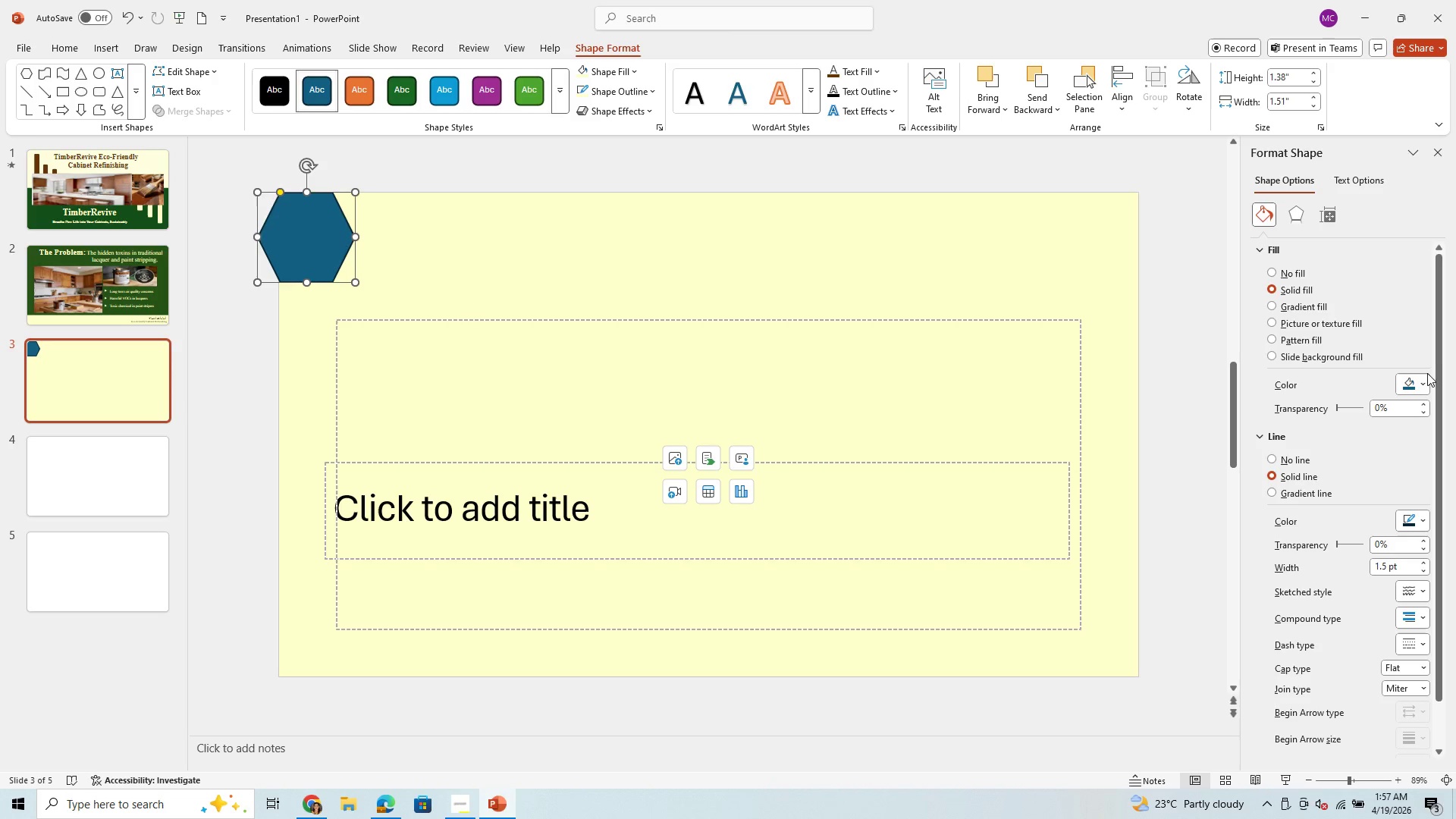 
left_click([1426, 379])
 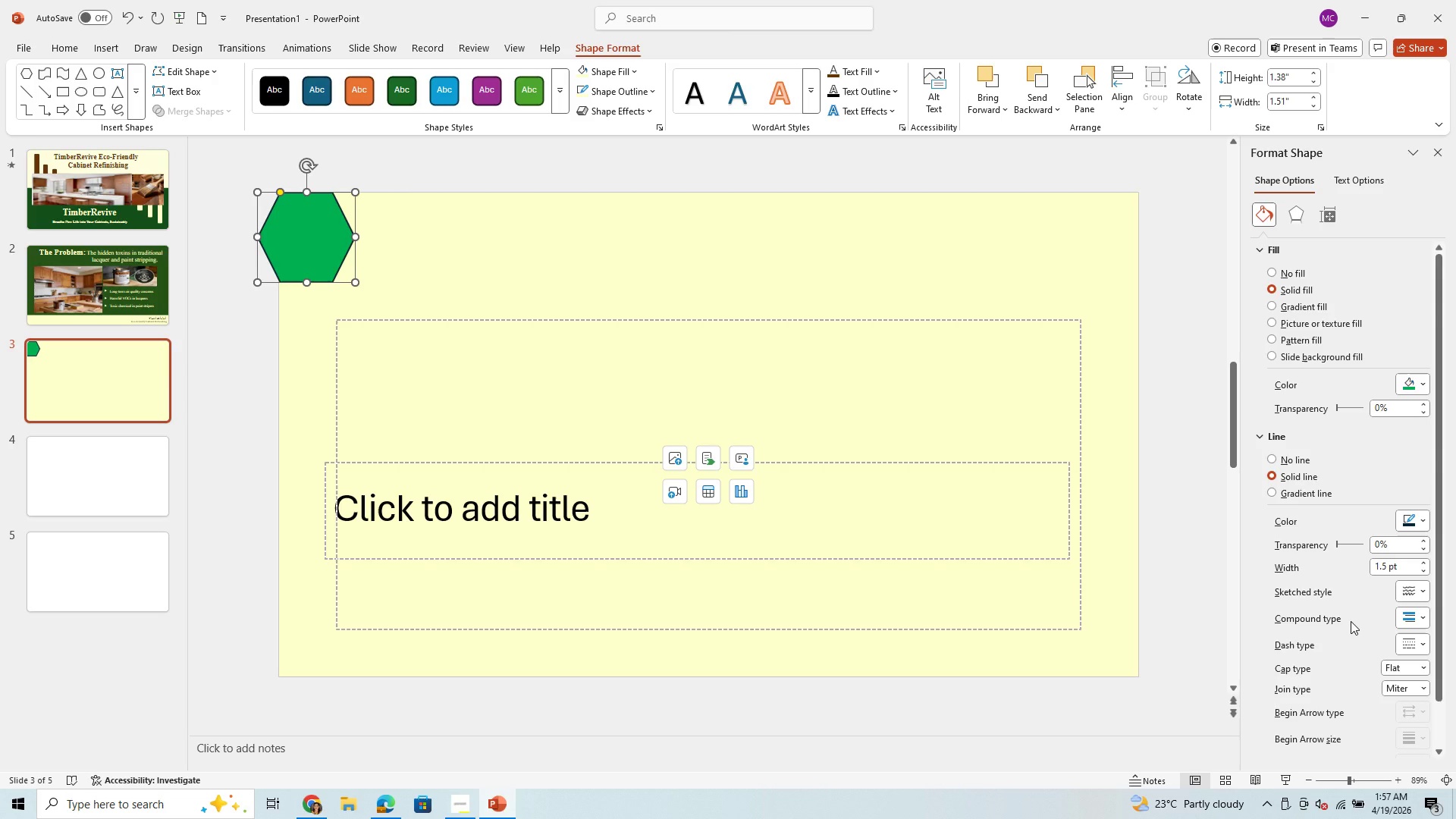 
wait(5.72)
 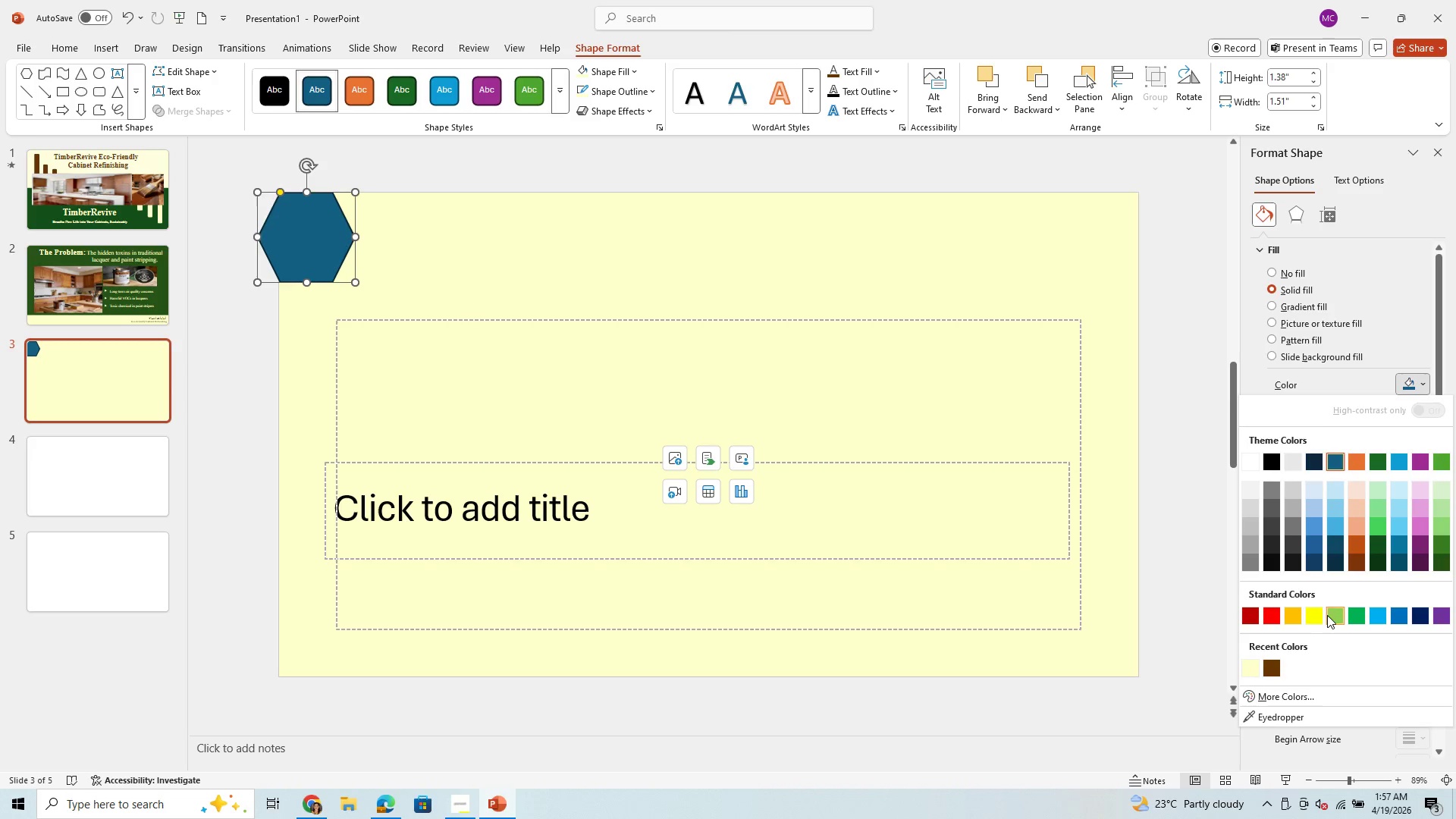 
left_click([1269, 457])
 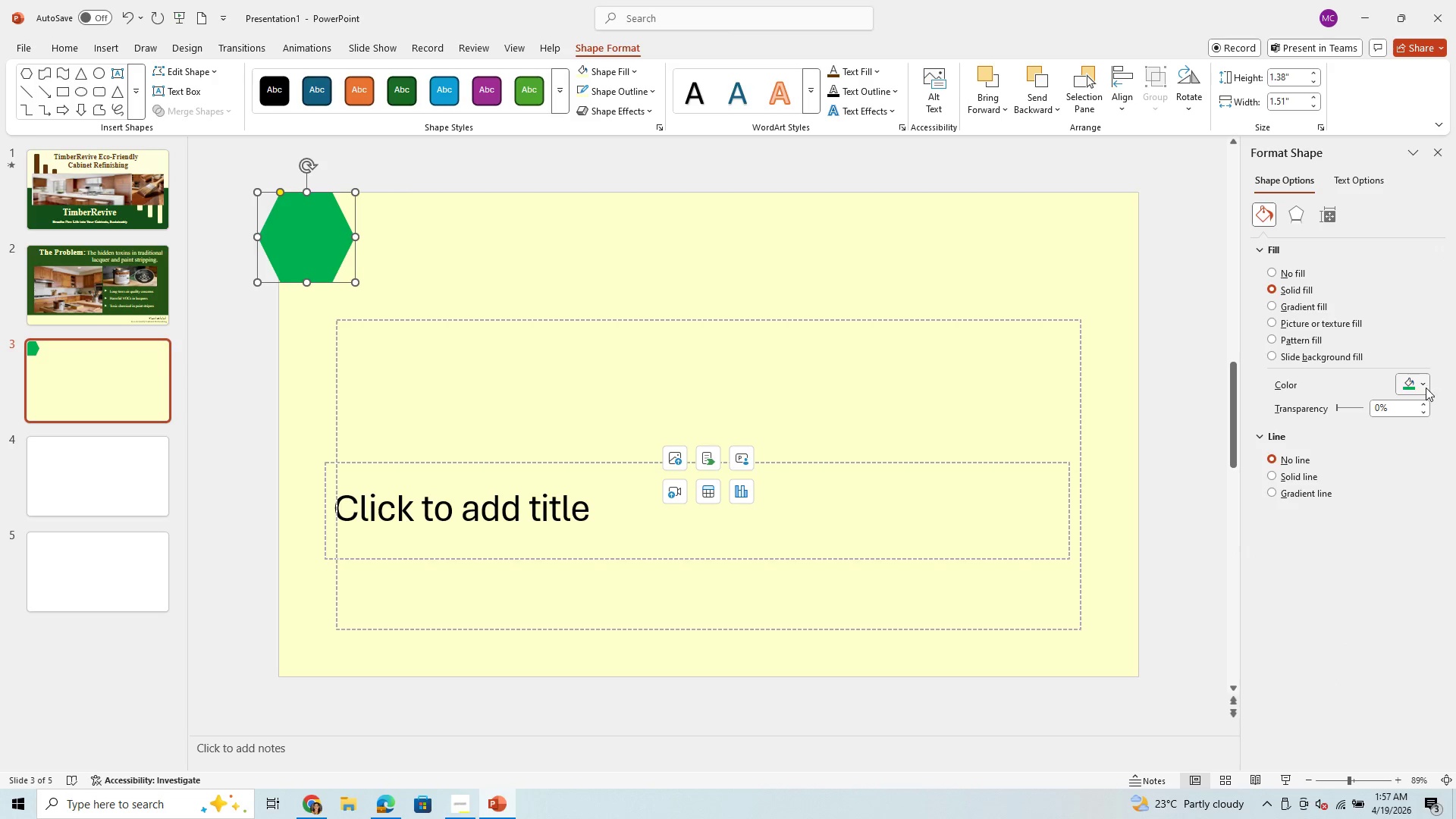 
left_click([1424, 384])
 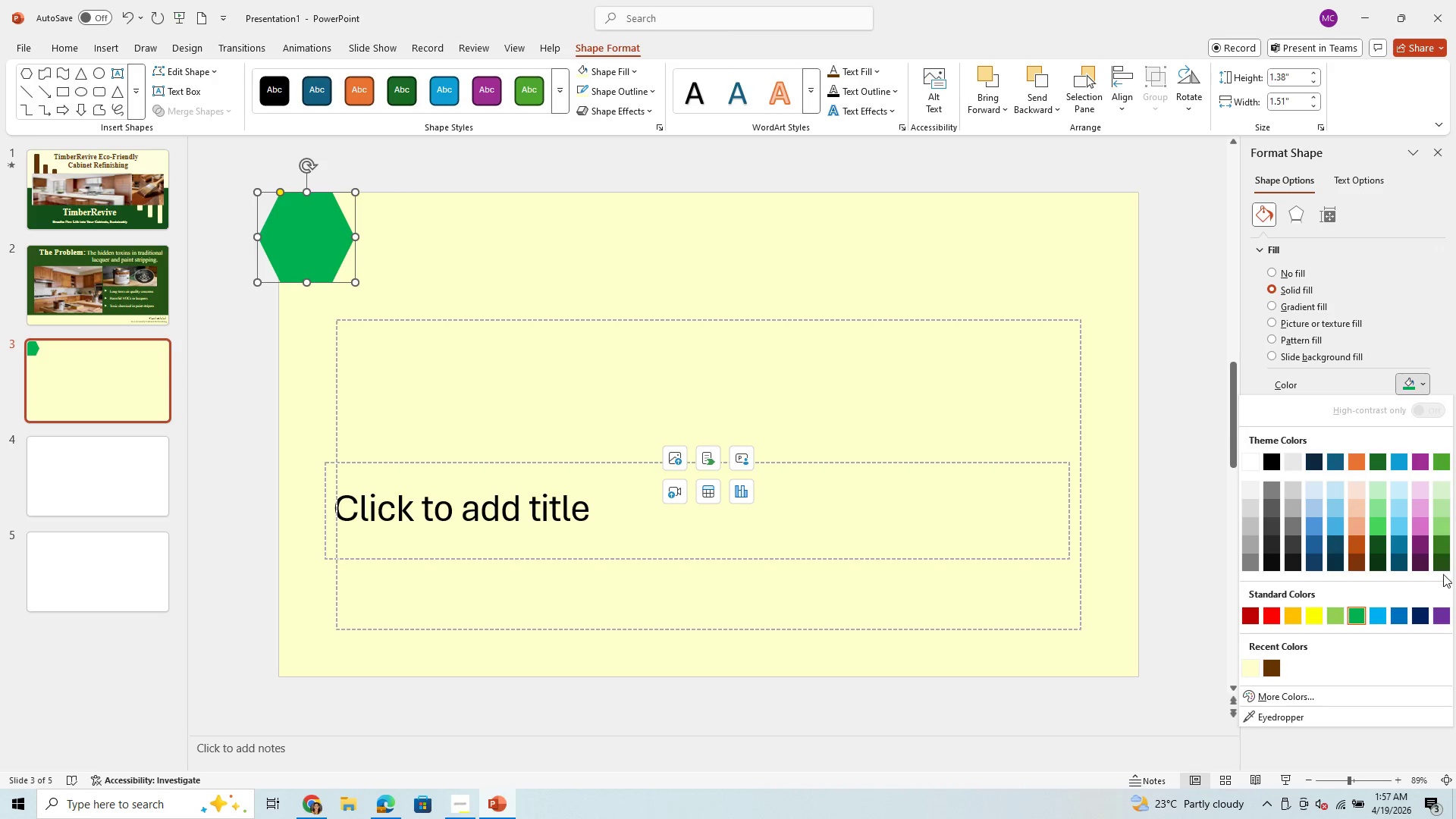 
left_click([1443, 560])
 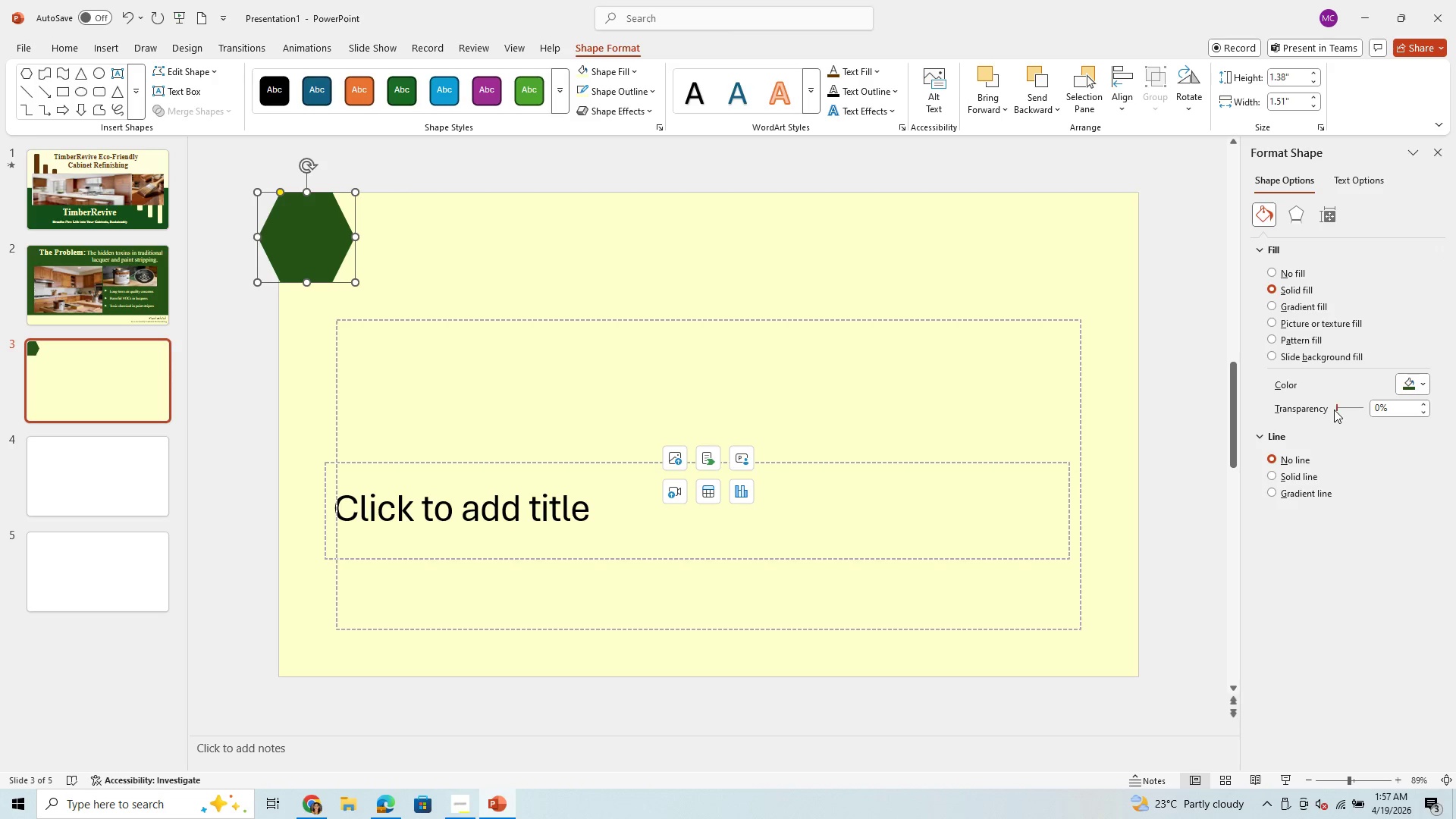 
left_click_drag(start_coordinate=[1337, 408], to_coordinate=[1354, 410])
 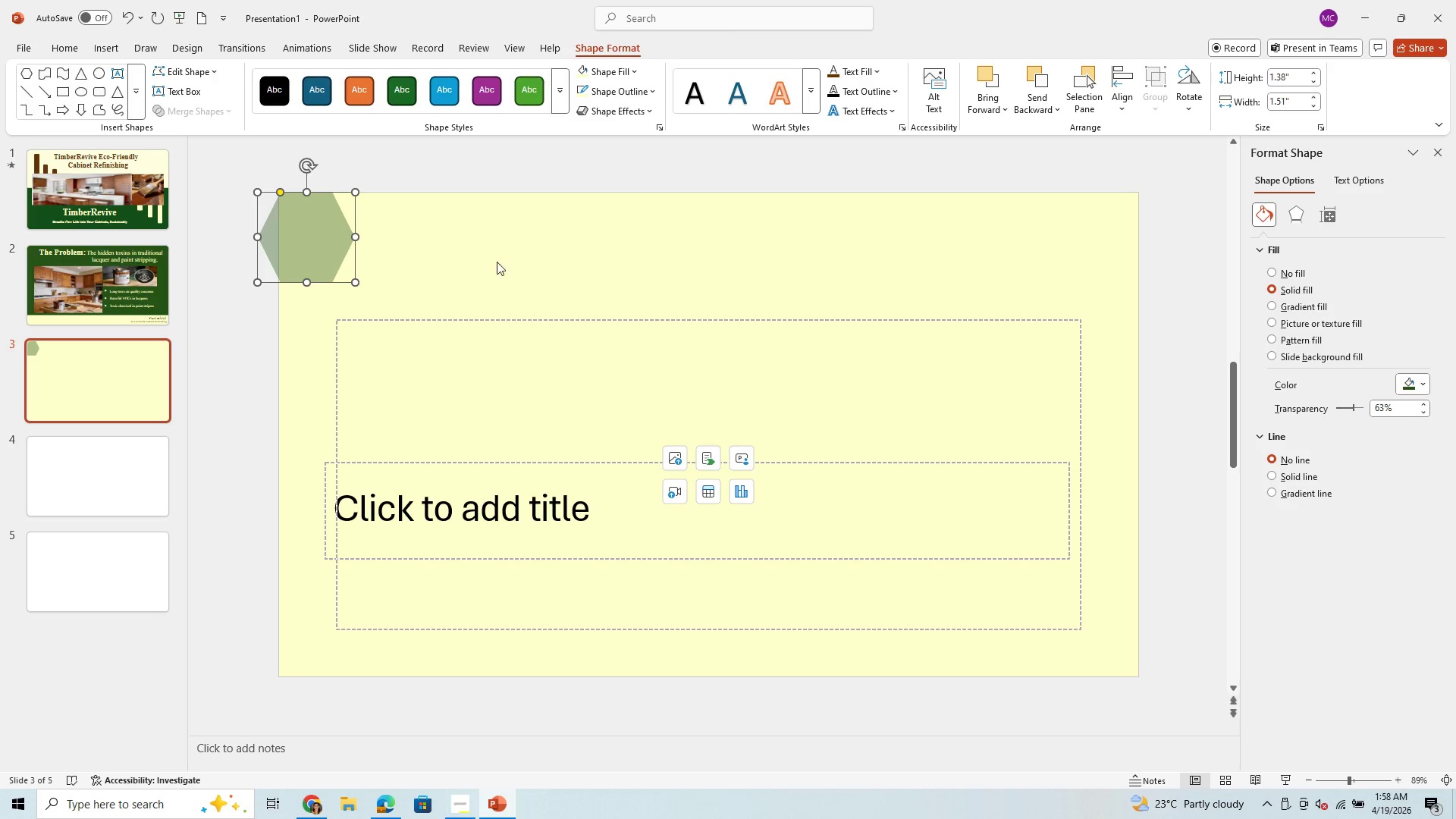 
wait(5.67)
 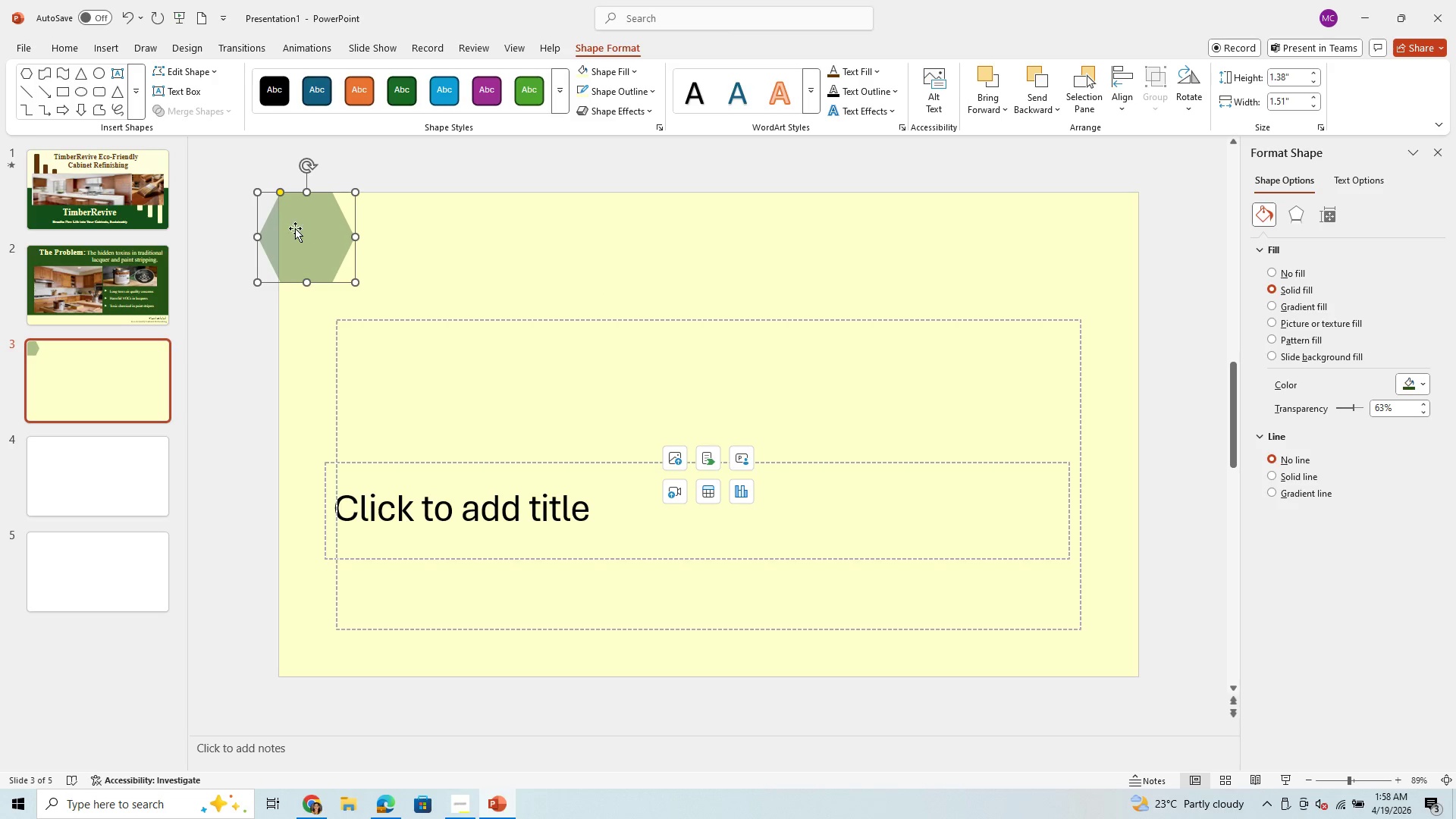 
left_click_drag(start_coordinate=[306, 234], to_coordinate=[309, 231])
 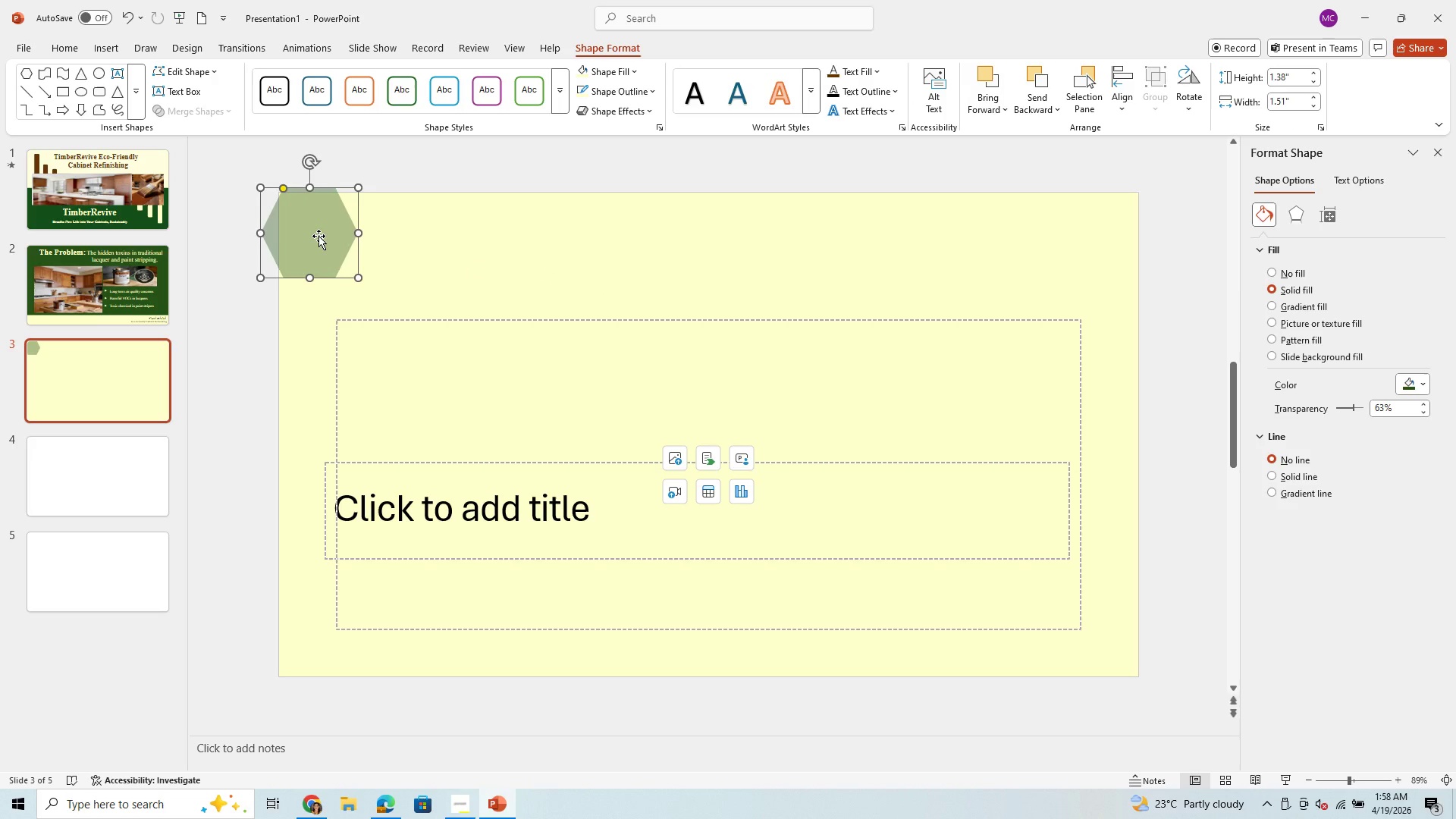 
left_click_drag(start_coordinate=[319, 236], to_coordinate=[308, 241])
 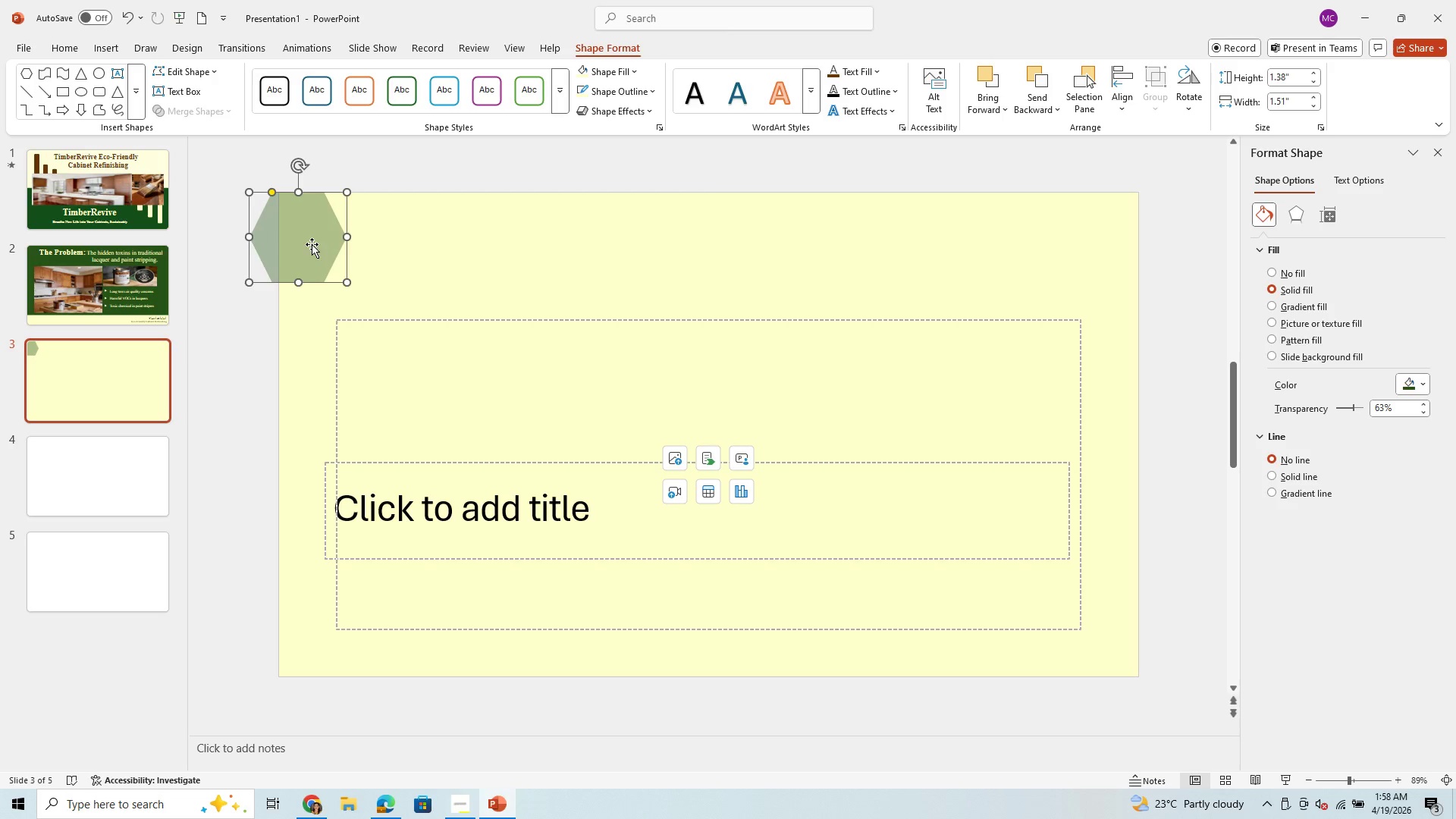 
key(Control+C)
 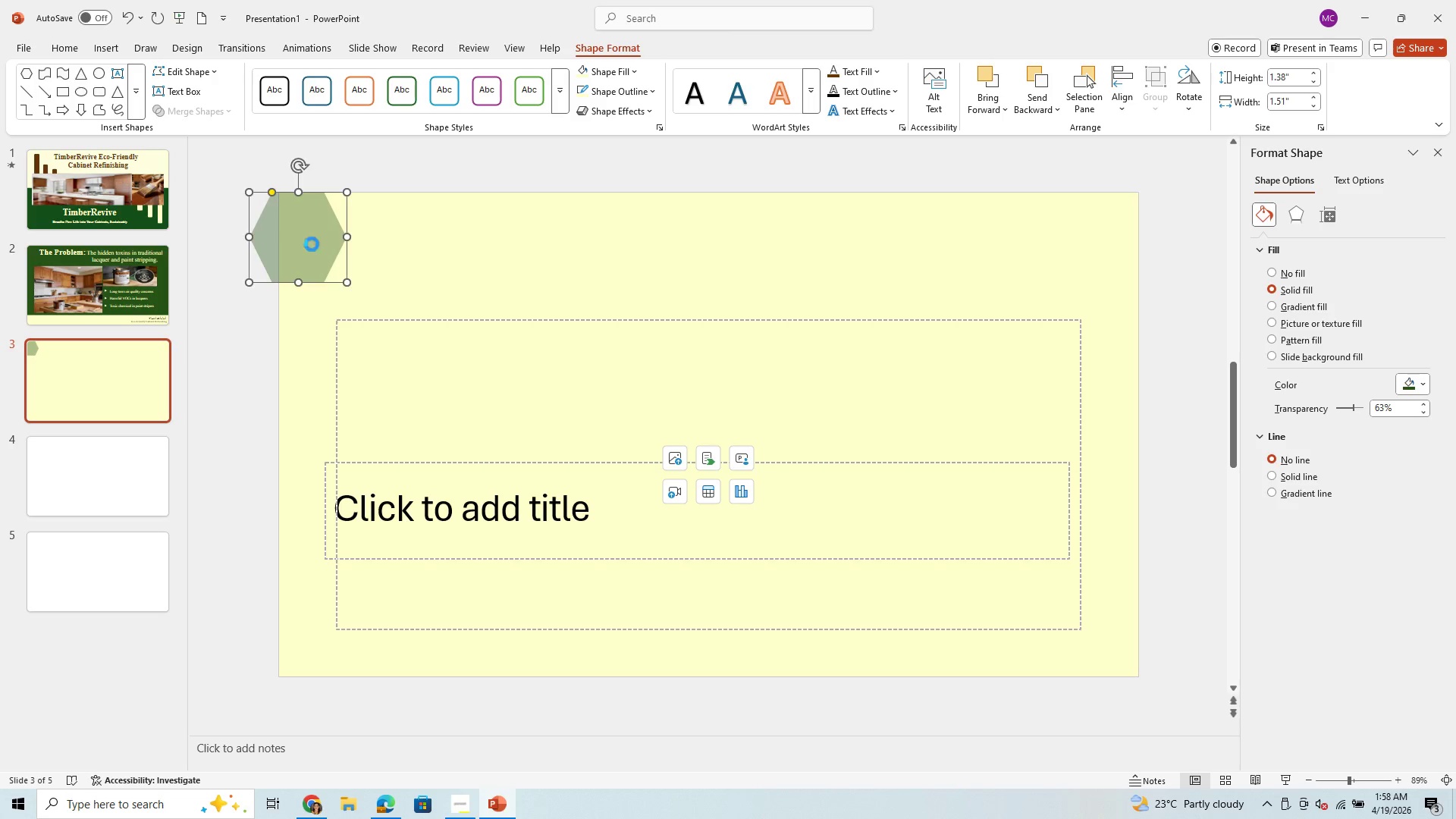 
key(Control+V)
 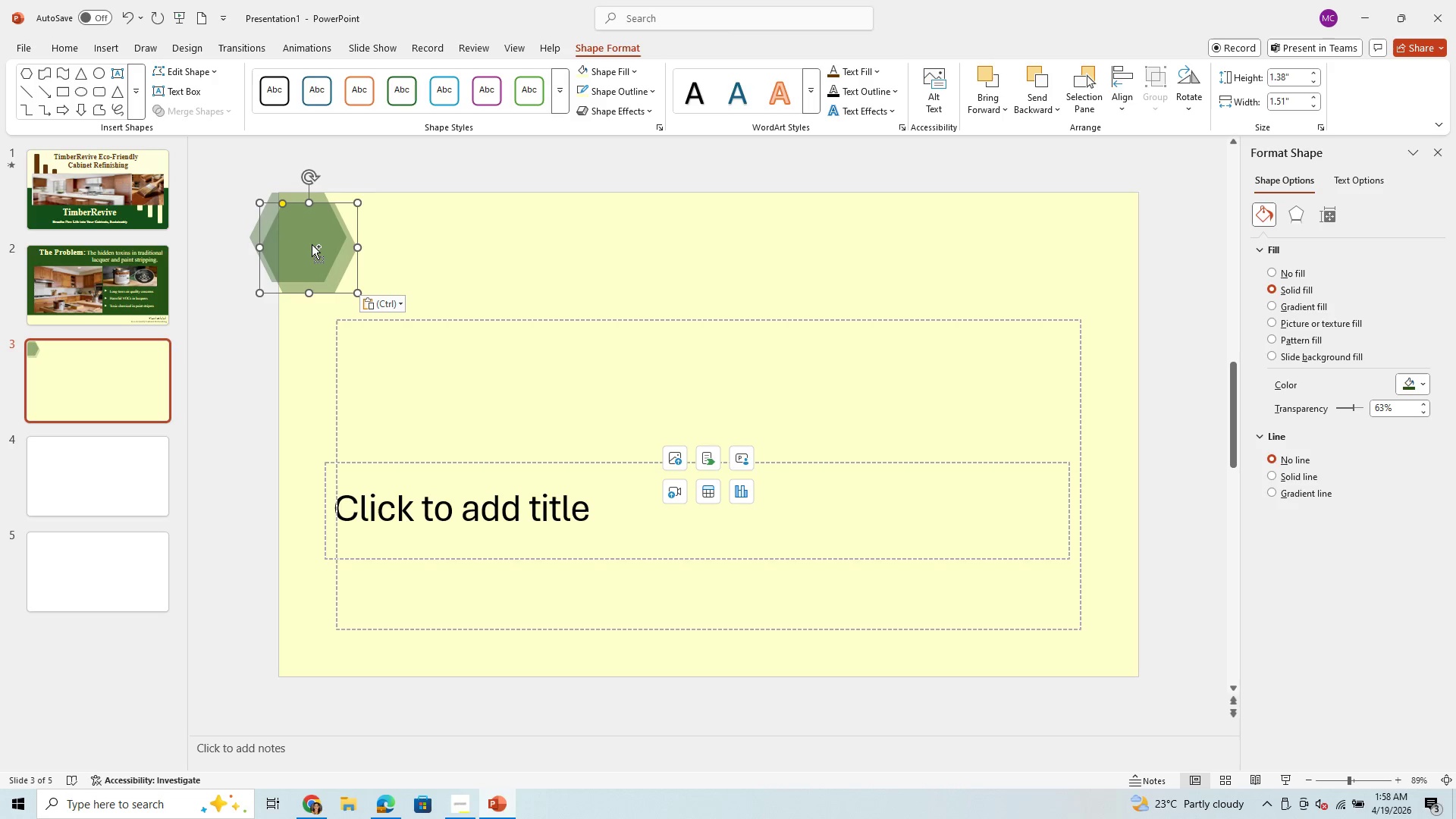 
key(Control+V)
 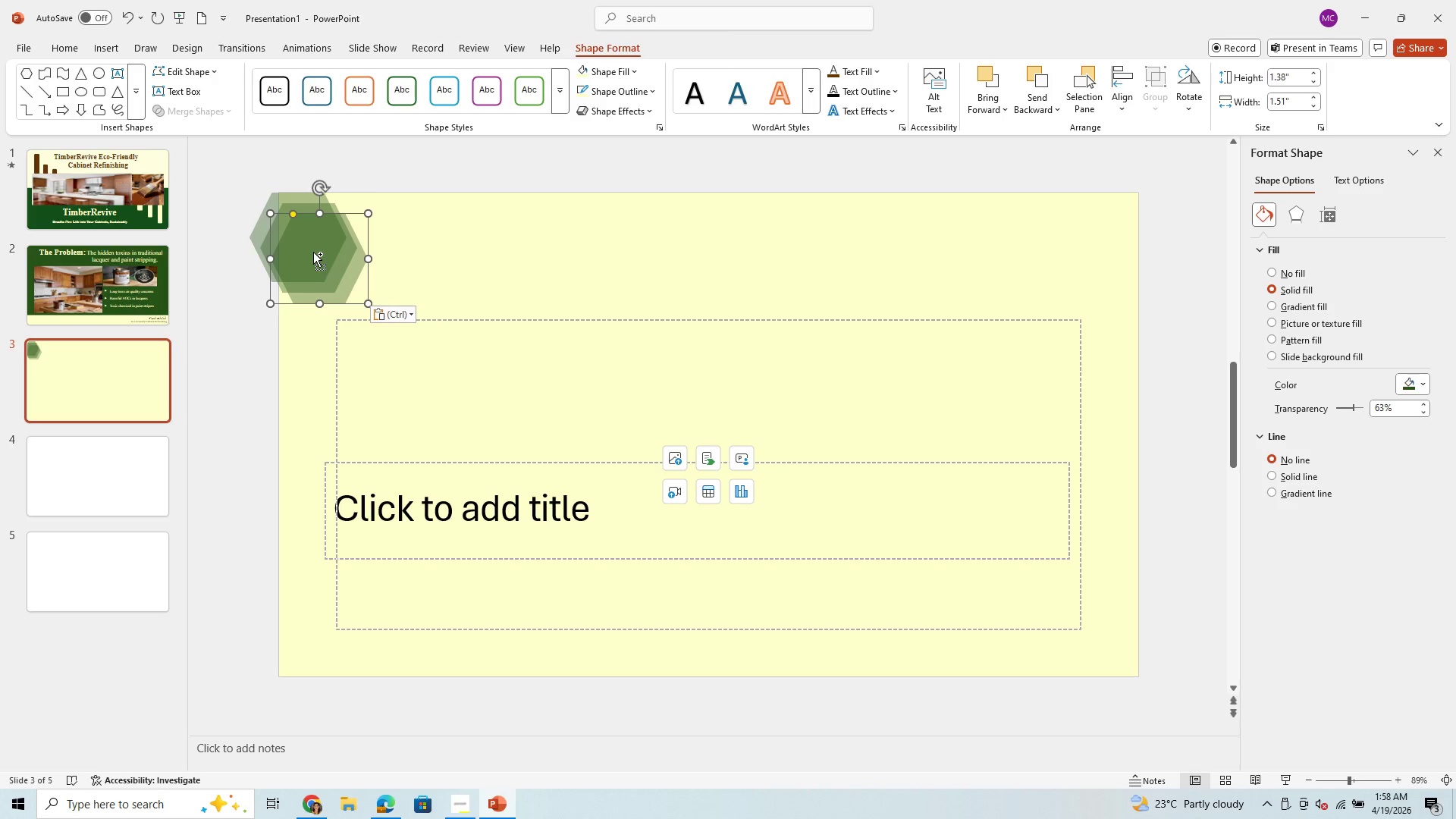 
key(Control+V)
 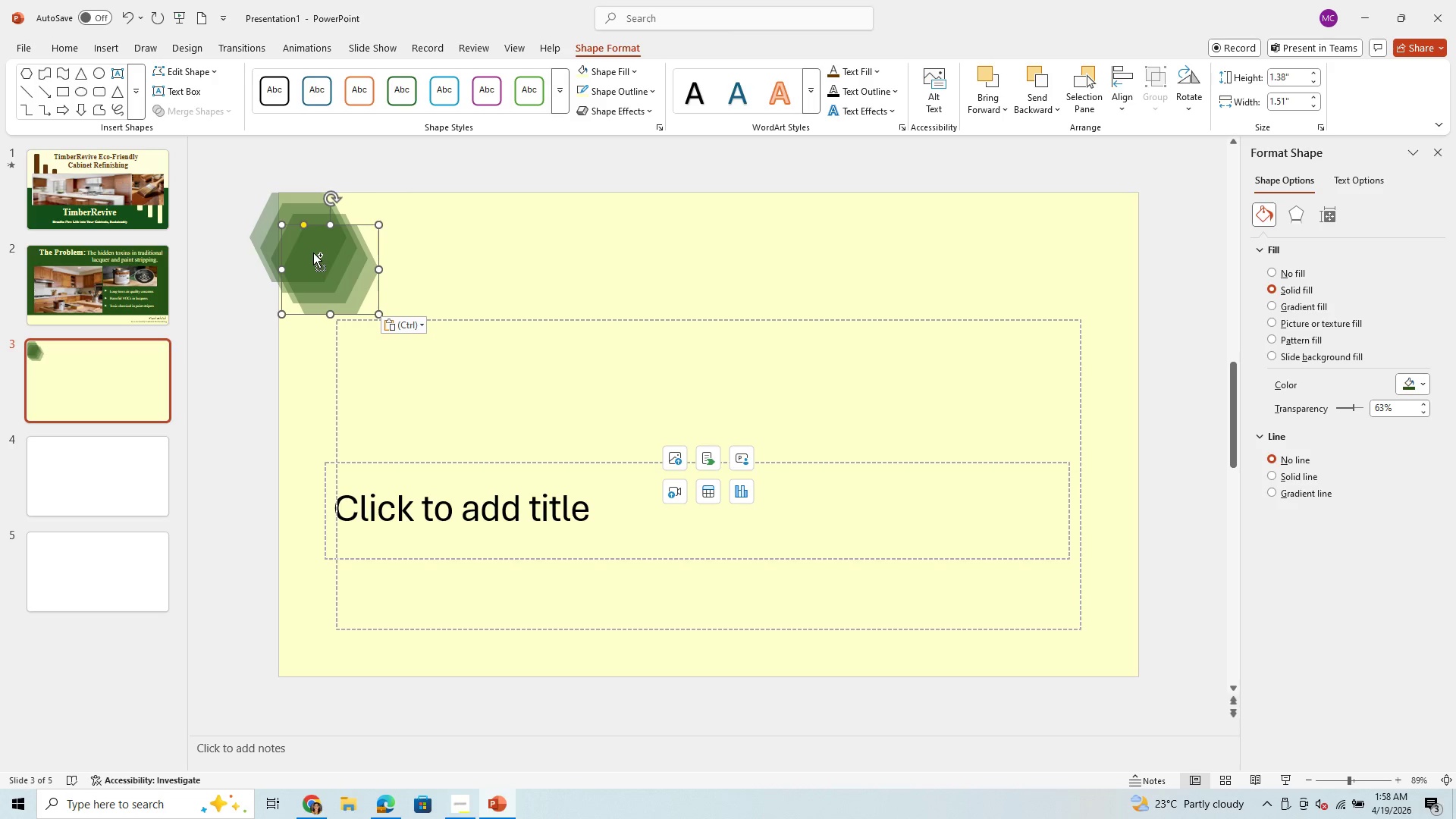 
key(Control+V)
 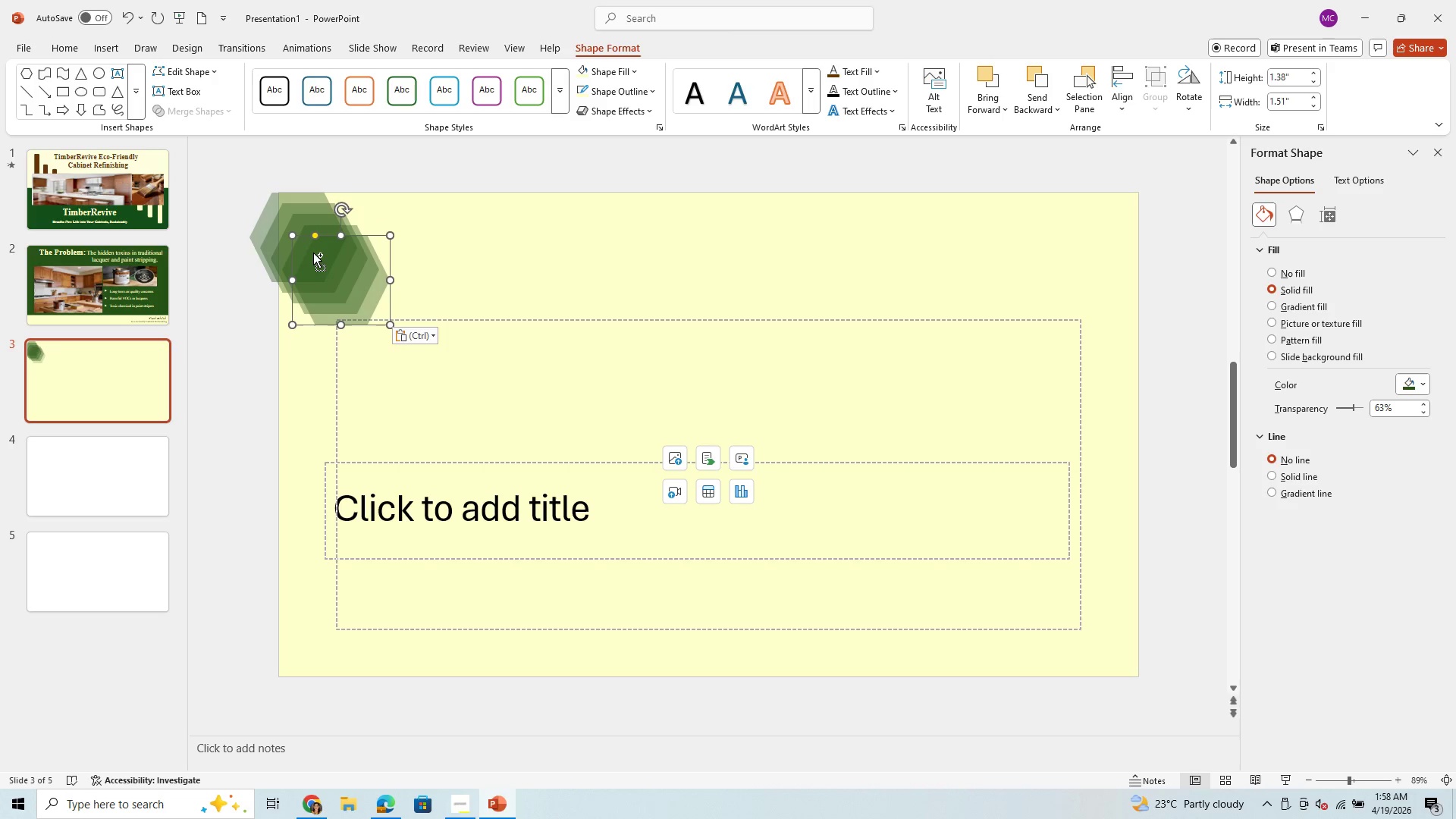 
key(Control+V)
 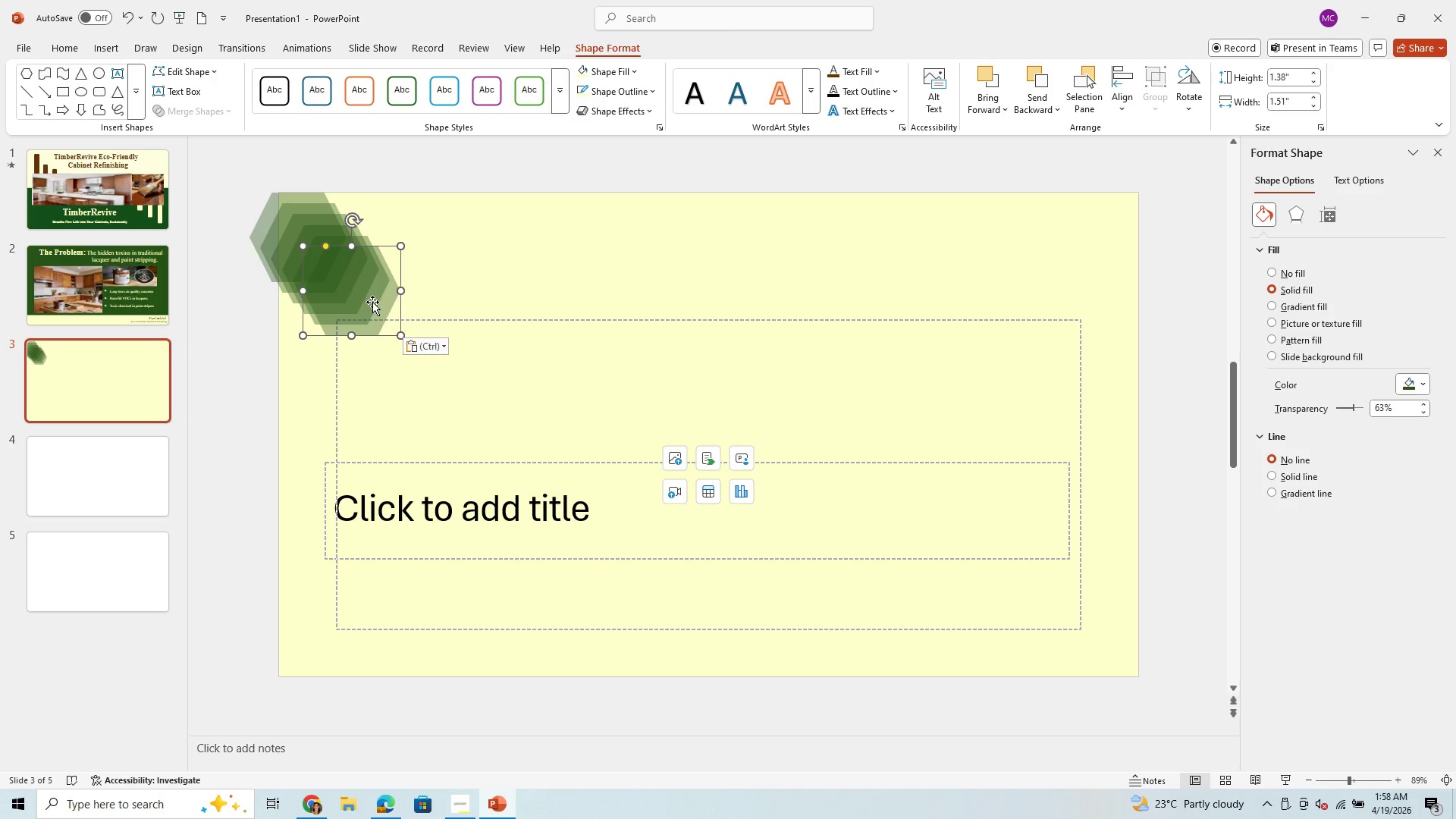 
left_click_drag(start_coordinate=[370, 302], to_coordinate=[691, 245])
 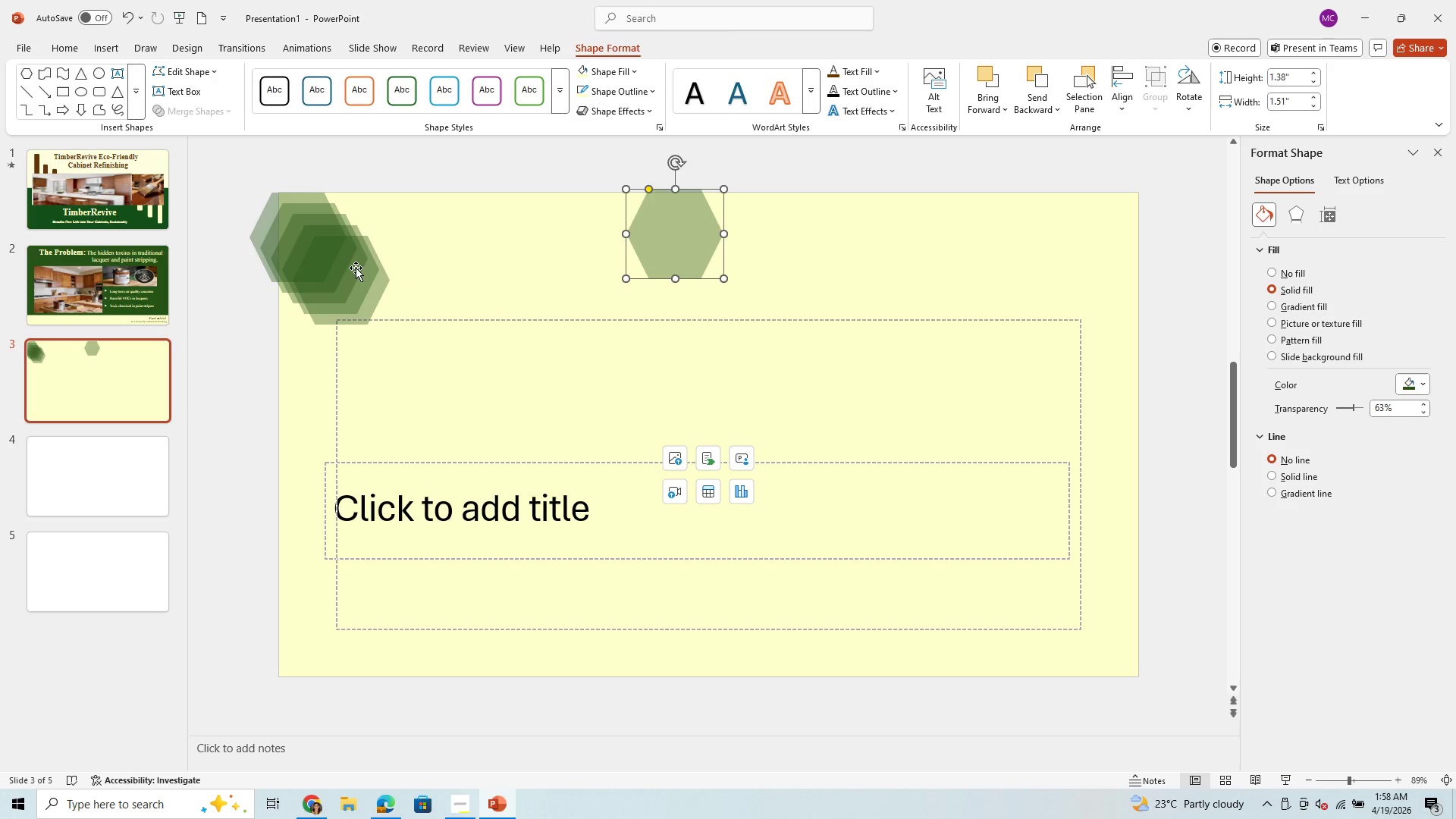 
left_click_drag(start_coordinate=[356, 268], to_coordinate=[614, 269])
 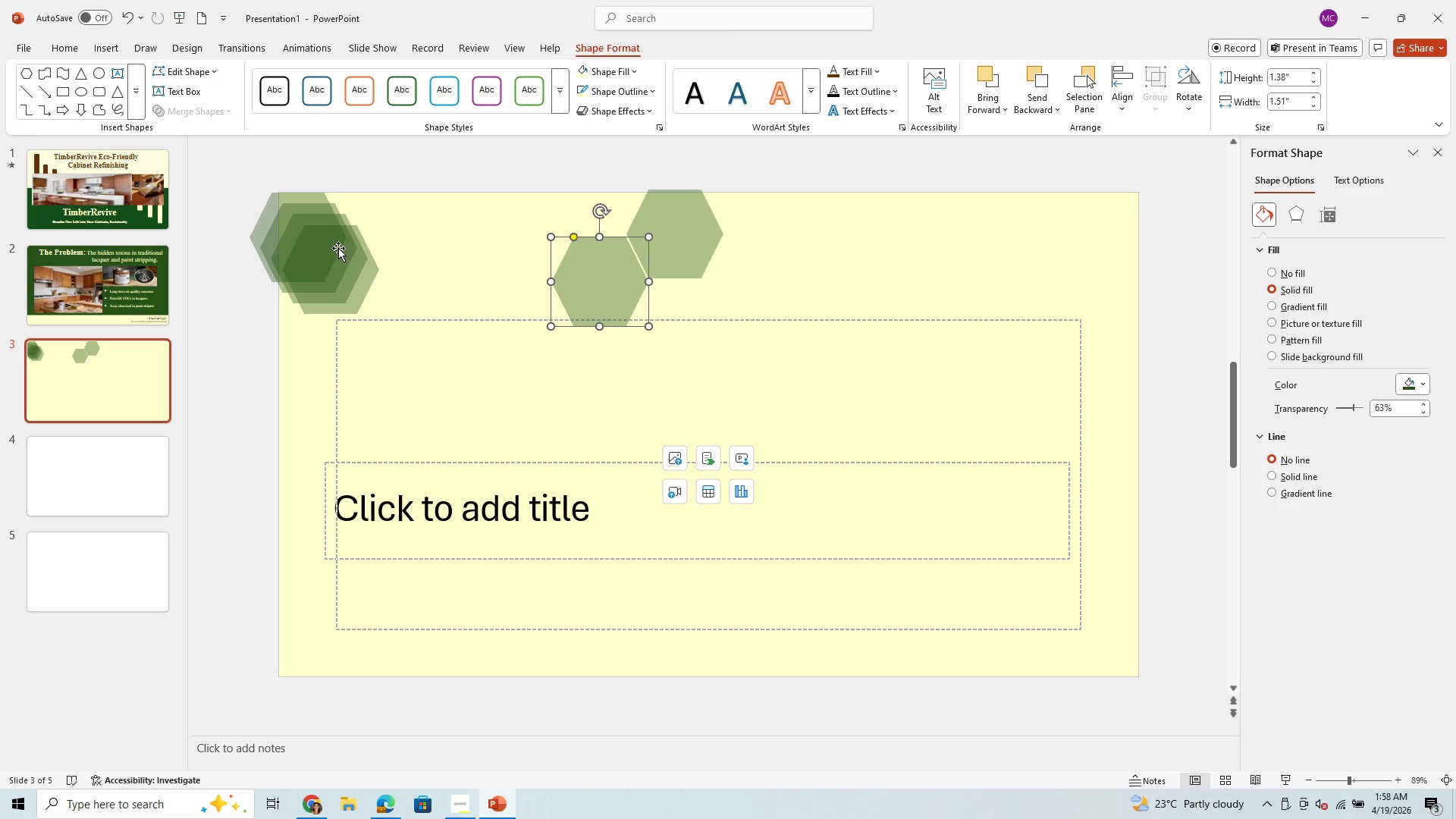 
left_click_drag(start_coordinate=[337, 251], to_coordinate=[683, 311])
 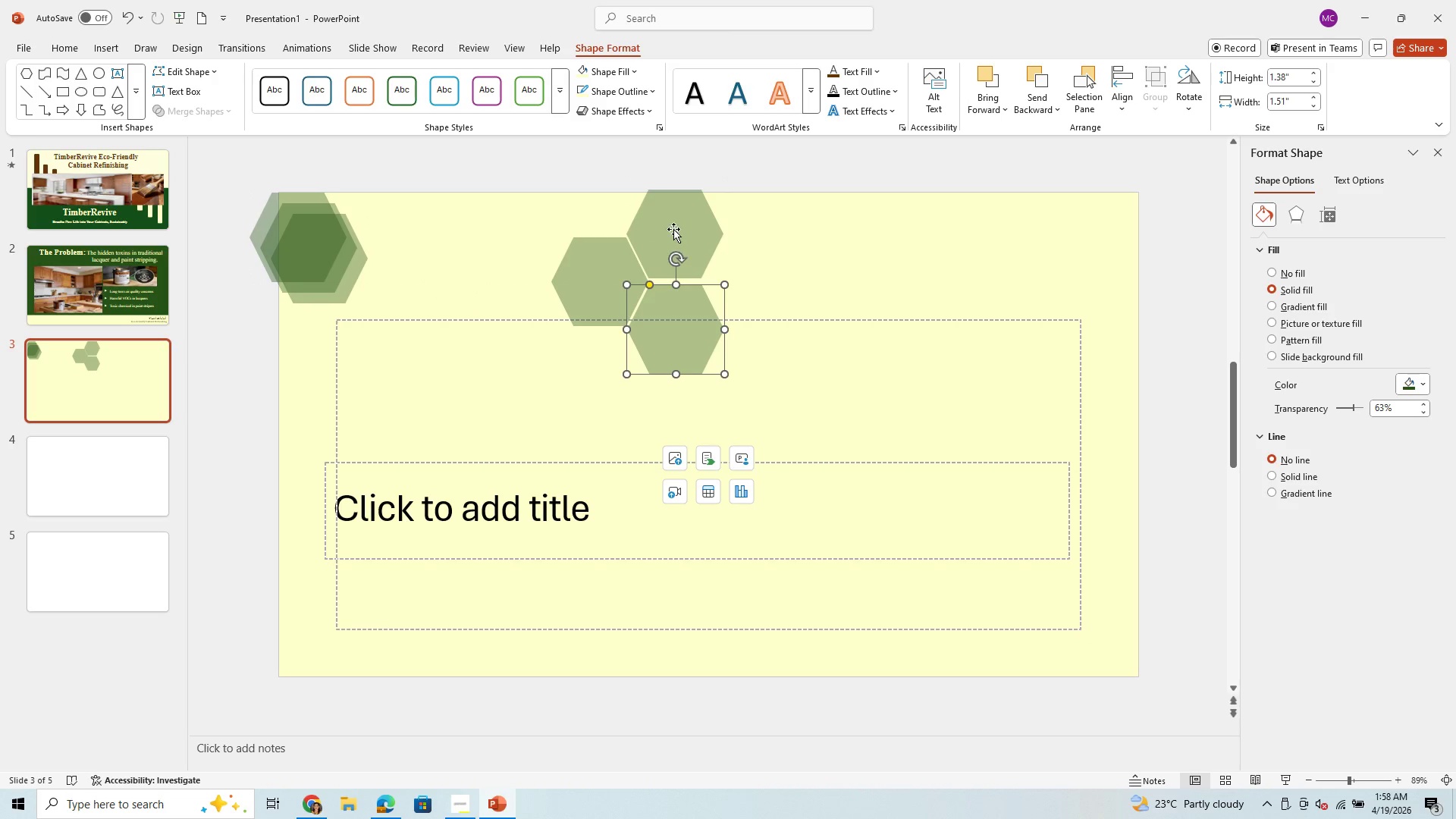 
left_click_drag(start_coordinate=[673, 224], to_coordinate=[676, 230])
 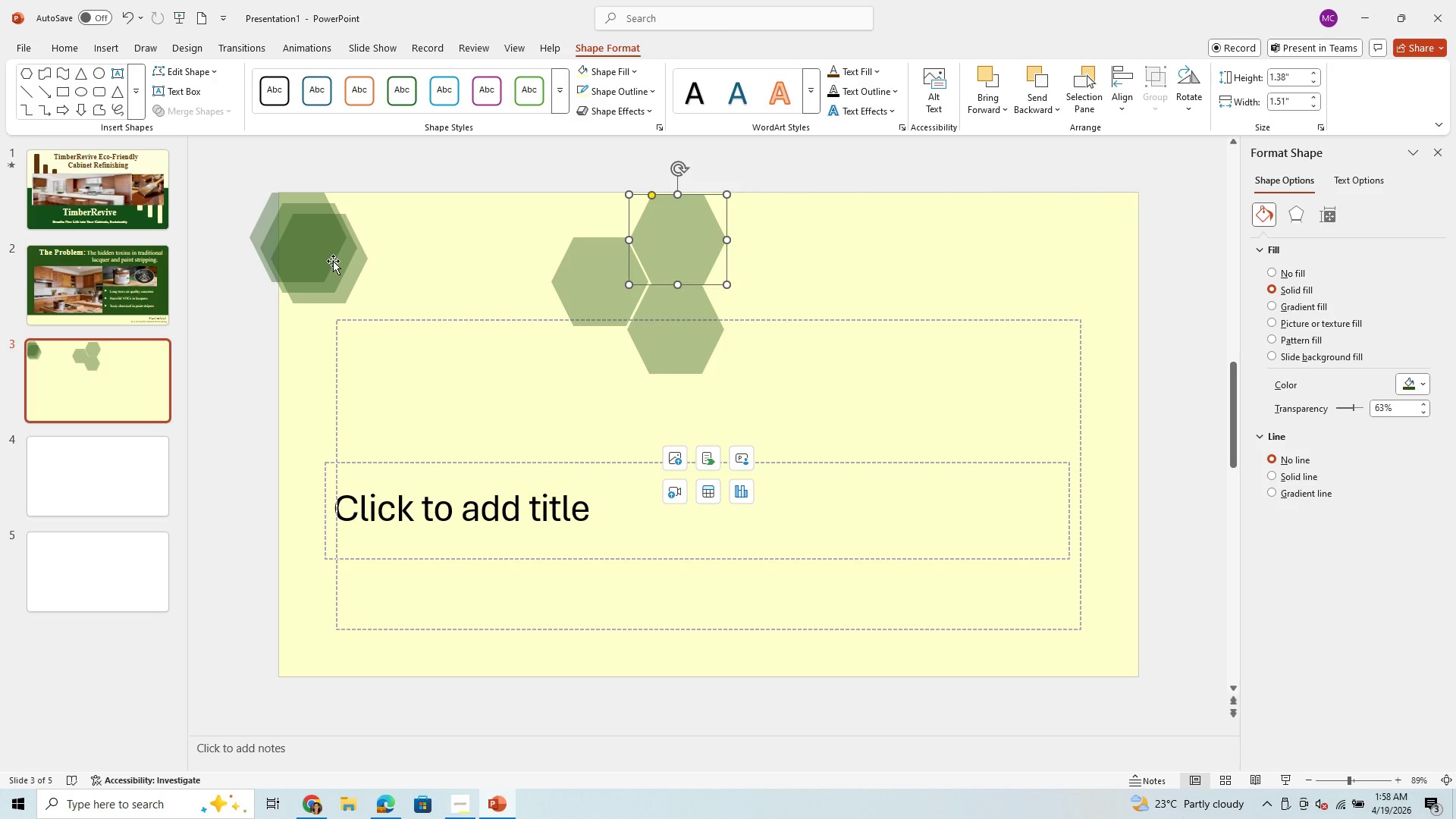 
left_click_drag(start_coordinate=[333, 261], to_coordinate=[609, 377])
 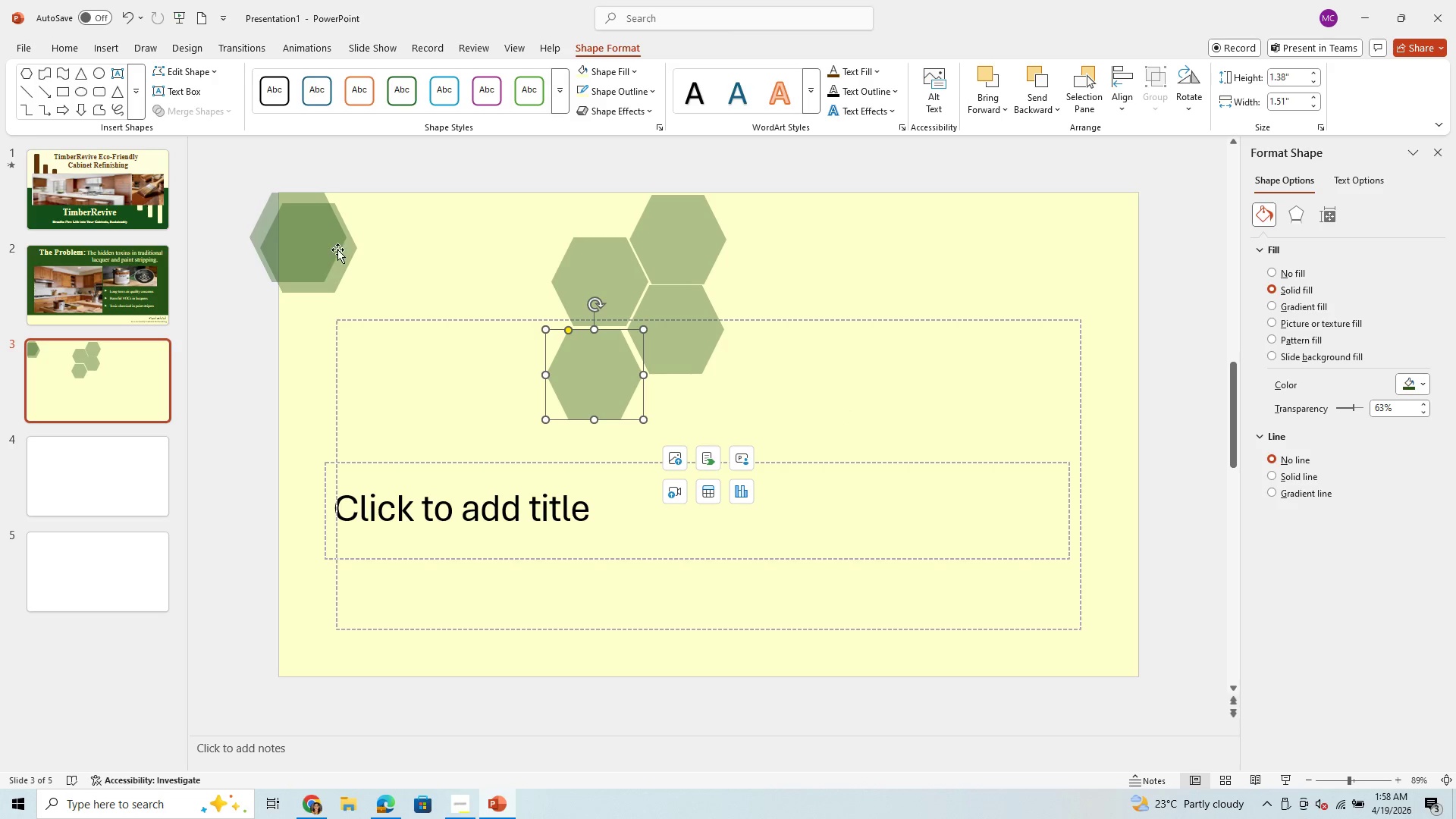 
left_click_drag(start_coordinate=[298, 231], to_coordinate=[288, 312])
 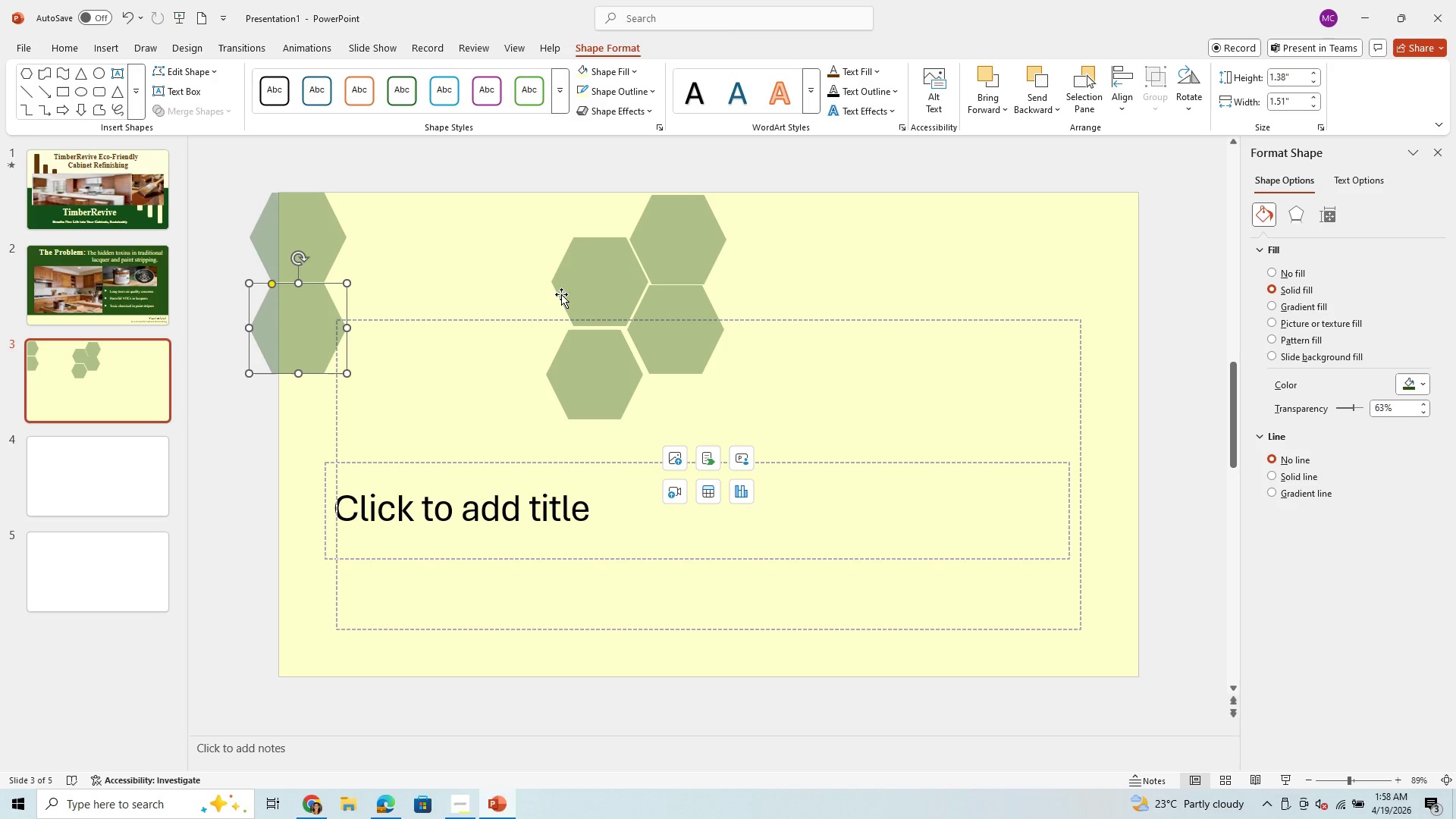 
left_click_drag(start_coordinate=[561, 288], to_coordinate=[333, 288])
 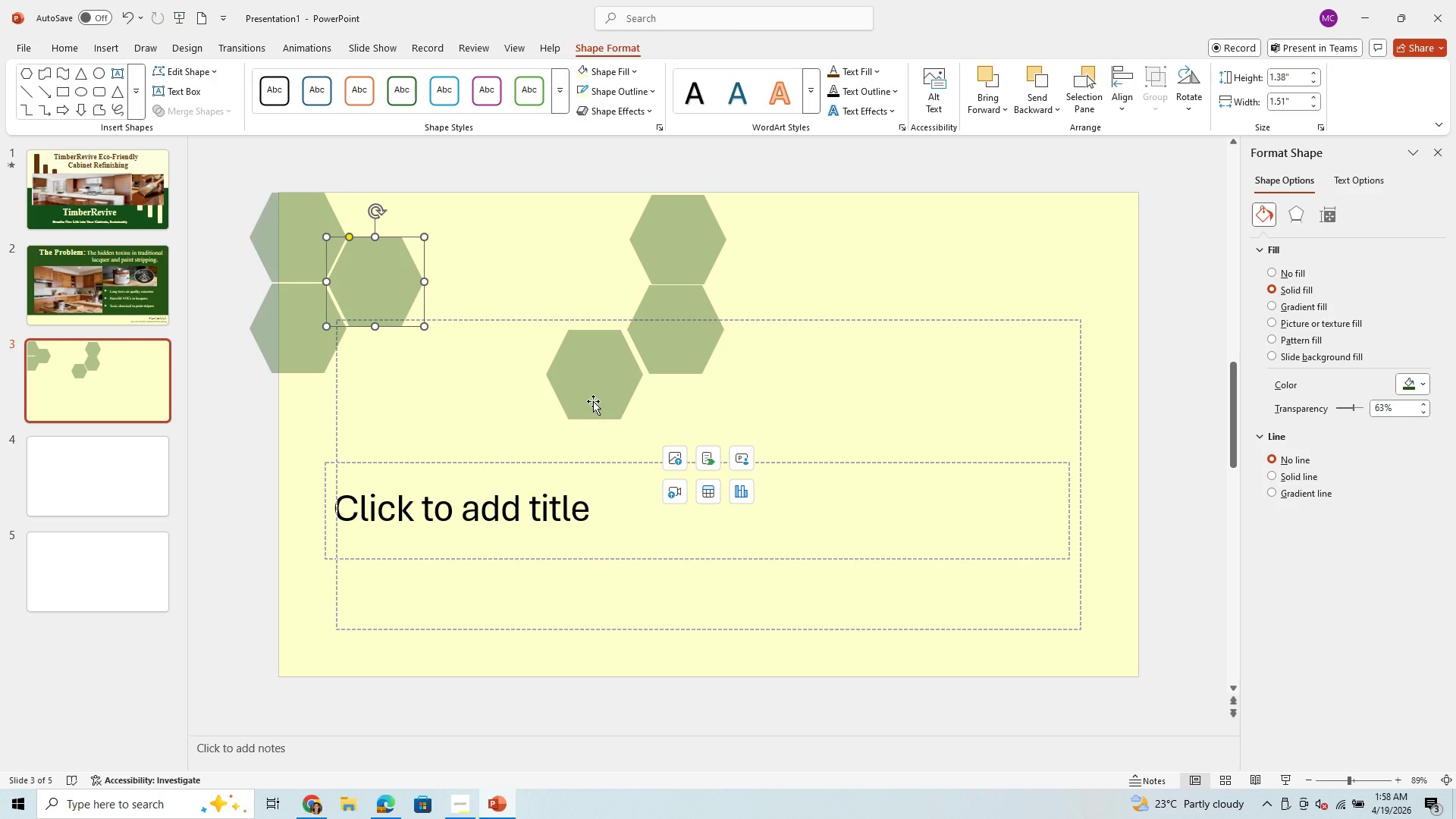 
left_click_drag(start_coordinate=[591, 398], to_coordinate=[372, 399])
 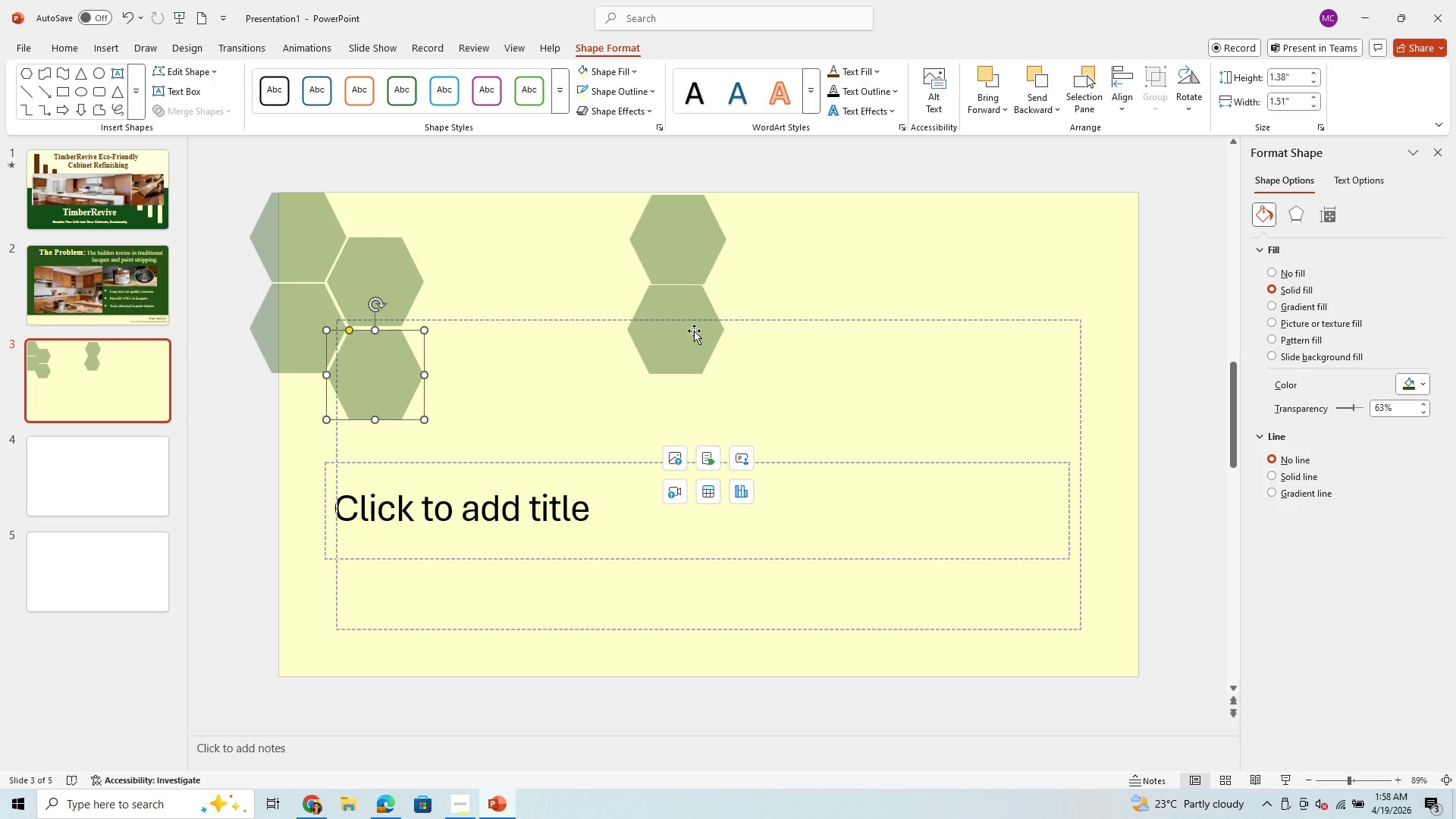 
left_click_drag(start_coordinate=[694, 331], to_coordinate=[315, 423])
 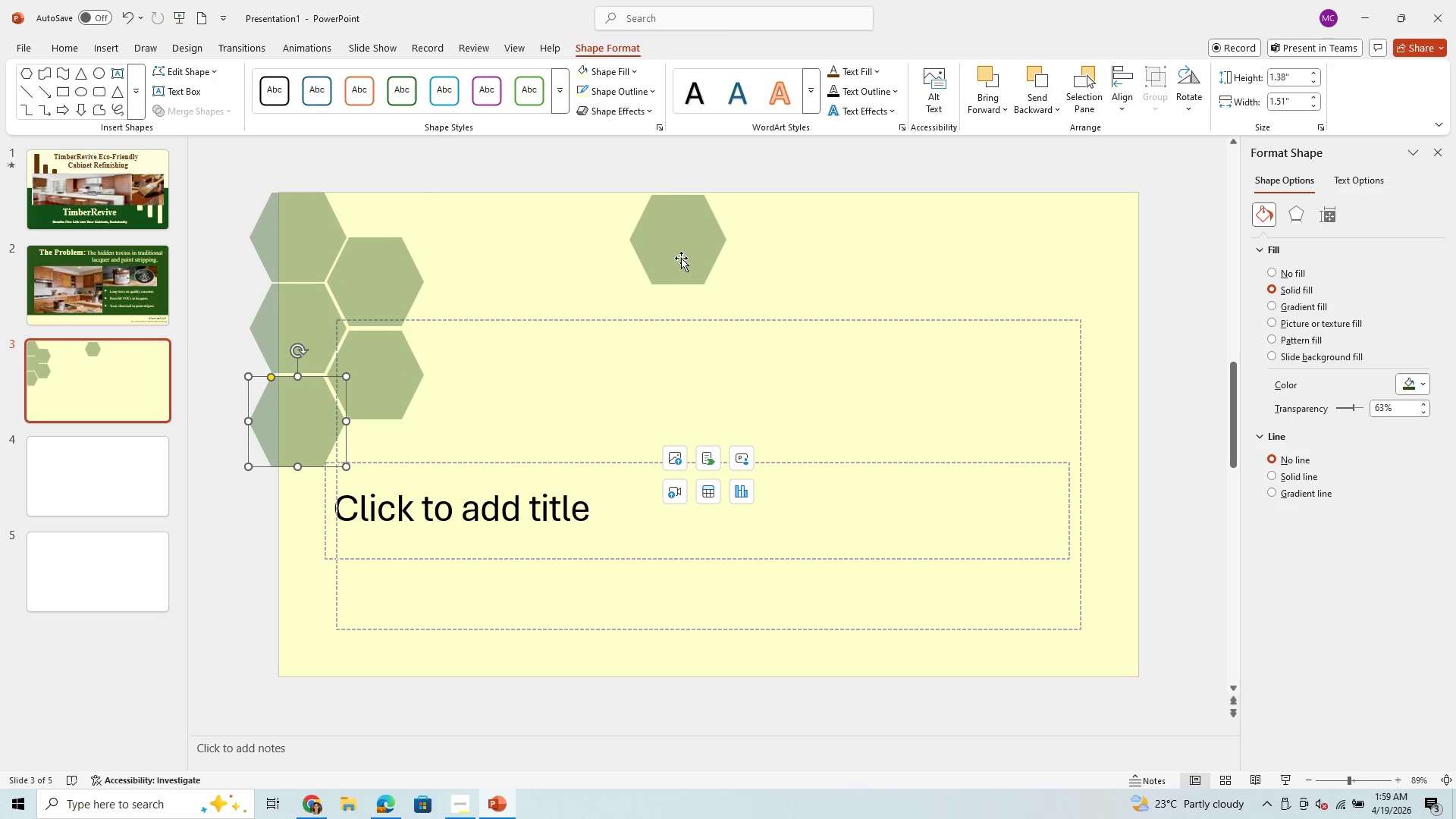 
left_click_drag(start_coordinate=[682, 258], to_coordinate=[378, 483])
 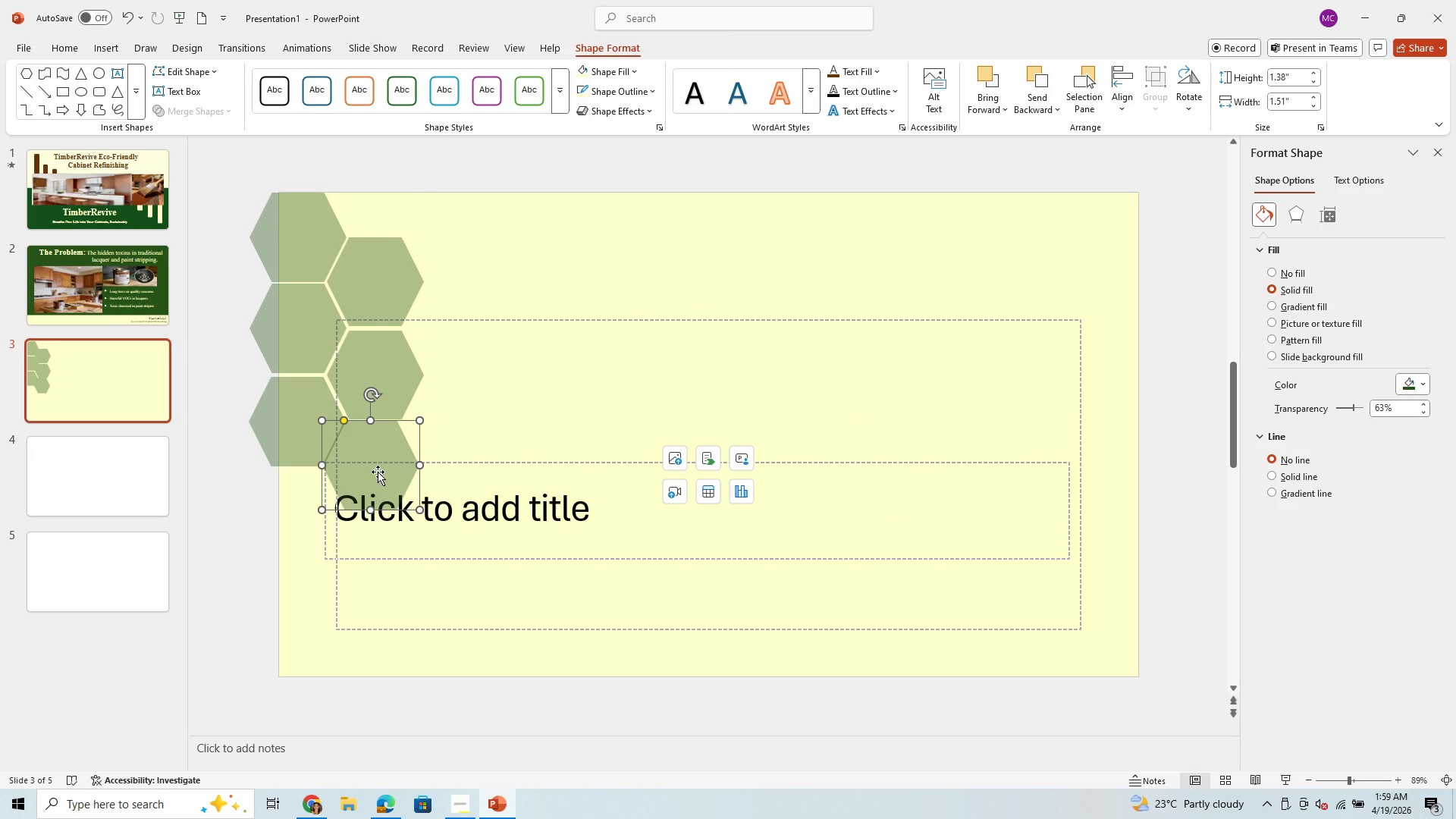 
left_click_drag(start_coordinate=[378, 472], to_coordinate=[386, 474])
 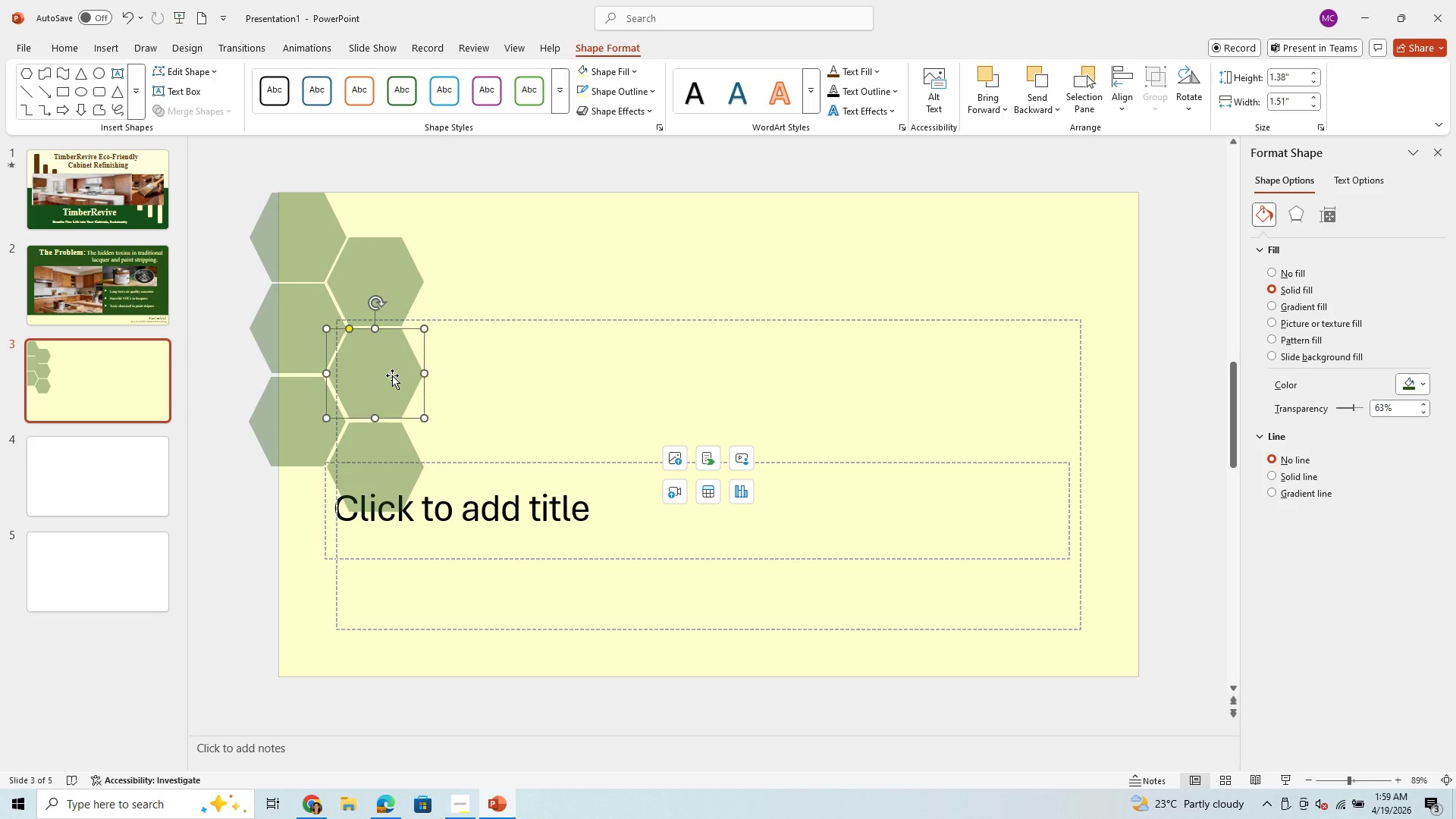 
left_click([553, 341])
 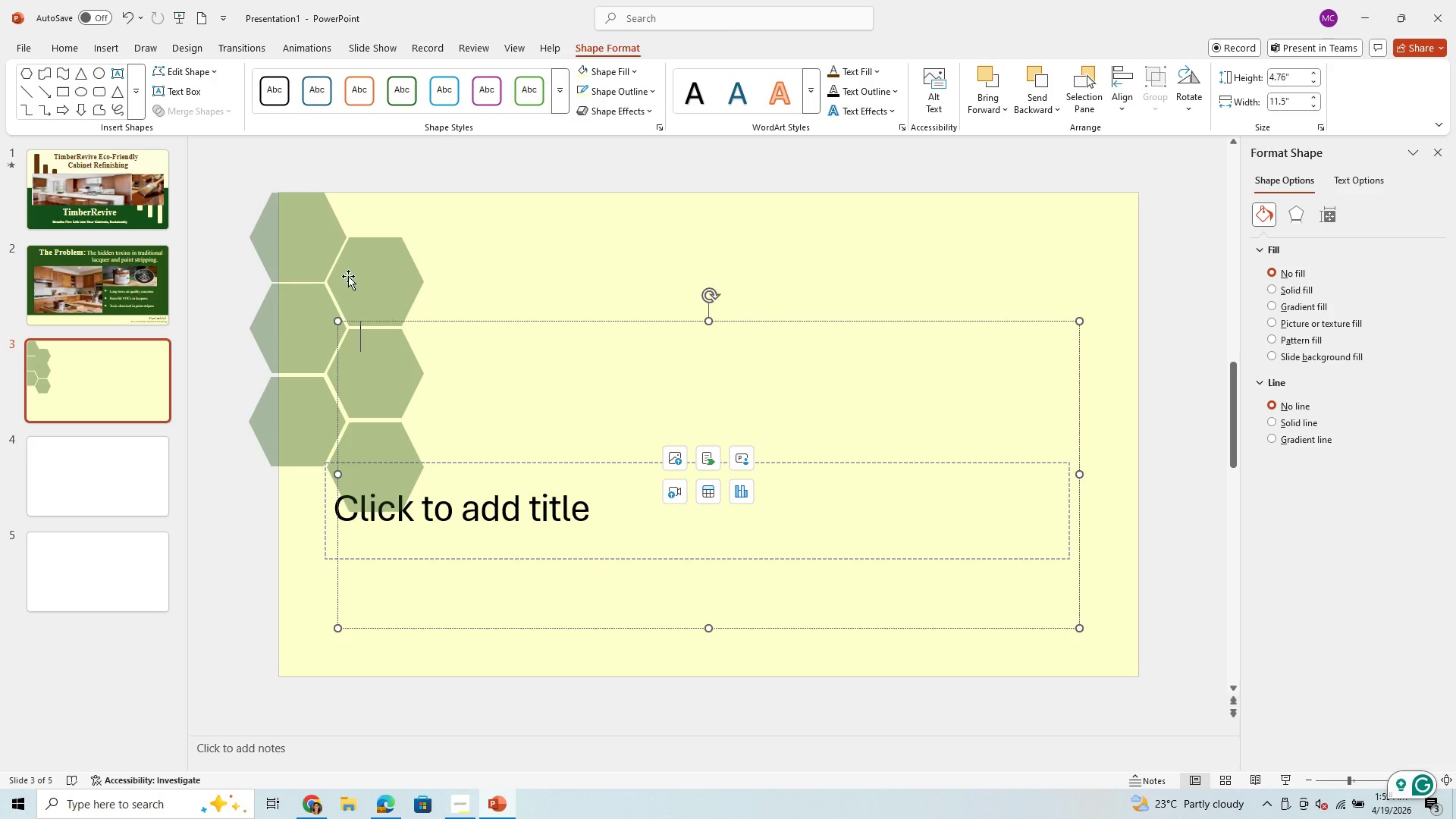 
wait(7.16)
 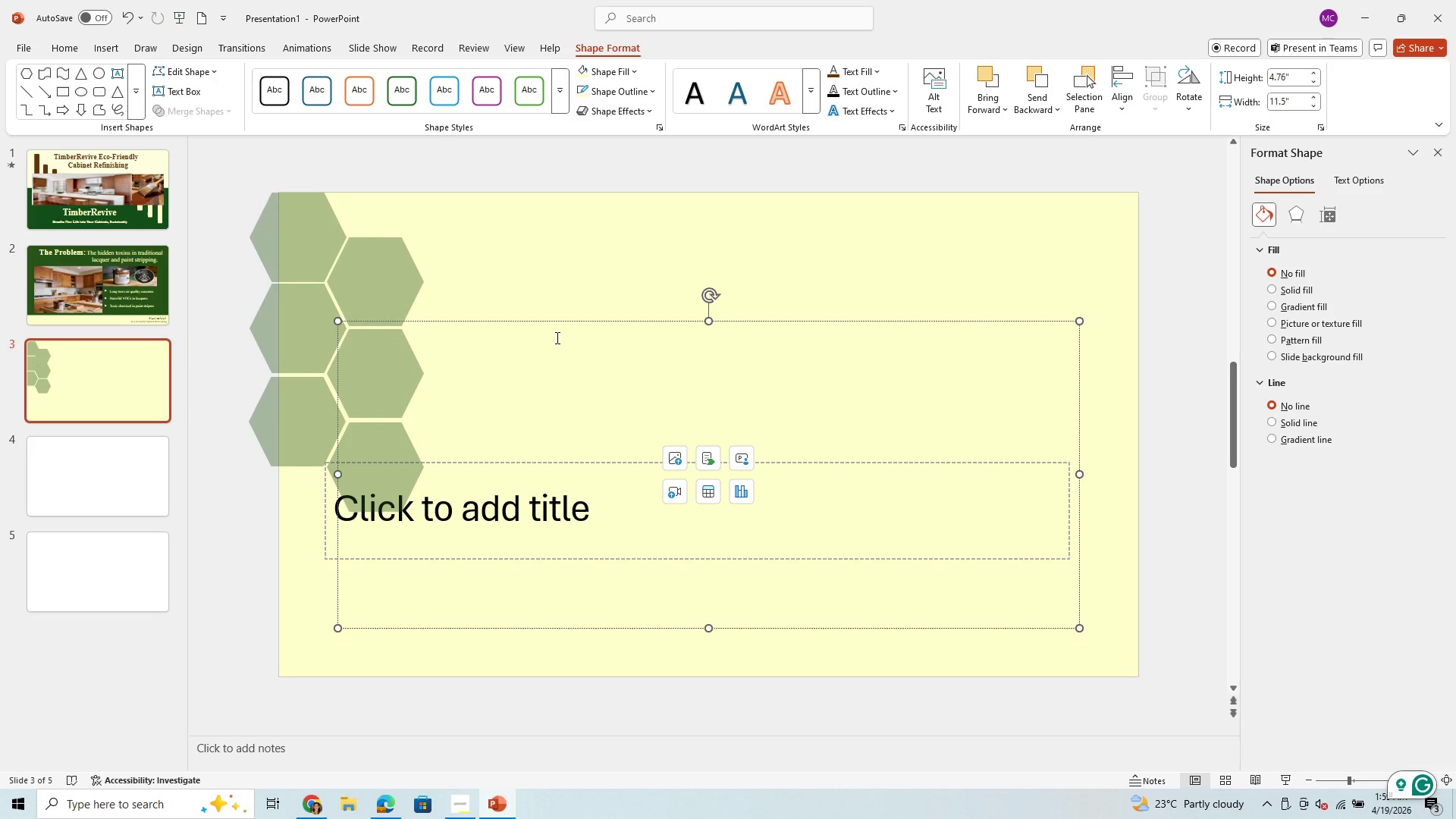 
left_click([400, 280])
 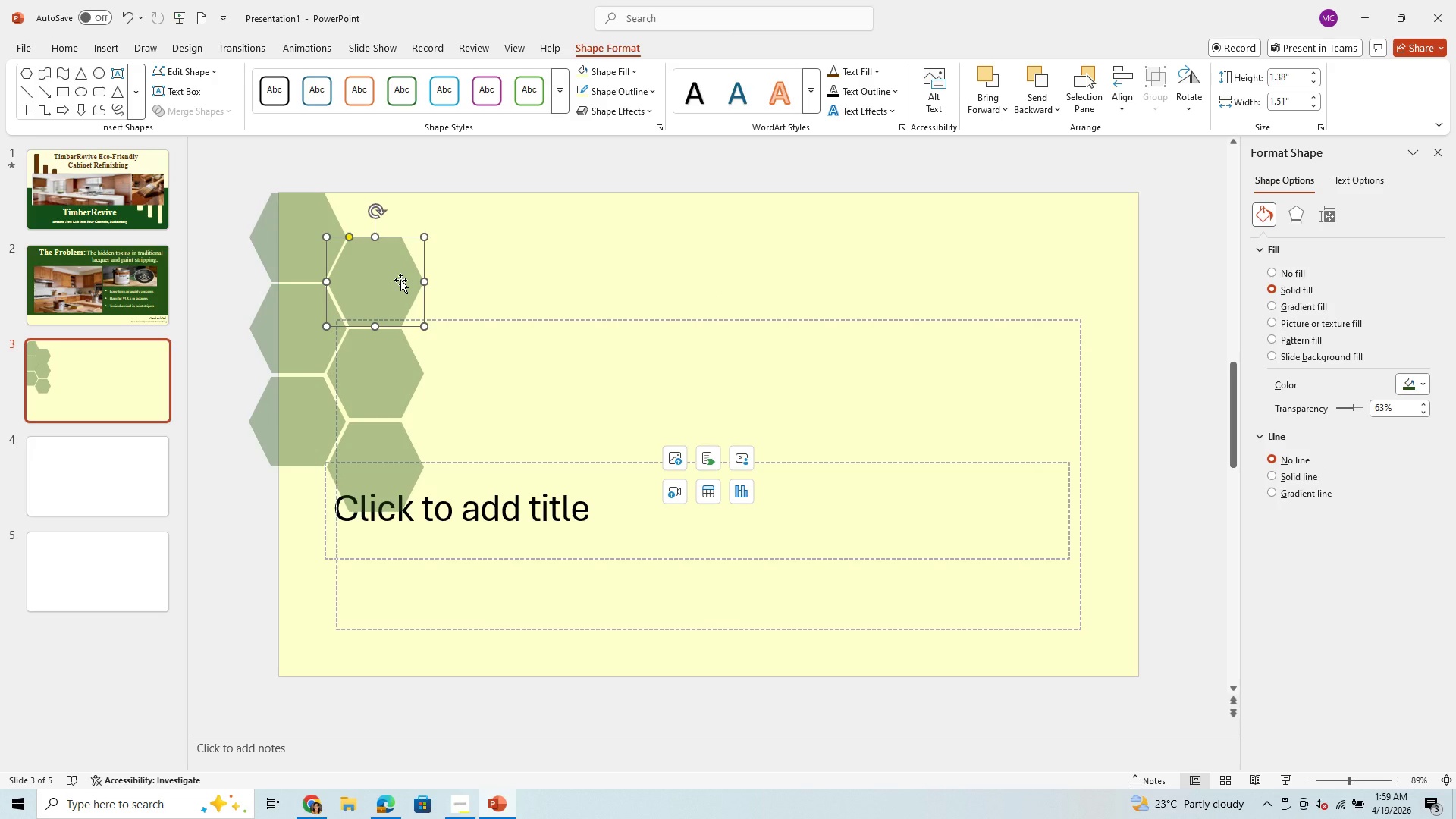 
key(Control+C)
 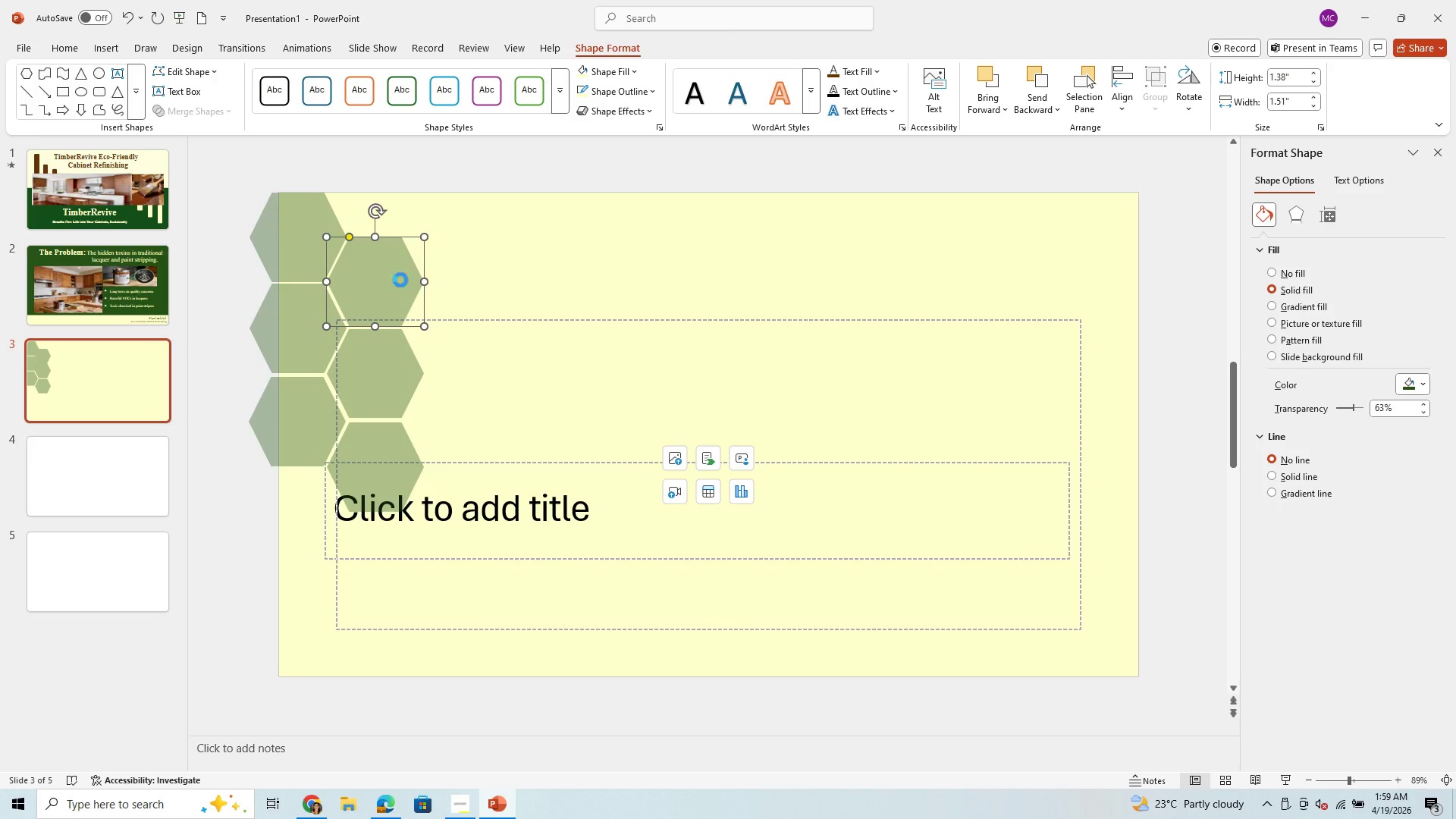 
key(Control+V)
 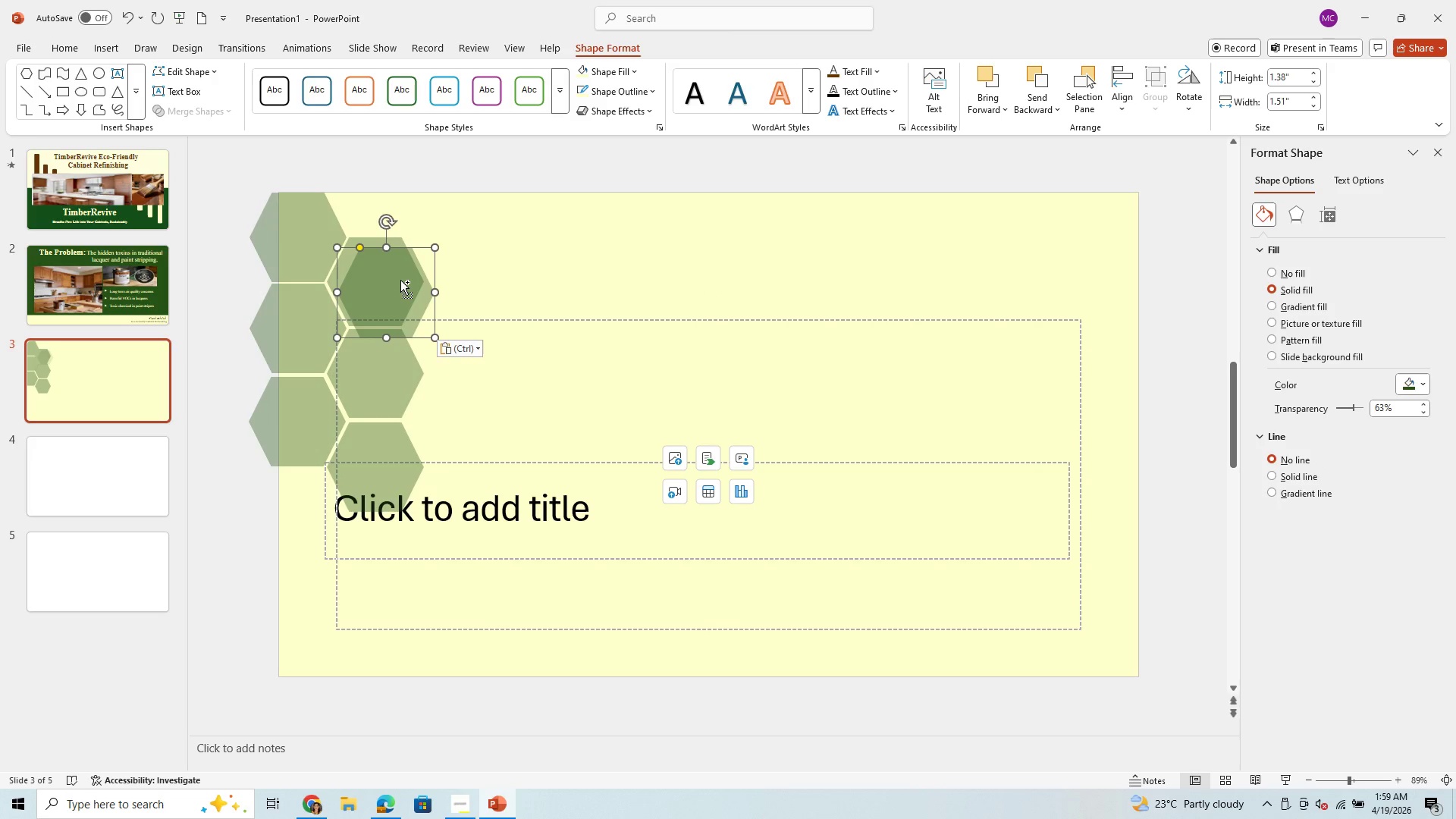 
key(Control+V)
 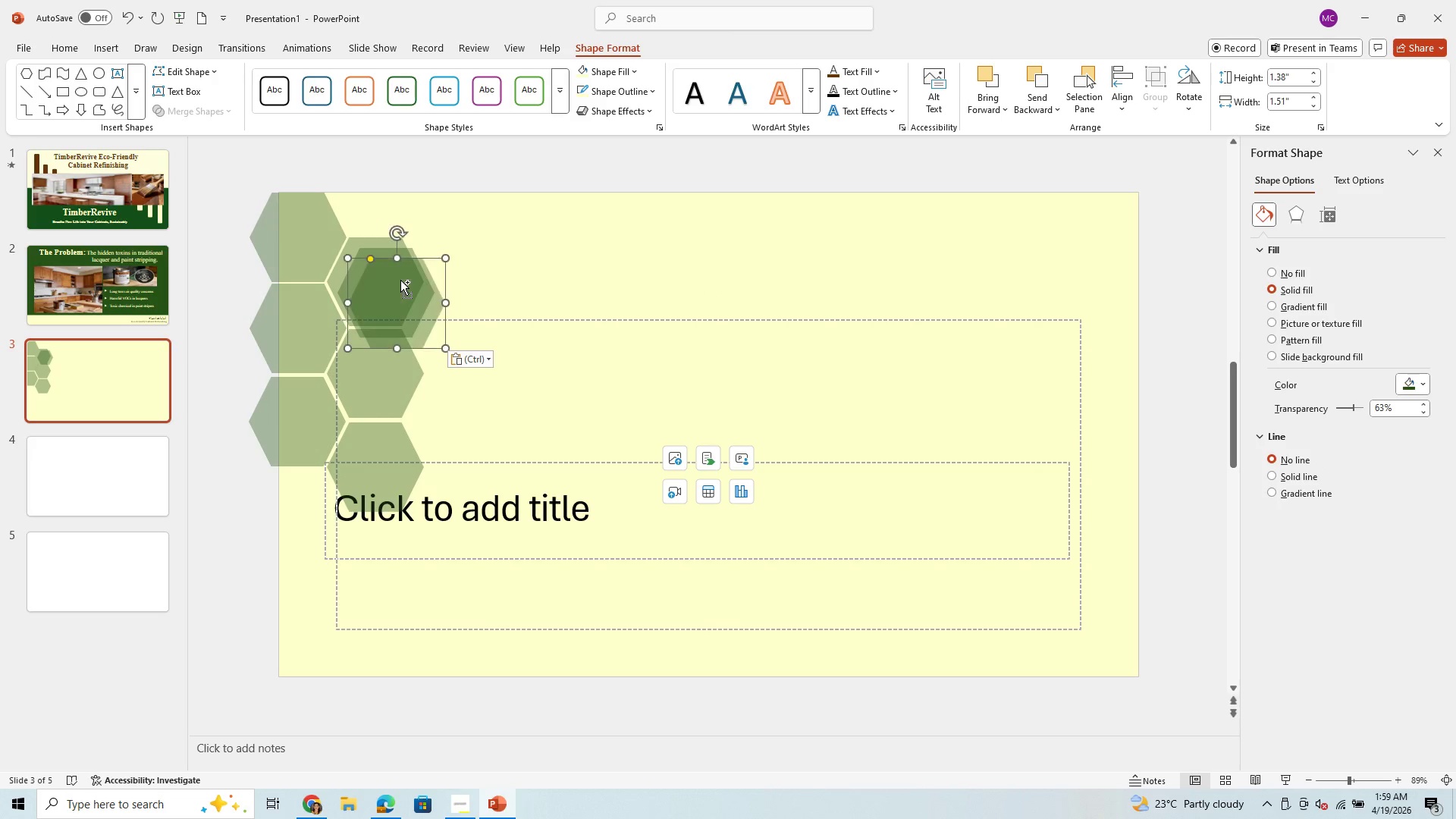 
key(Control+V)
 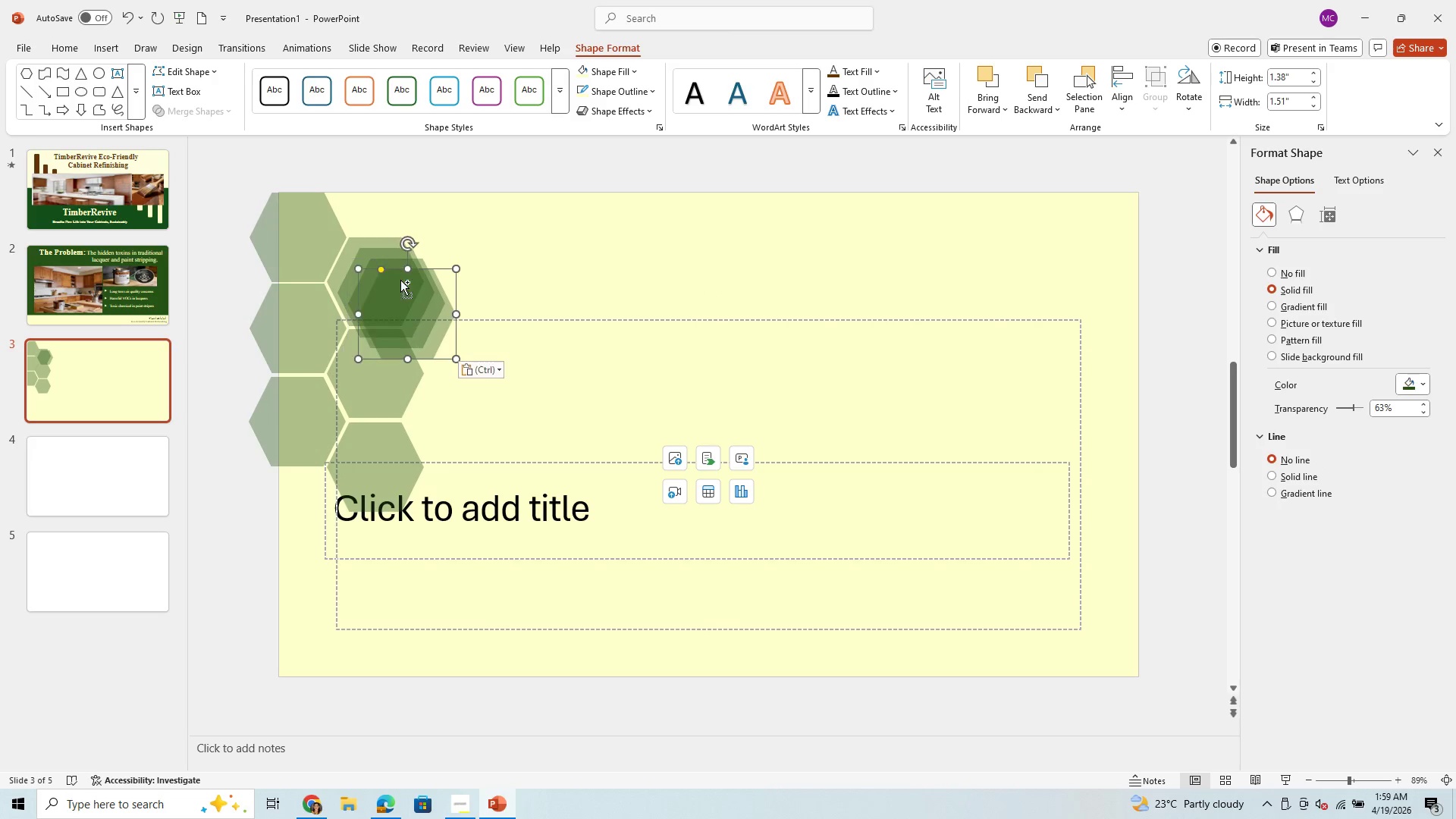 
key(Control+V)
 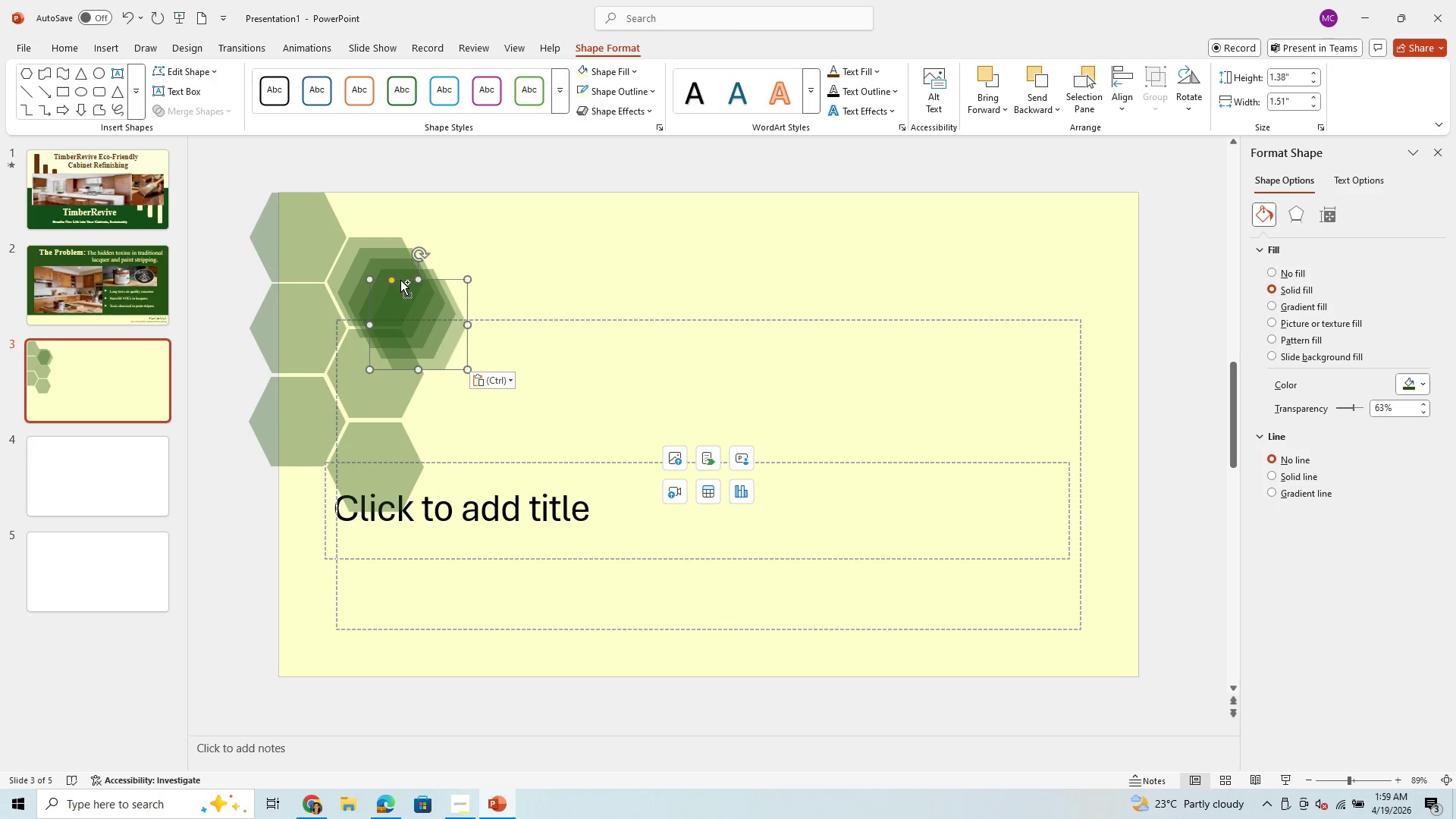 
key(Control+V)
 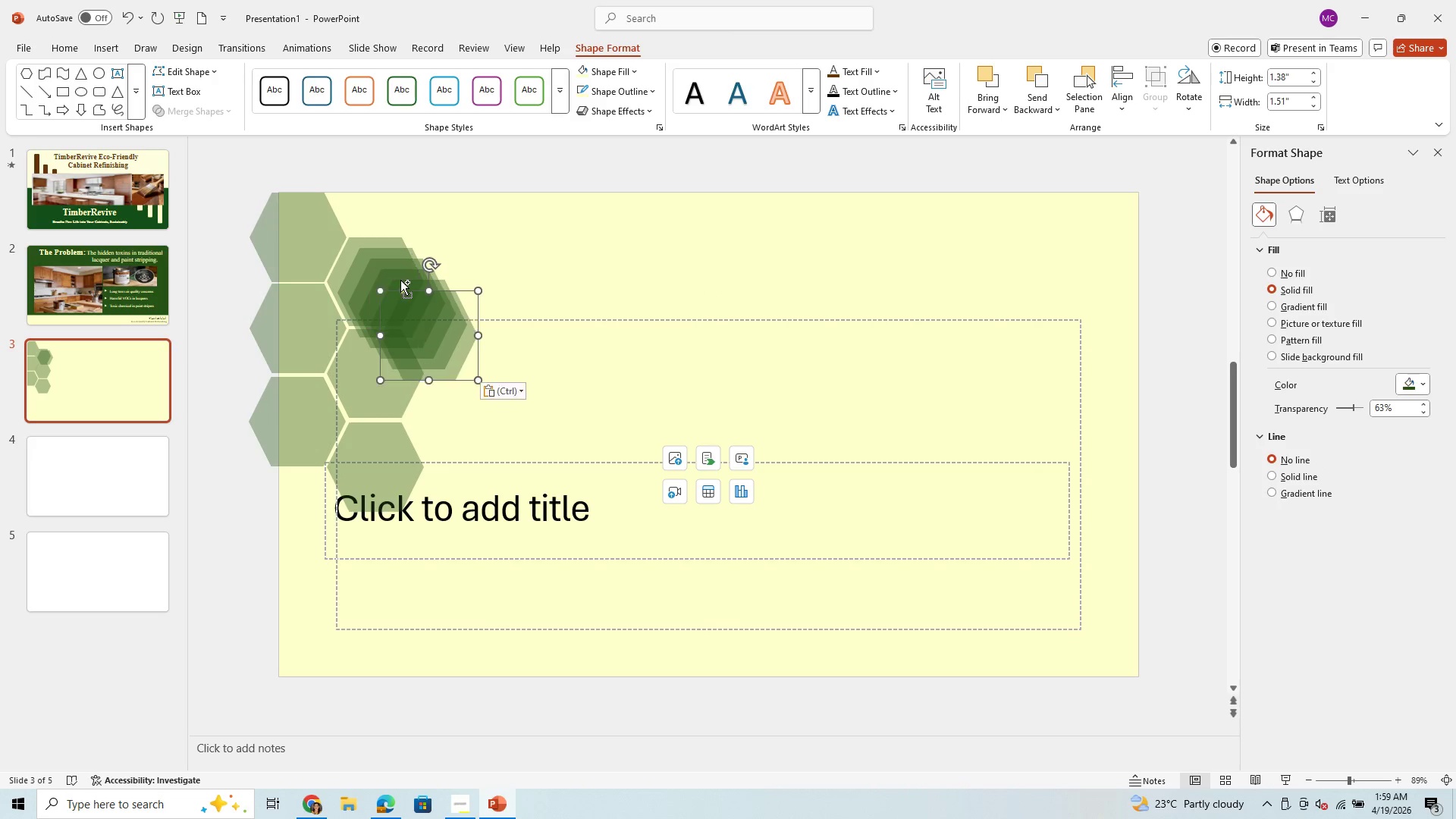 
key(Control+V)
 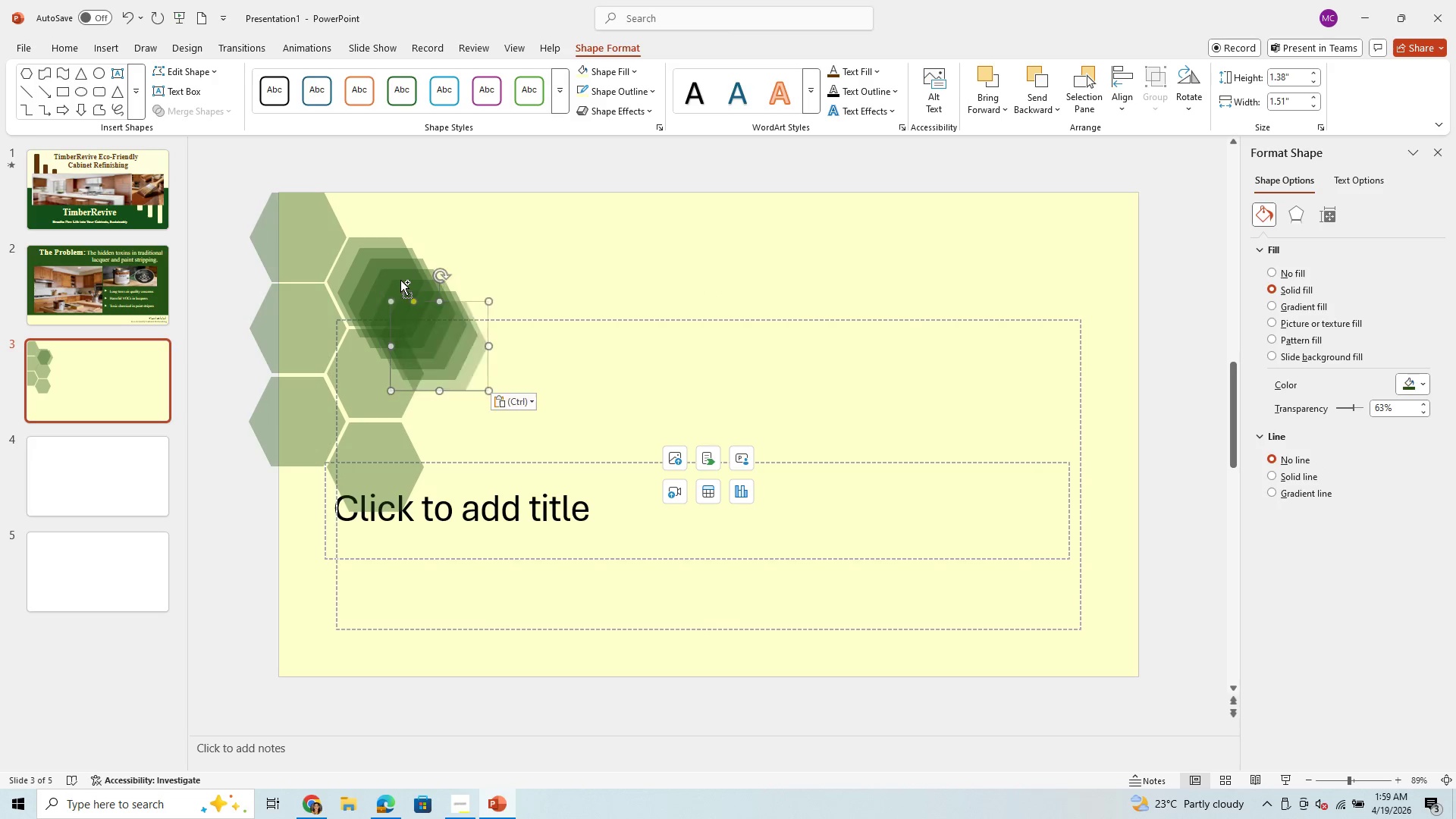 
key(Control+V)
 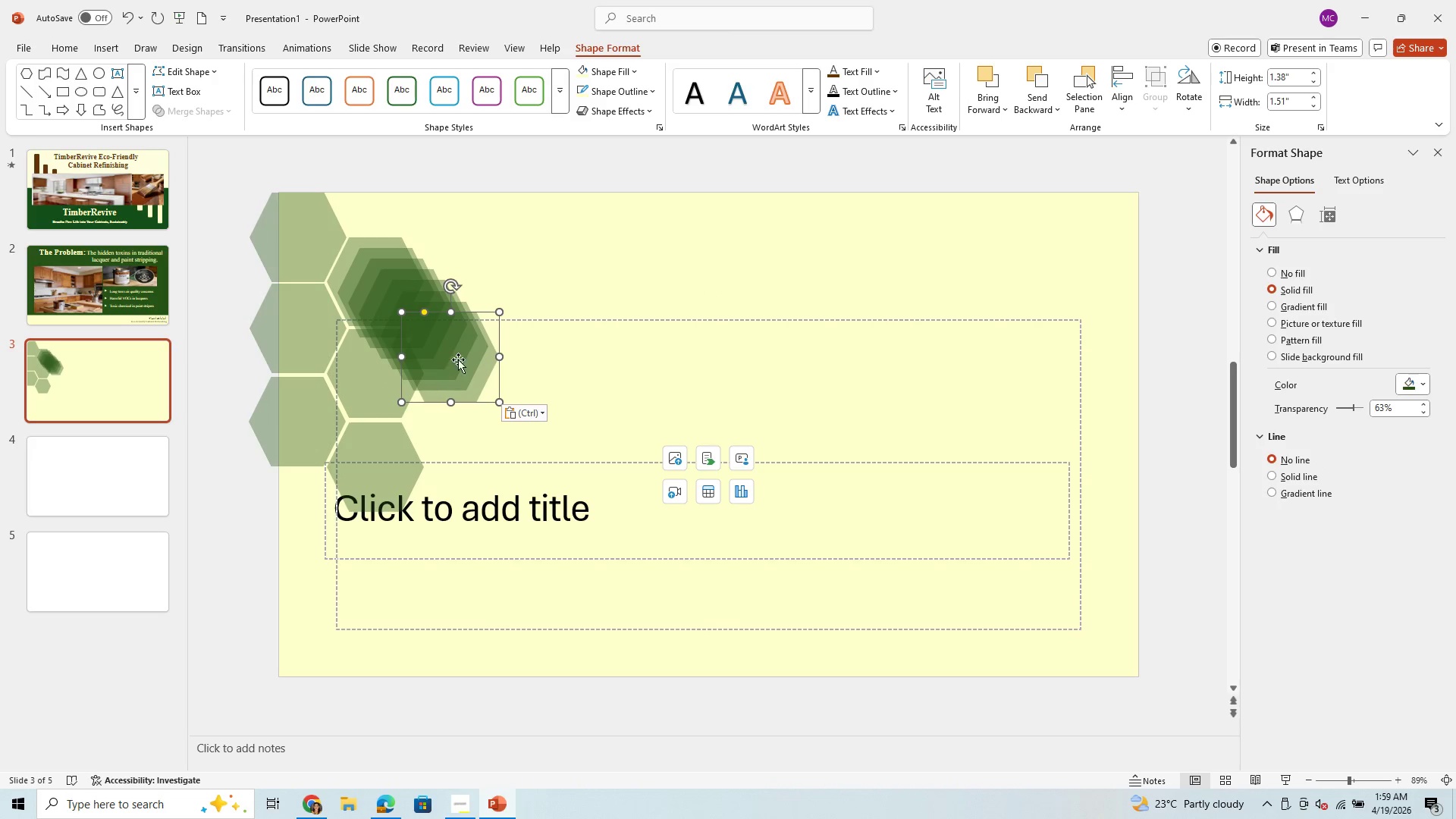 
left_click_drag(start_coordinate=[462, 358], to_coordinate=[311, 515])
 